 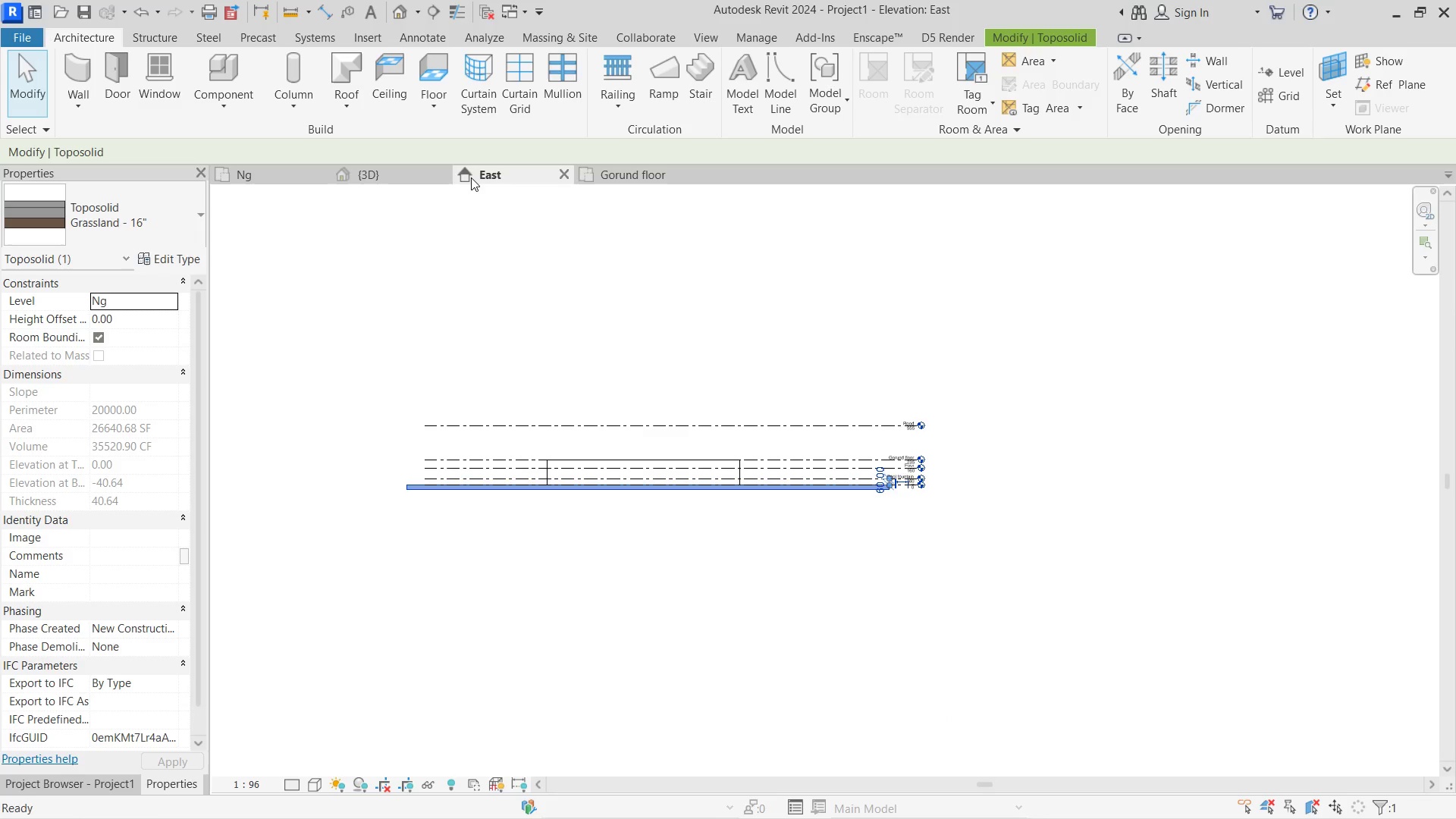 
scroll: coordinate [852, 472], scroll_direction: up, amount: 14.0
 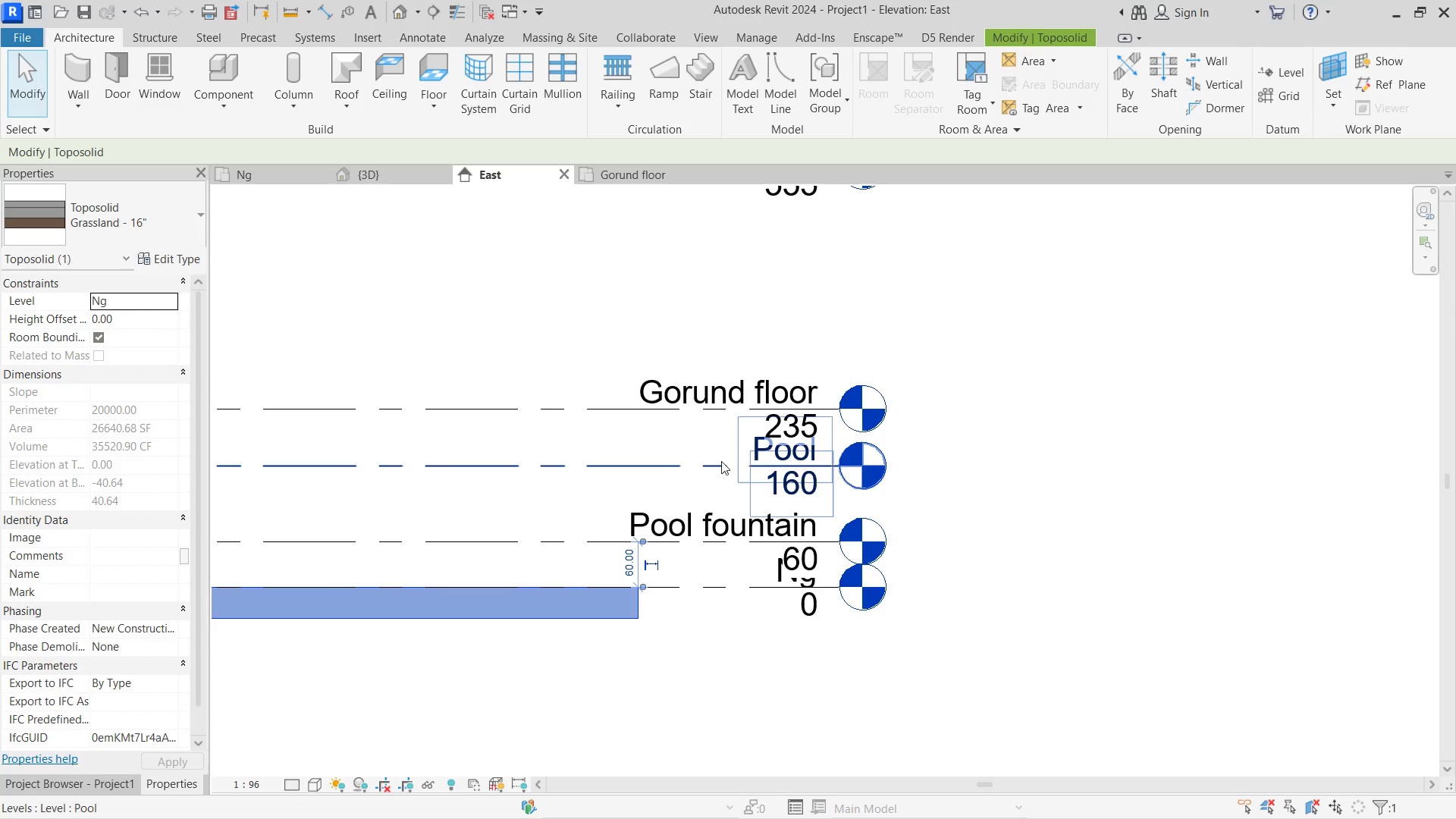 
left_click([721, 461])
 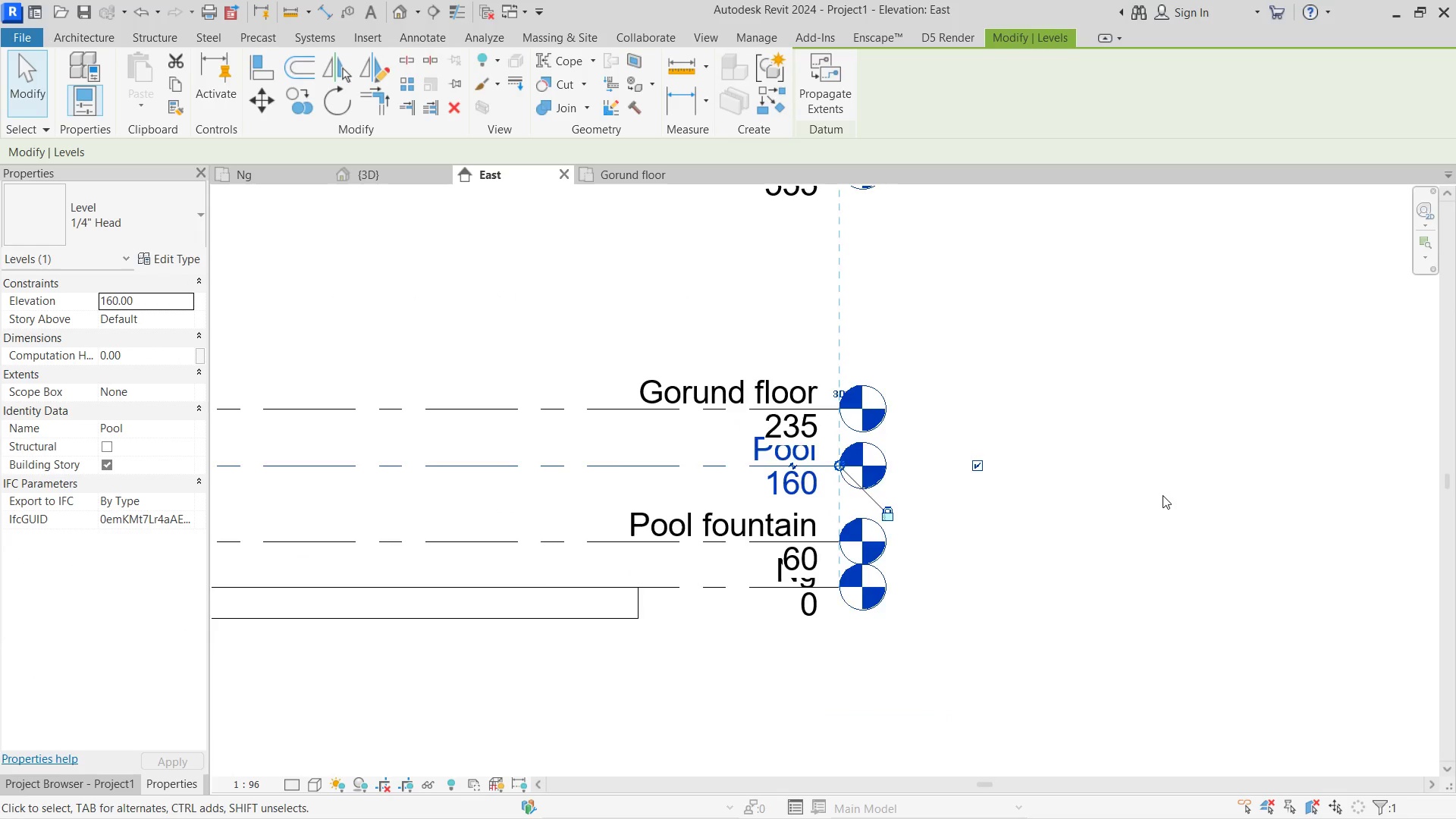 
scroll: coordinate [1163, 495], scroll_direction: down, amount: 10.0
 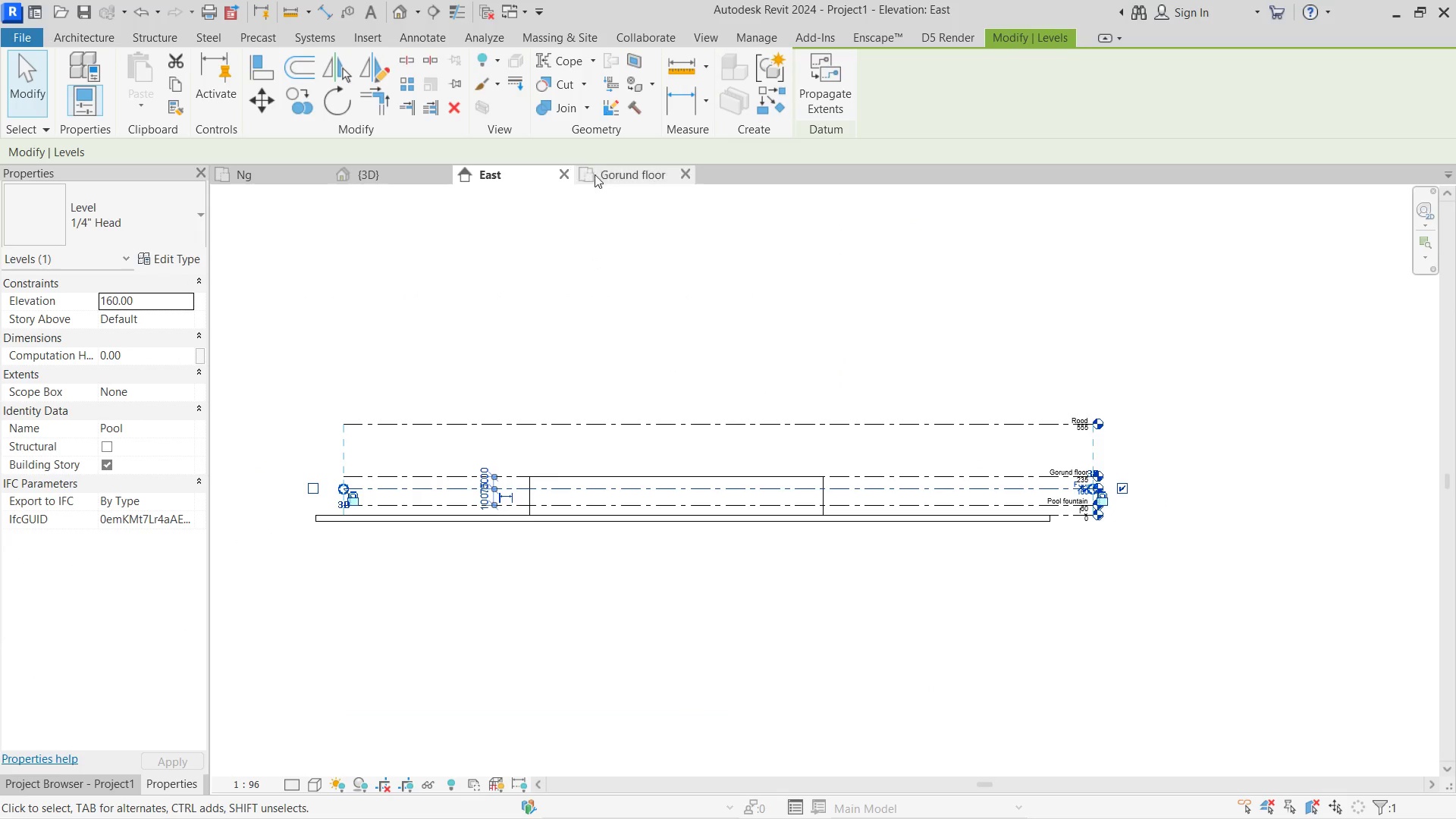 
left_click([601, 169])
 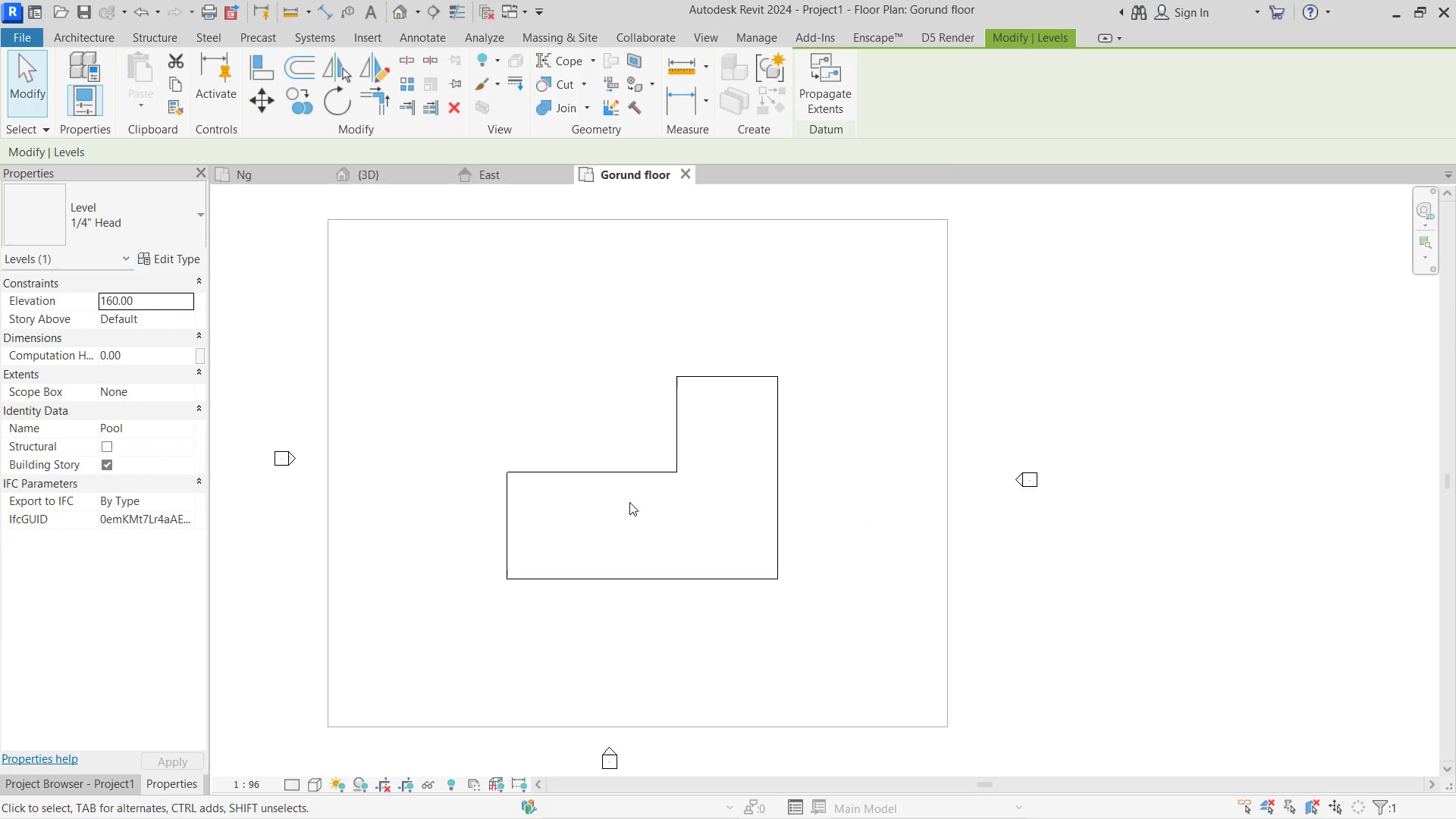 
scroll: coordinate [629, 488], scroll_direction: up, amount: 1.0
 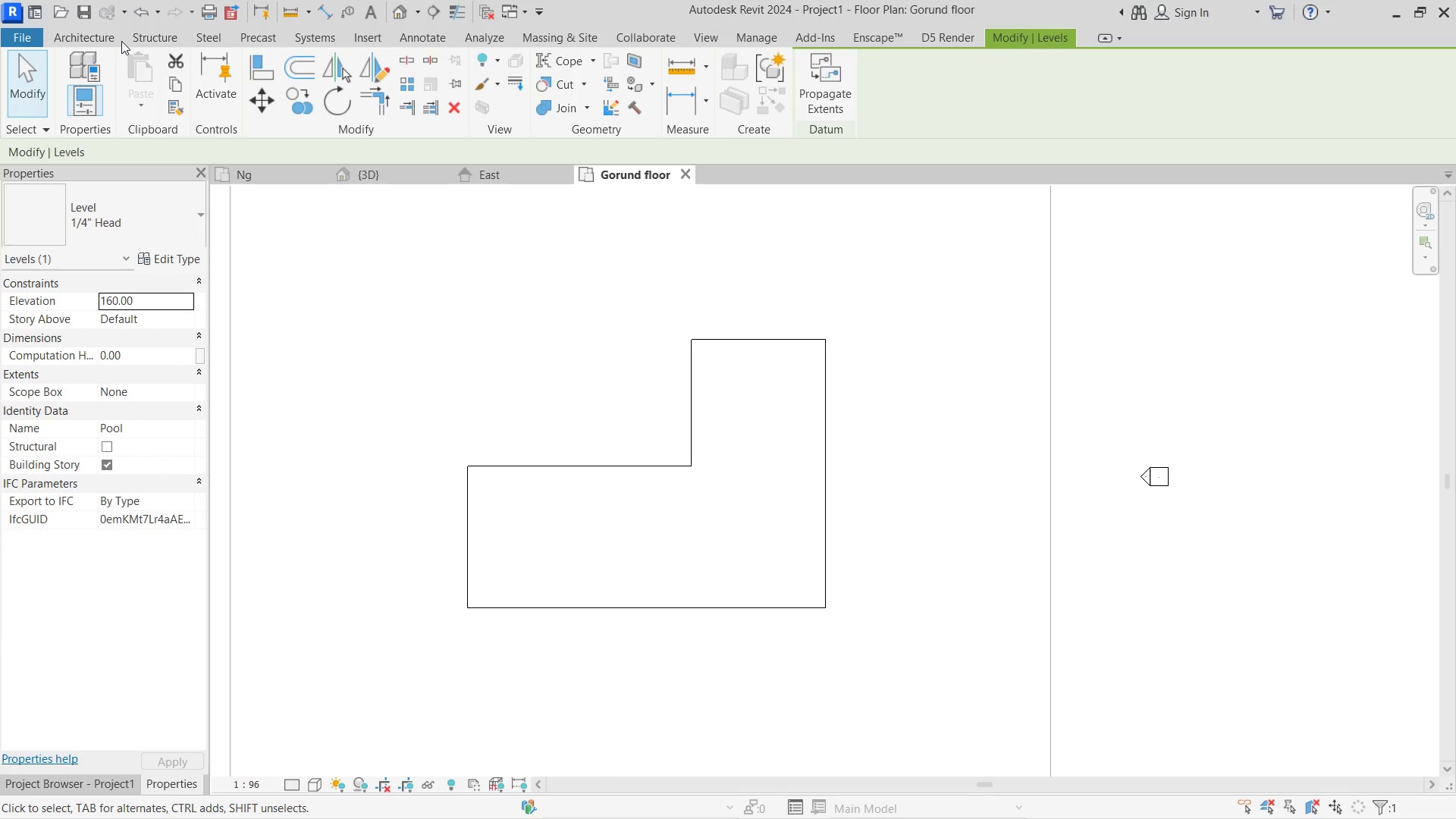 
left_click([113, 40])
 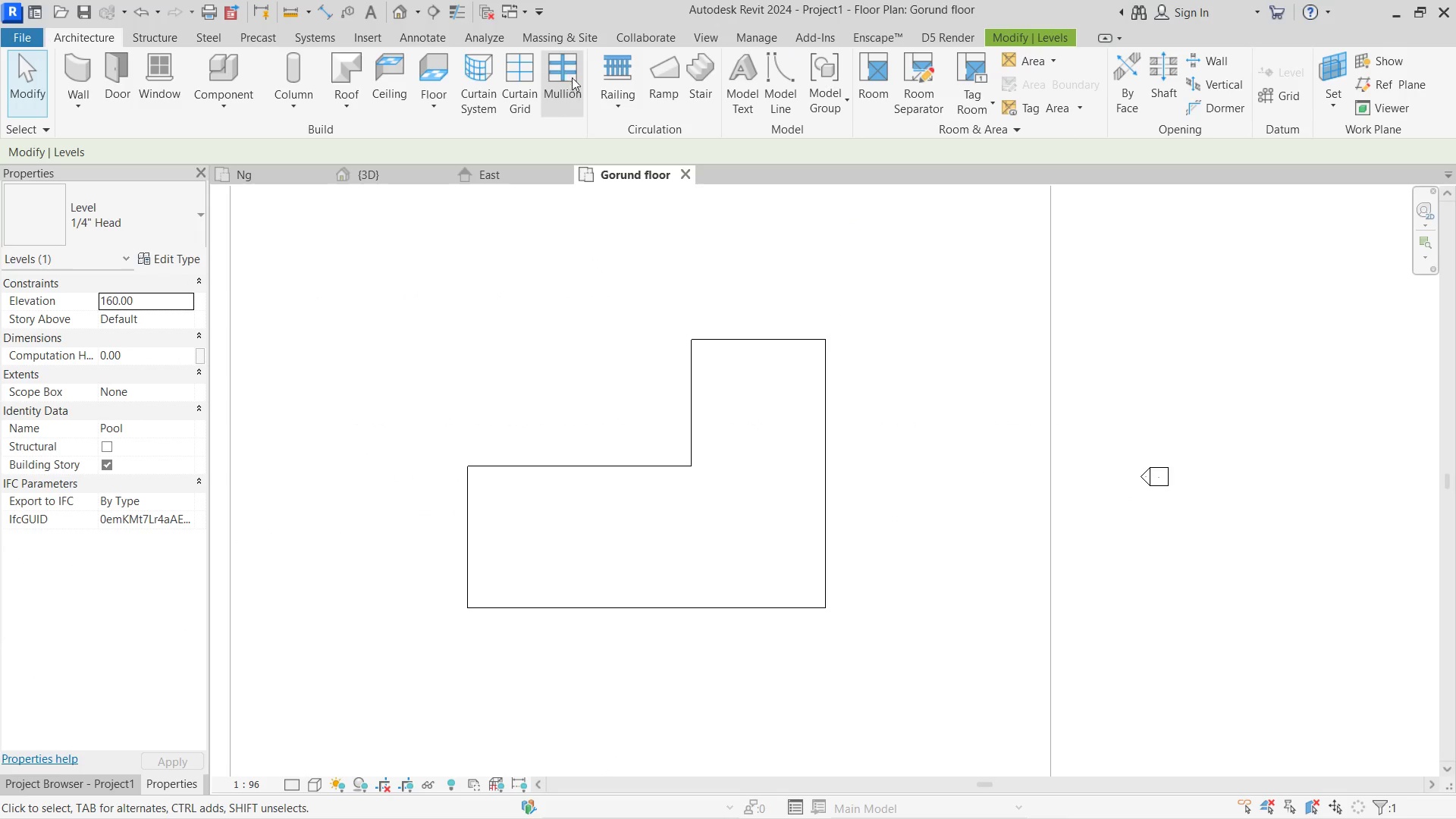 
left_click([695, 69])
 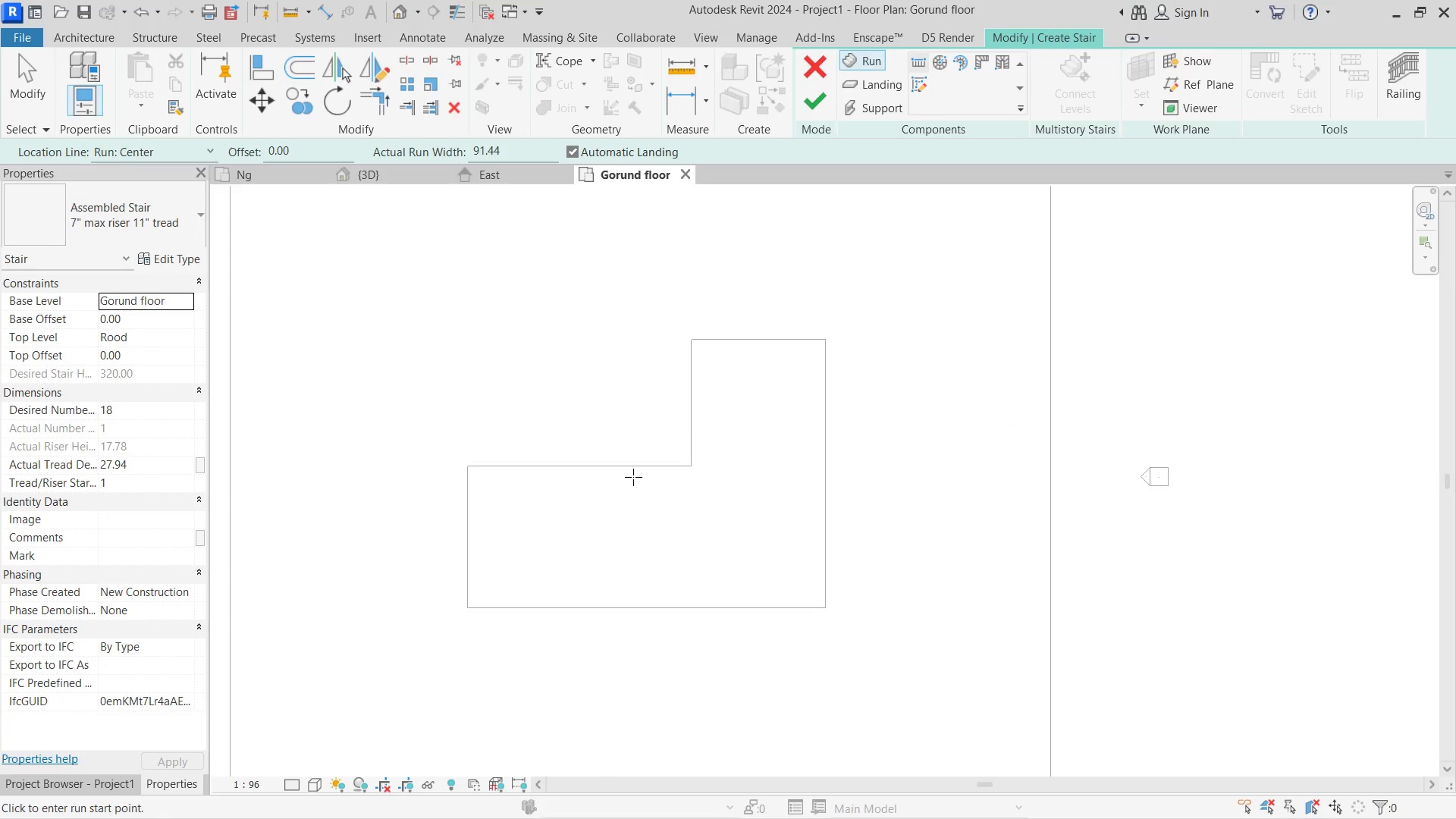 
left_click([632, 469])
 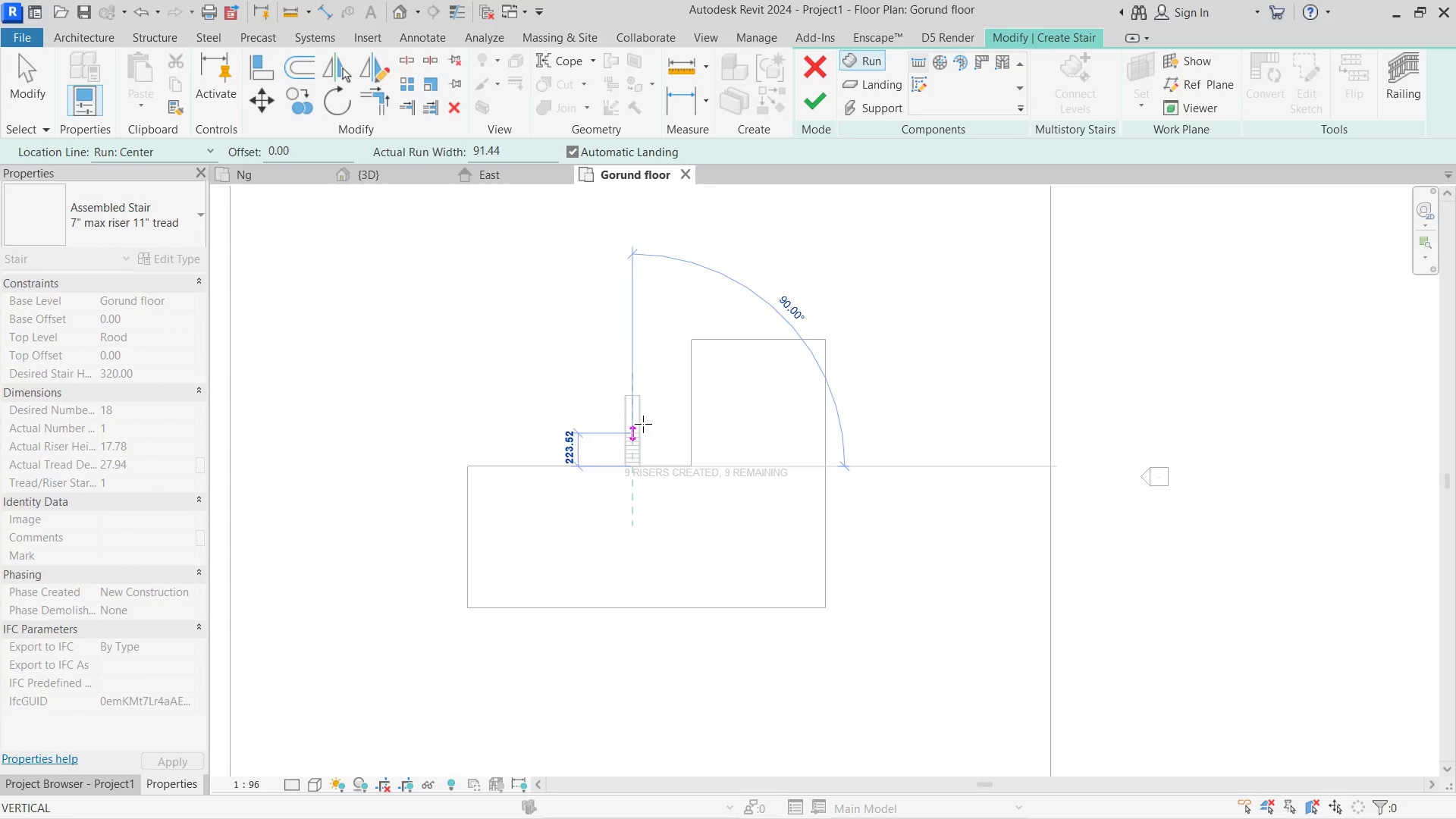 
key(Escape)
type(250)
 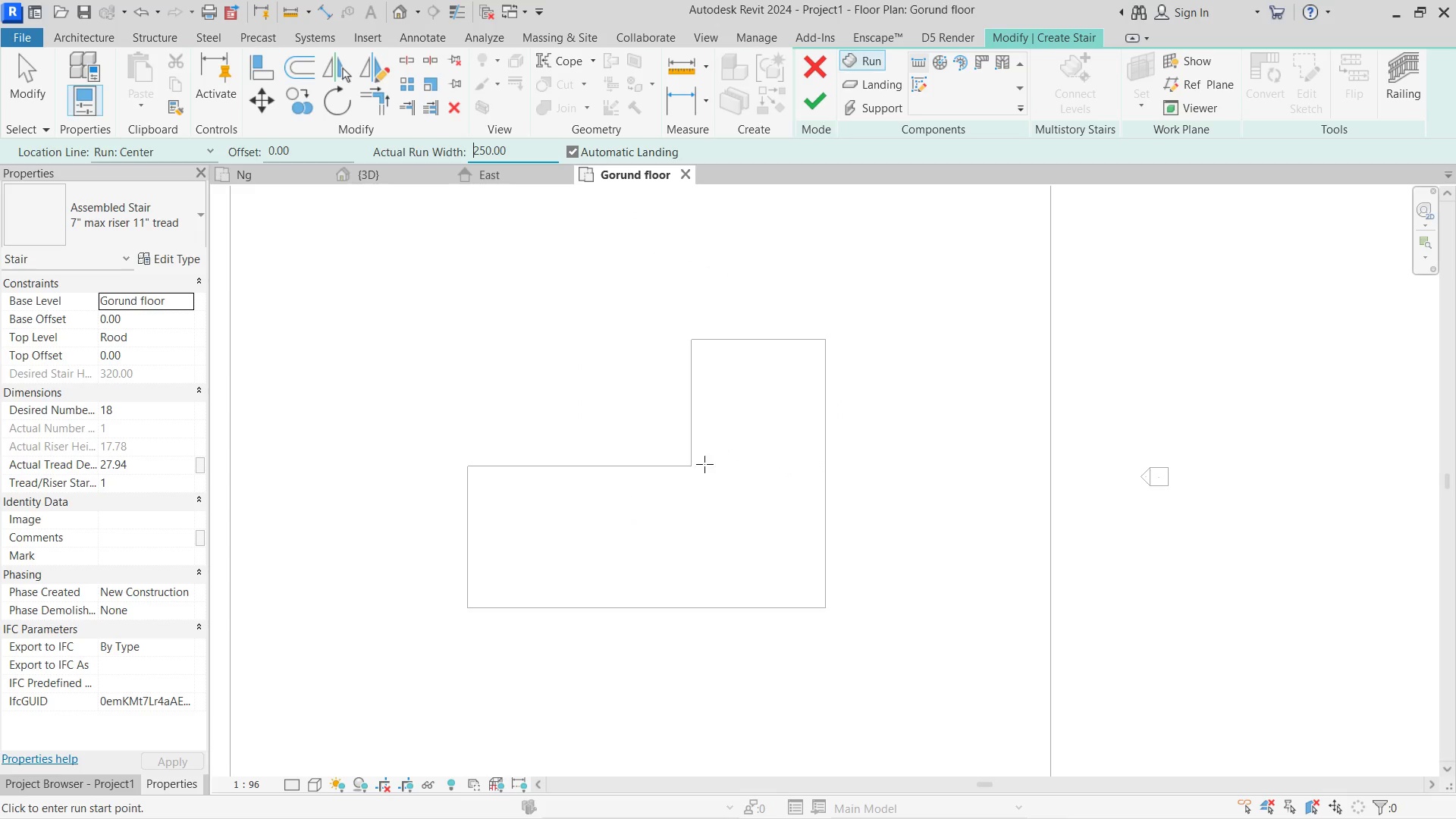 
left_click_drag(start_coordinate=[516, 155], to_coordinate=[433, 152])
 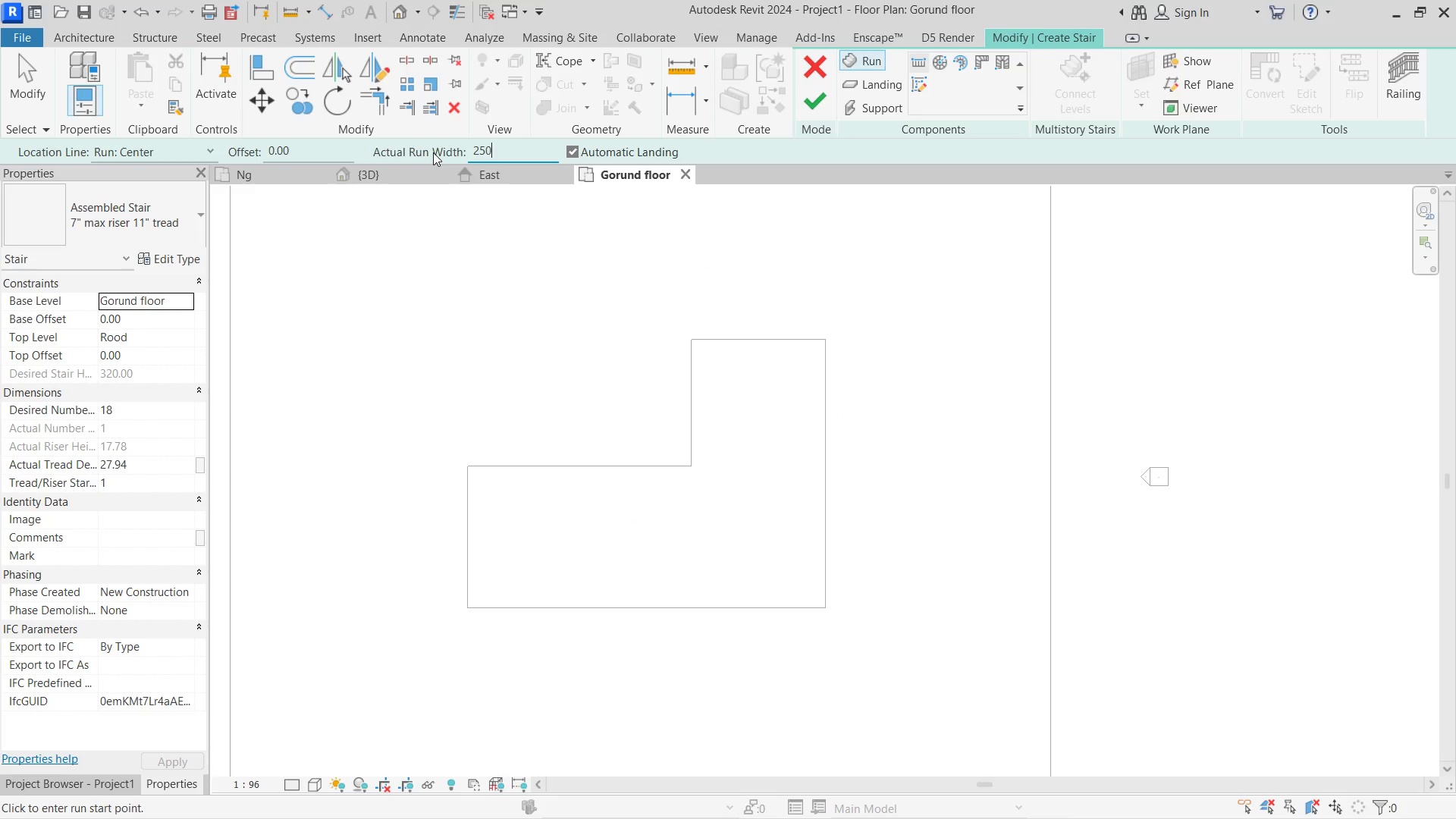 
key(Enter)
 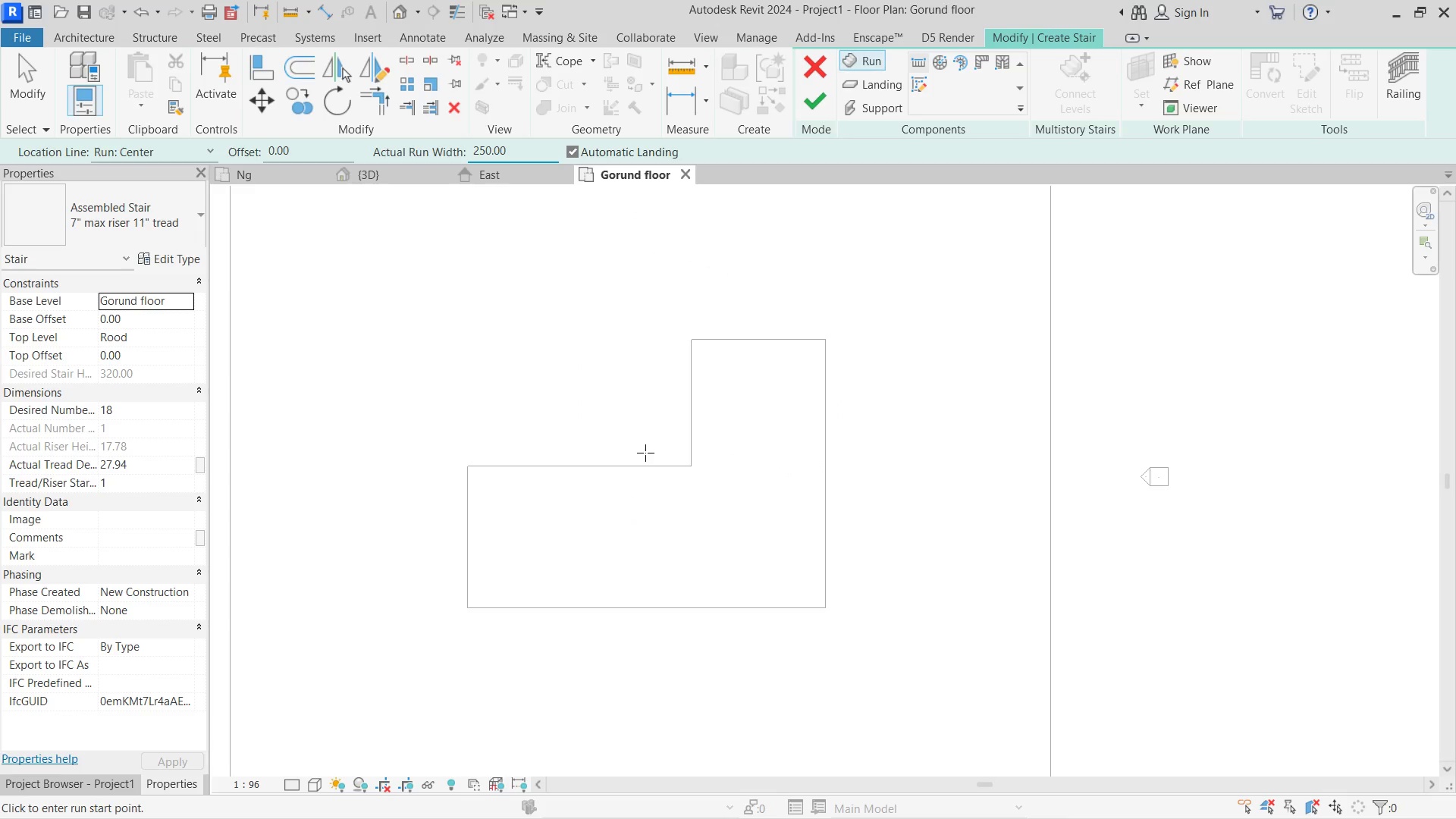 
left_click([645, 465])
 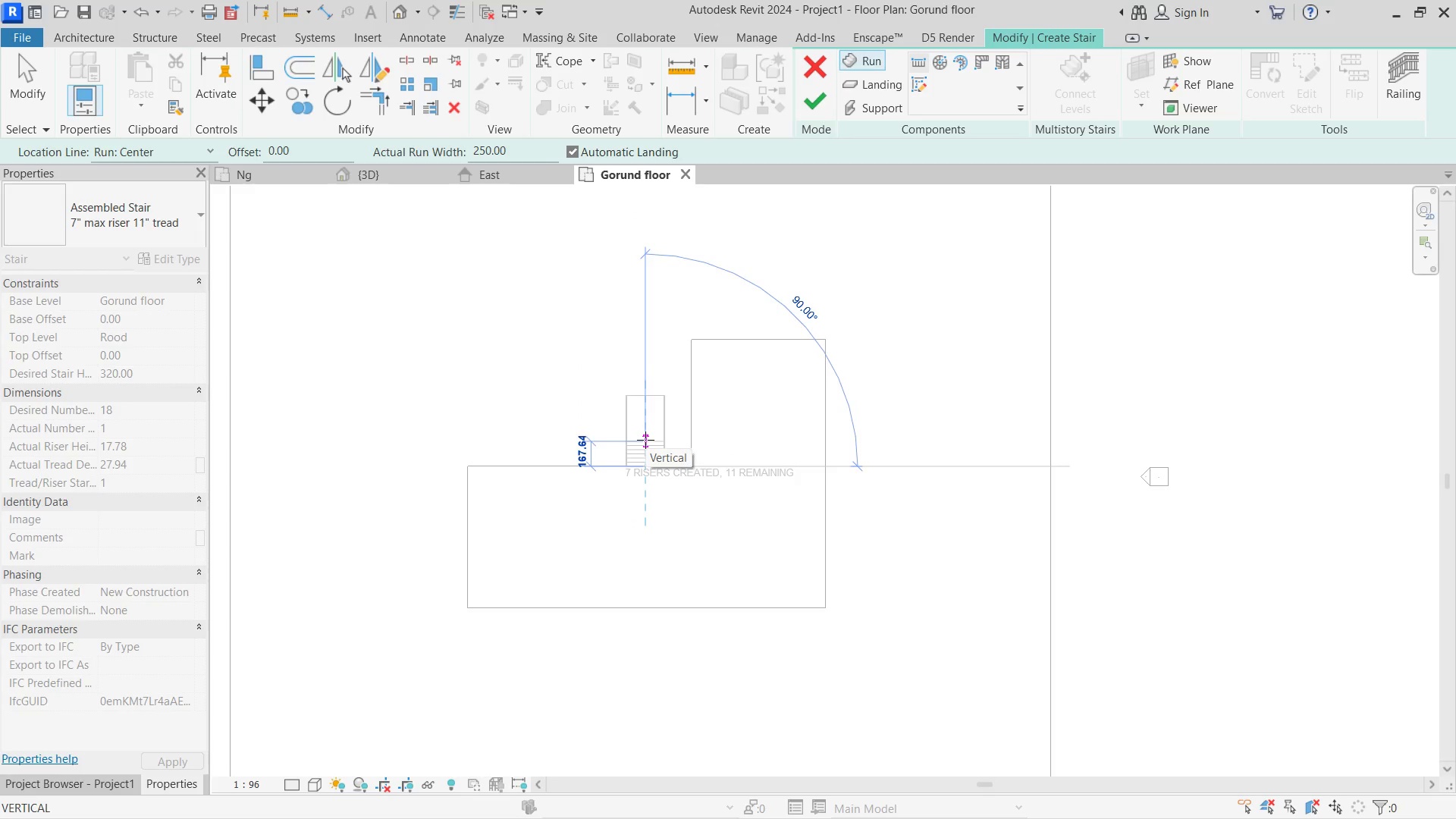 
hold_key(key=Escape, duration=16.89)
 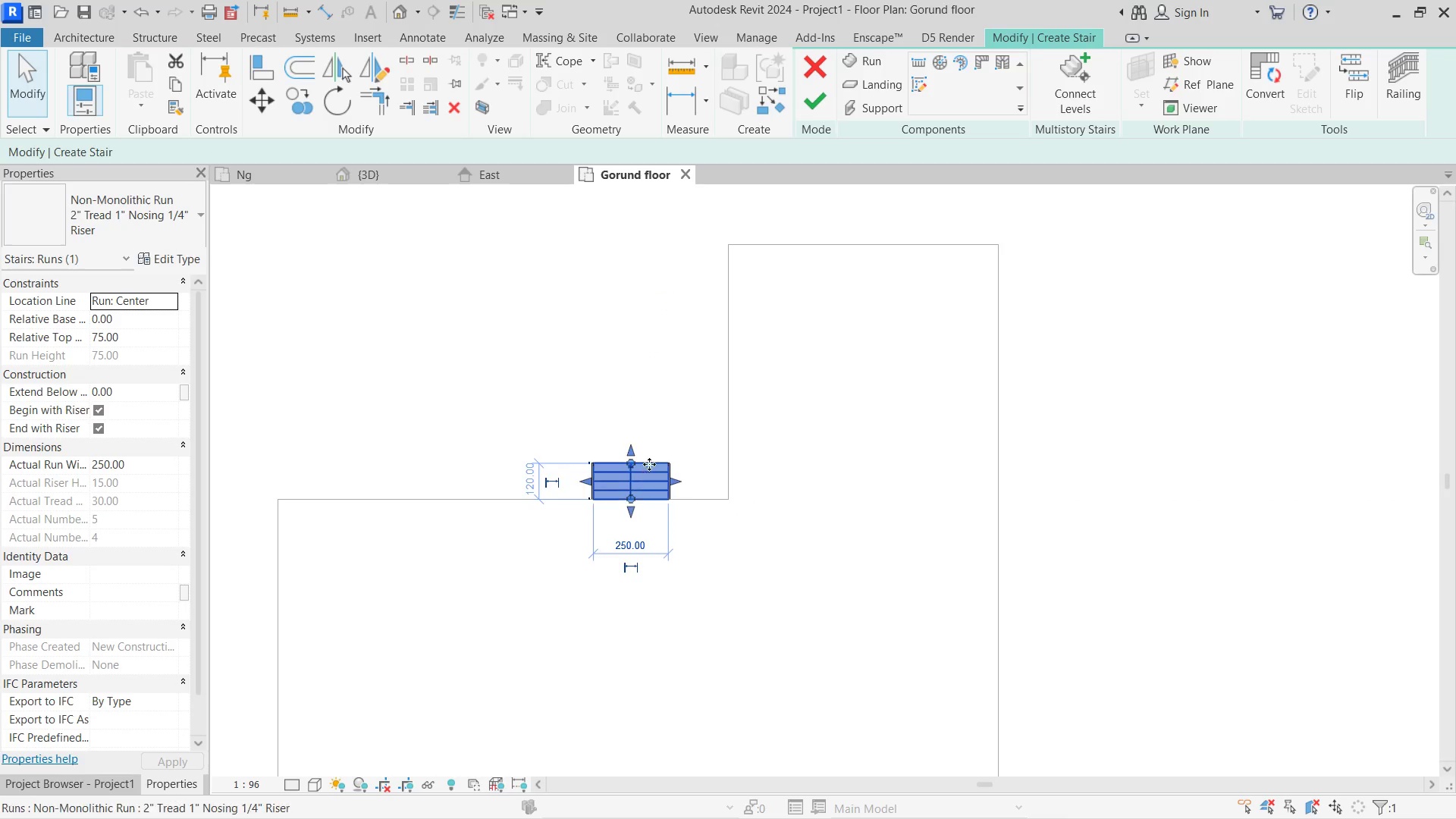 
double_click([190, 298])
 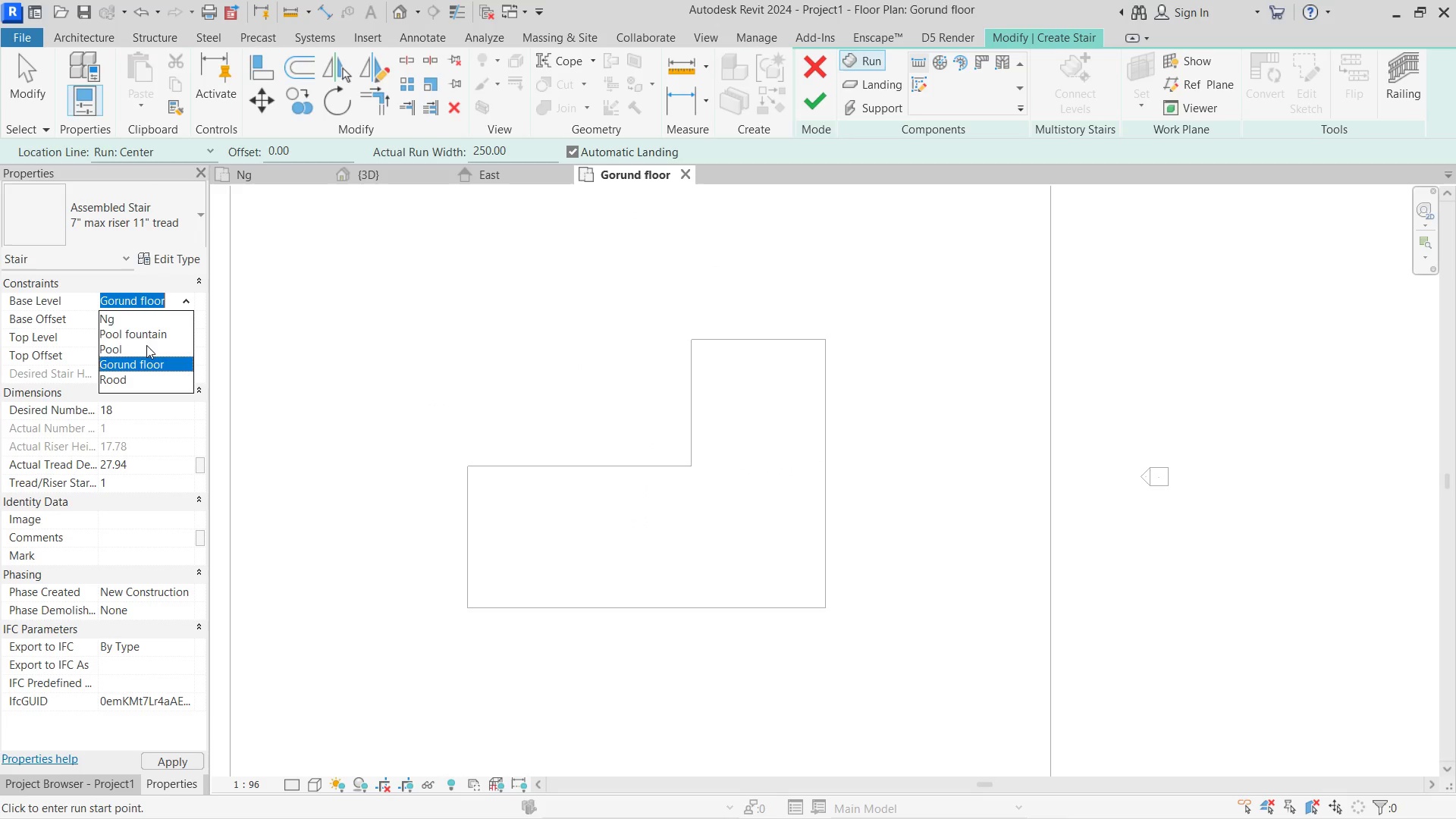 
left_click([145, 346])
 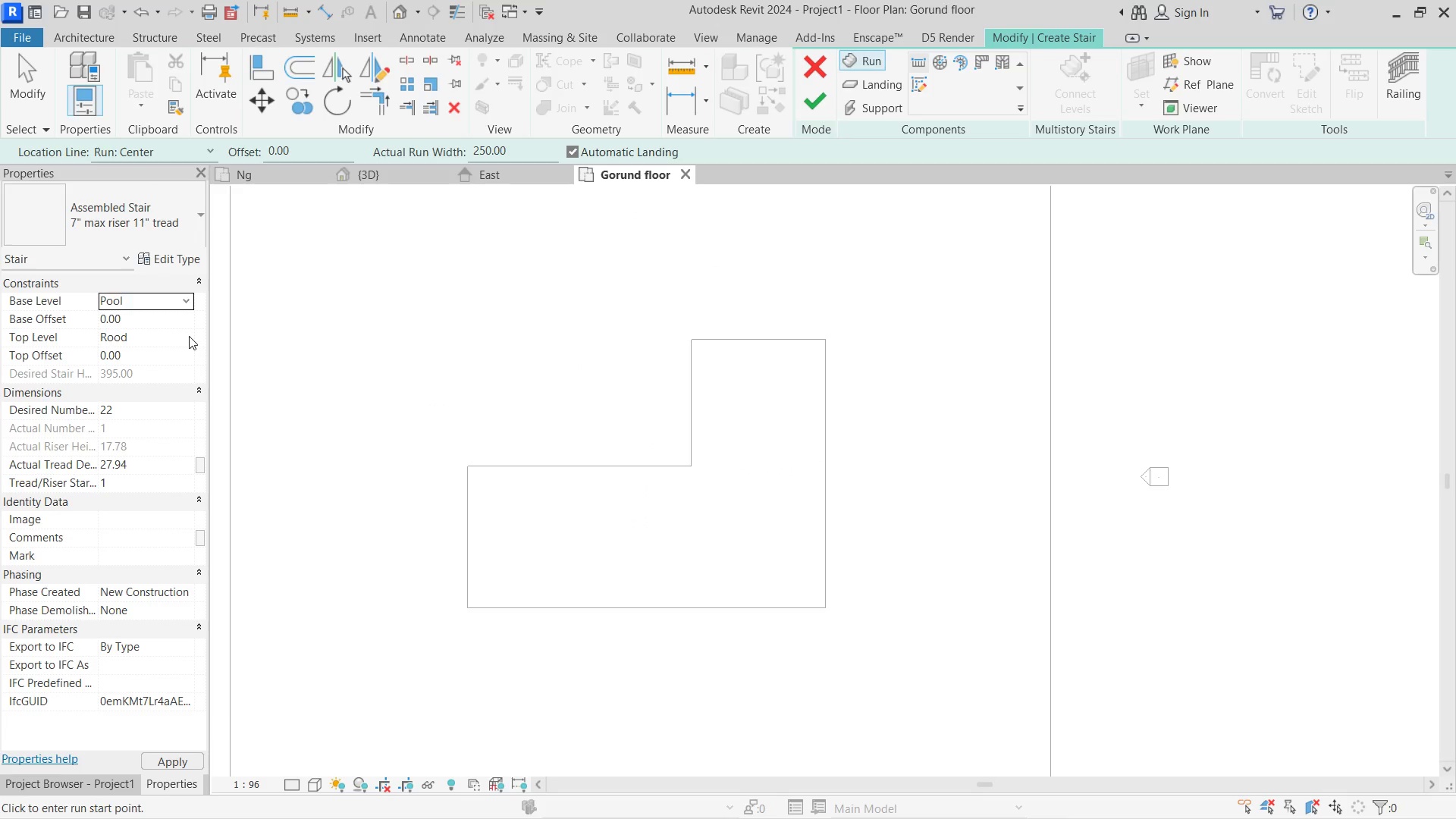 
left_click([189, 334])
 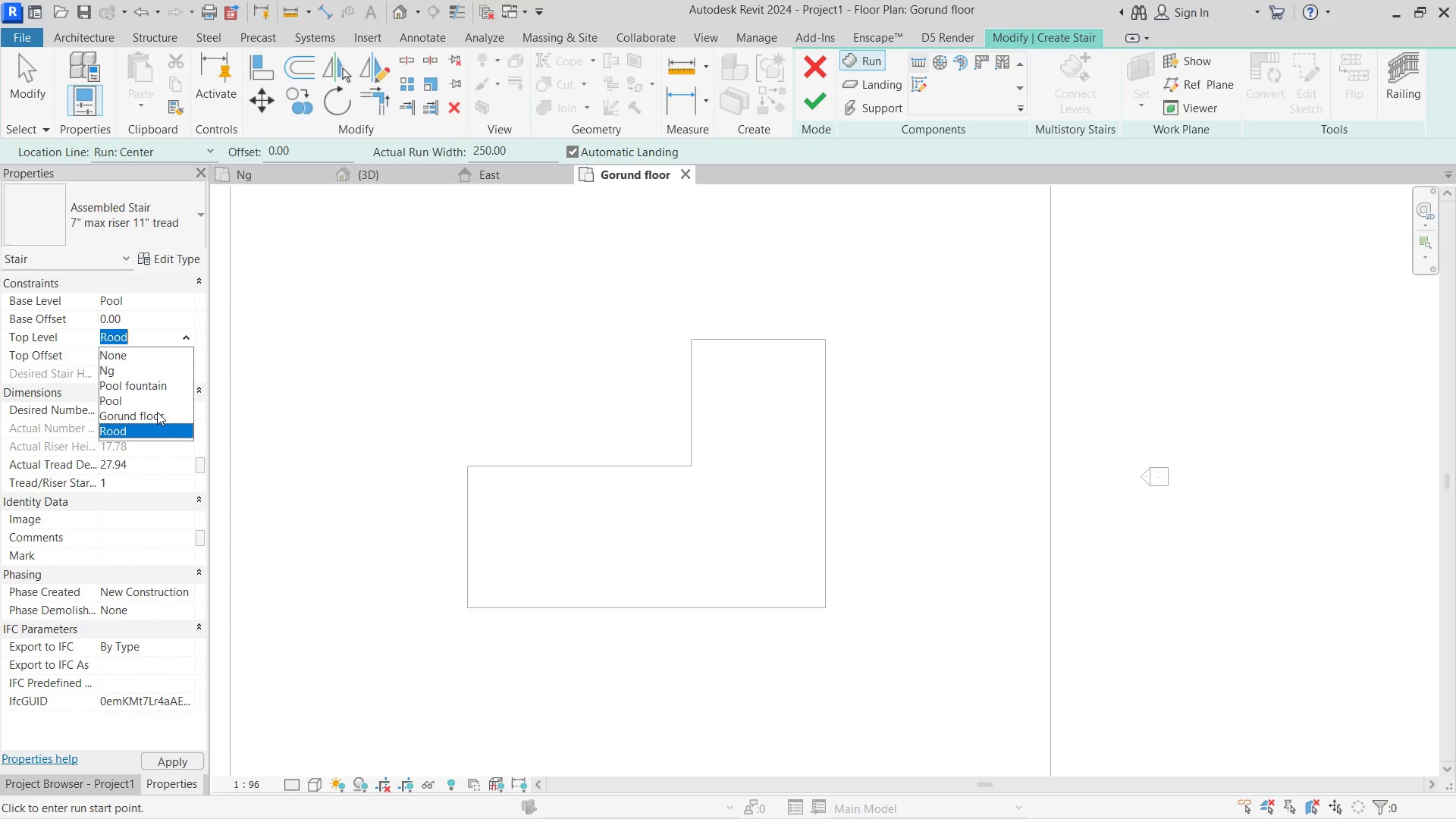 
left_click([157, 412])
 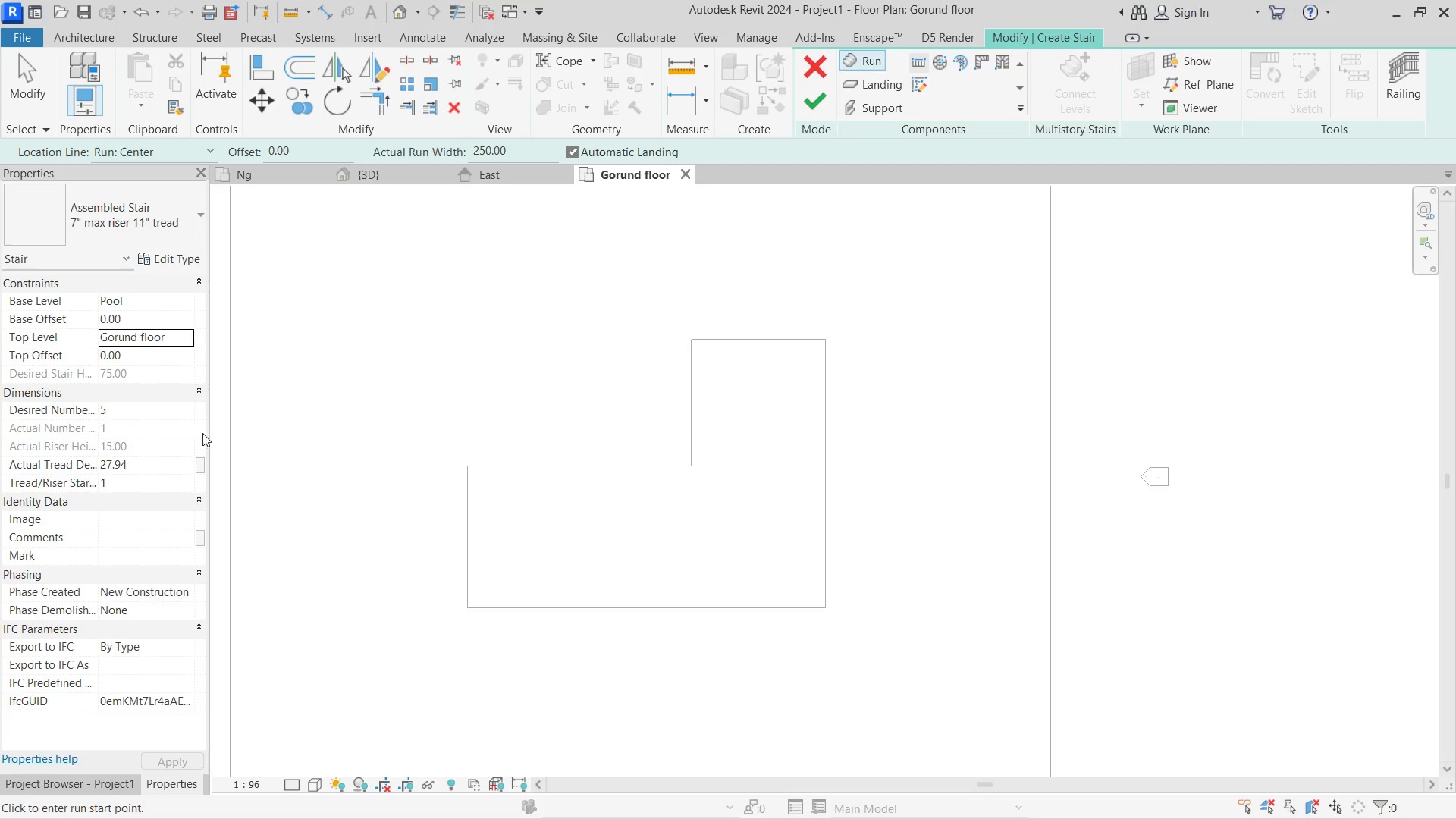 
left_click([170, 462])
 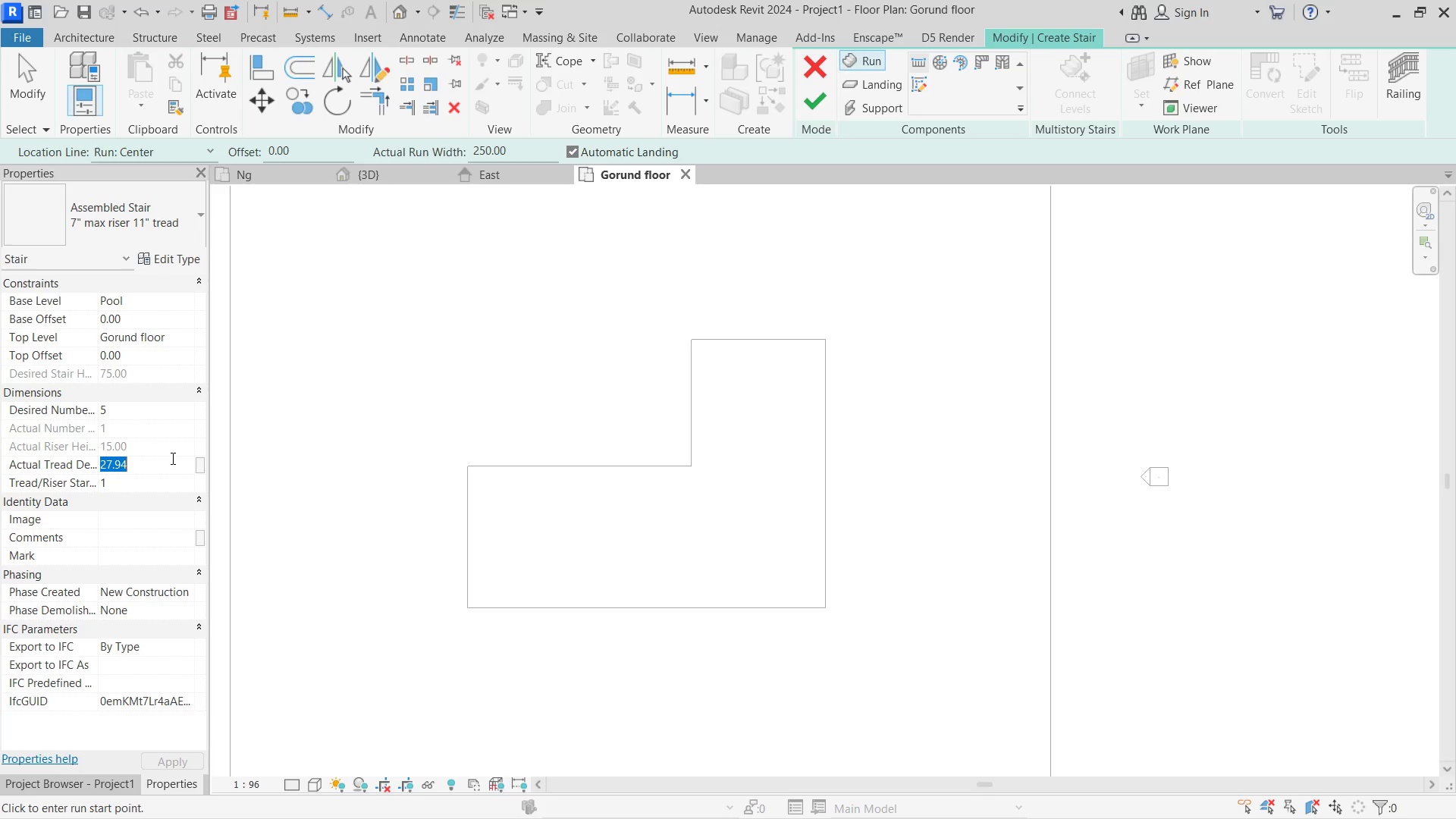 
type(30)
 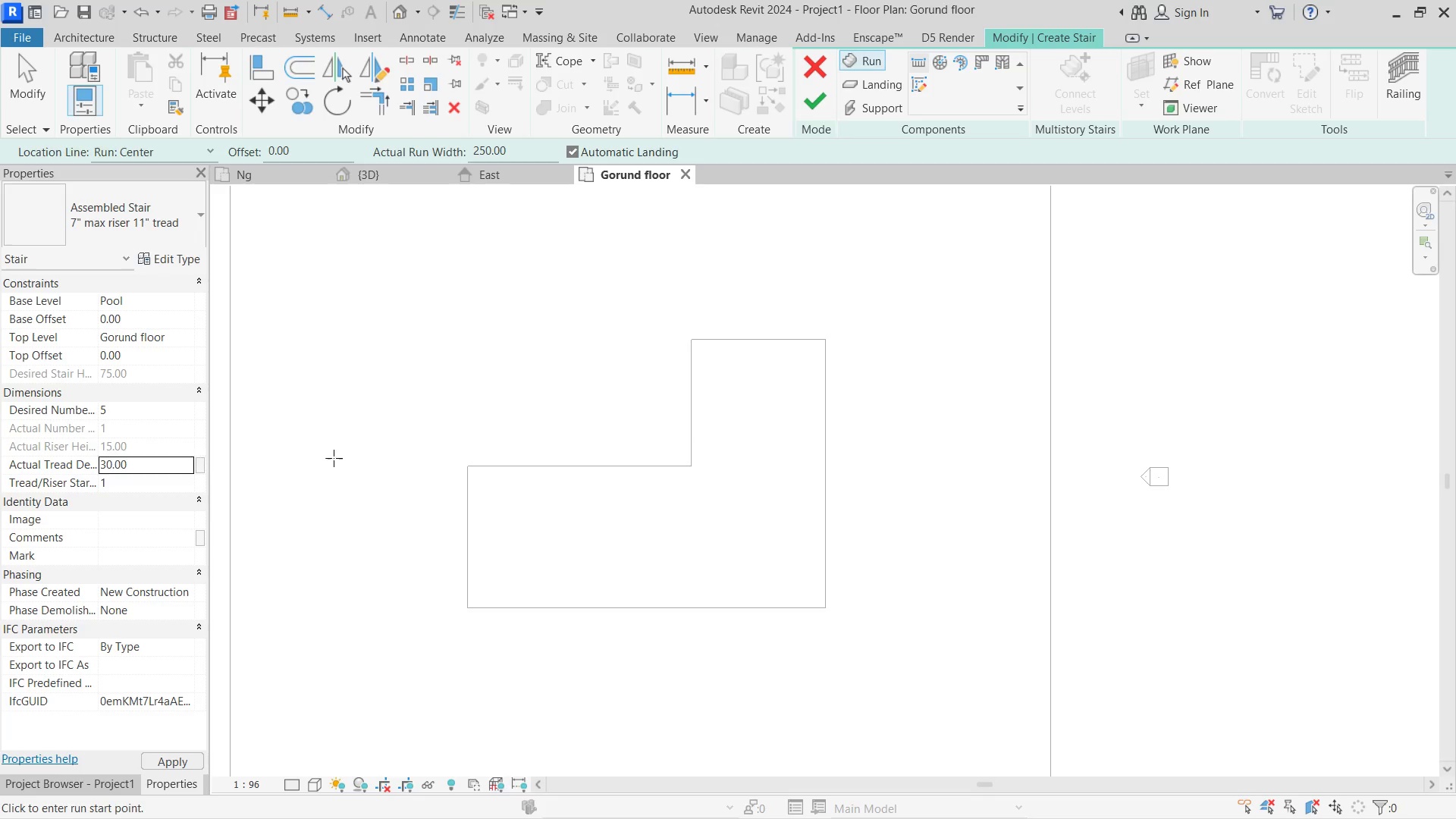 
key(Enter)
 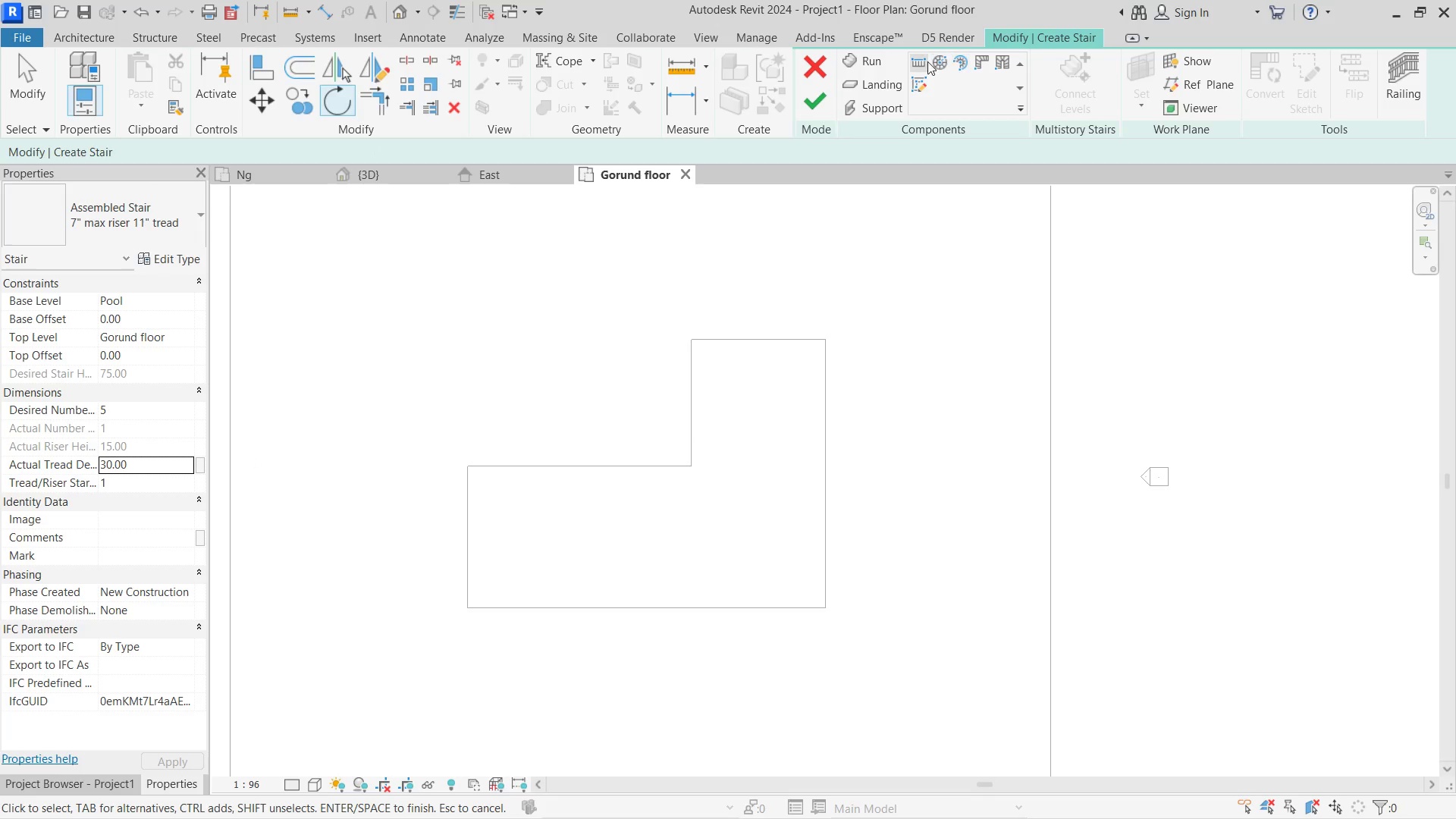 
left_click([917, 67])
 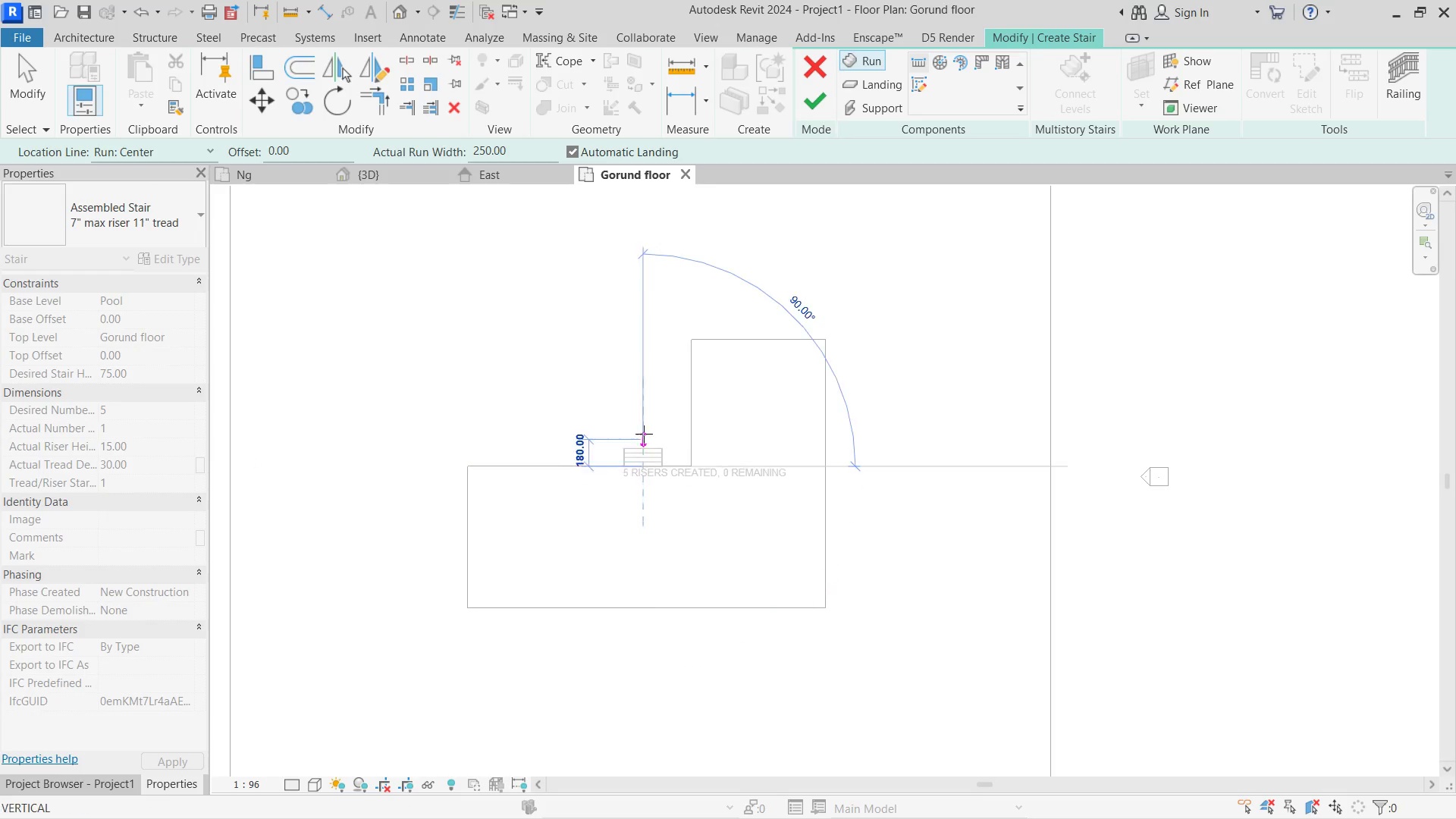 
scroll: coordinate [655, 434], scroll_direction: up, amount: 5.0
 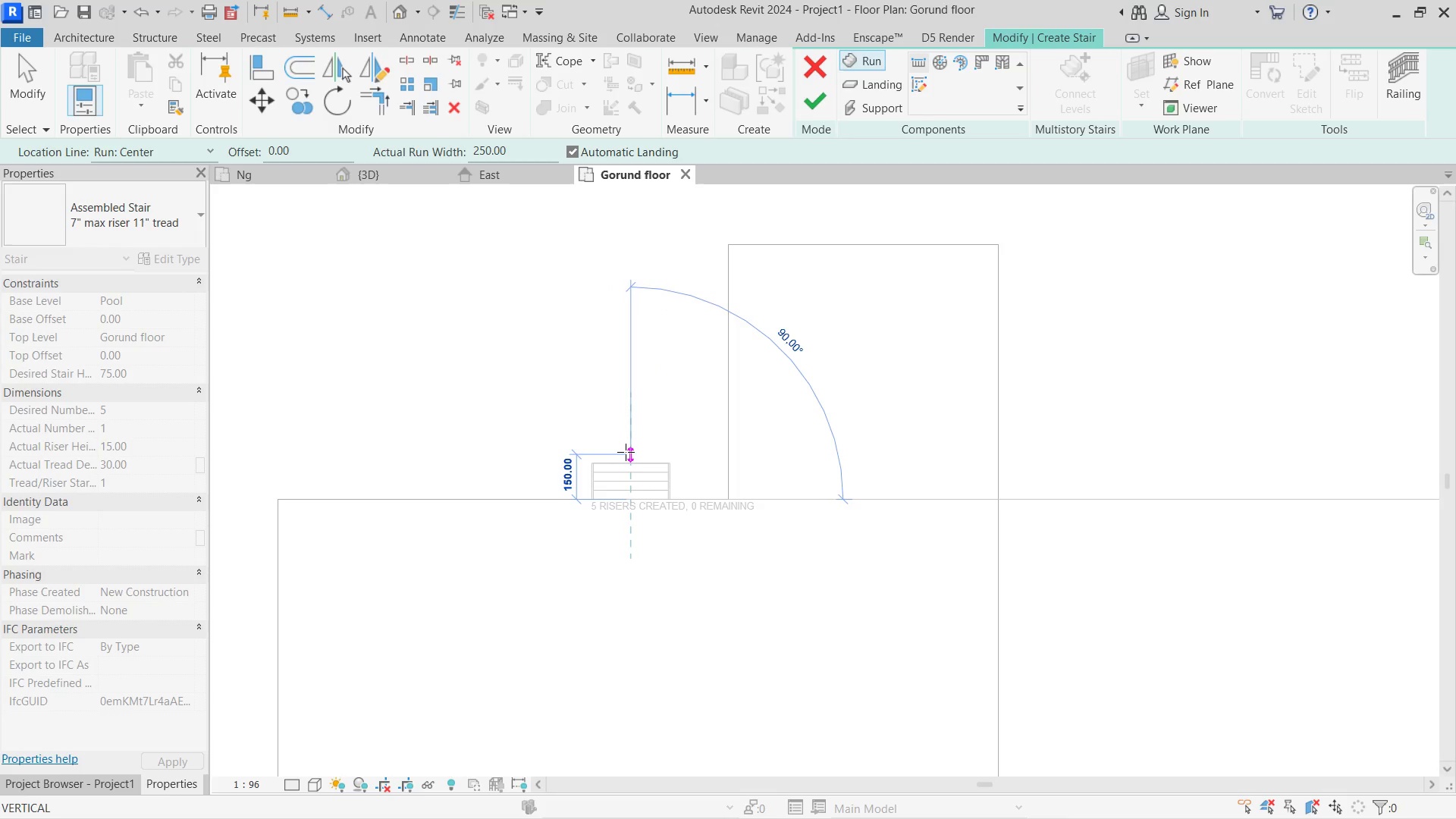 
left_click([626, 452])
 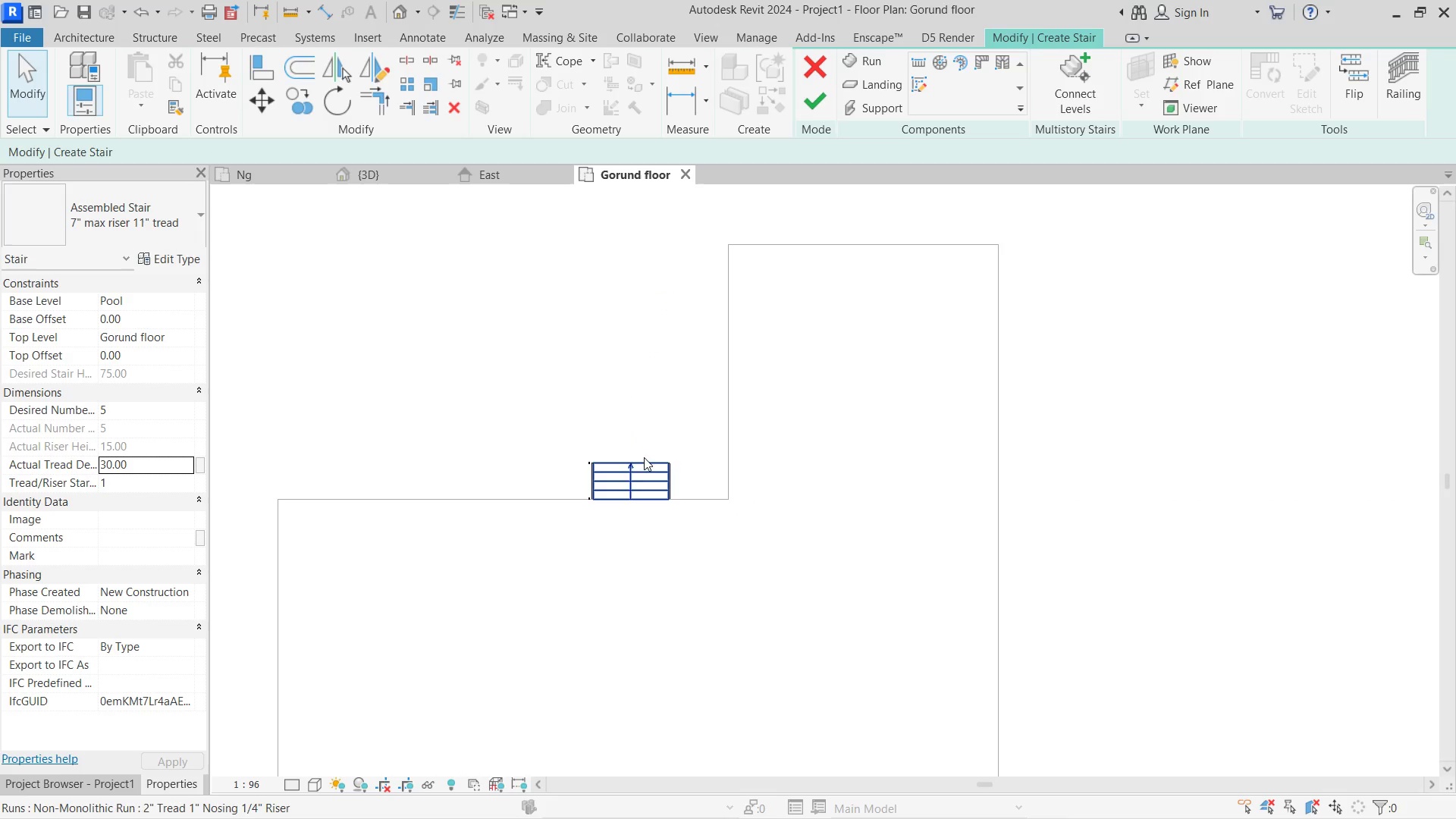 
left_click_drag(start_coordinate=[637, 469], to_coordinate=[709, 356])
 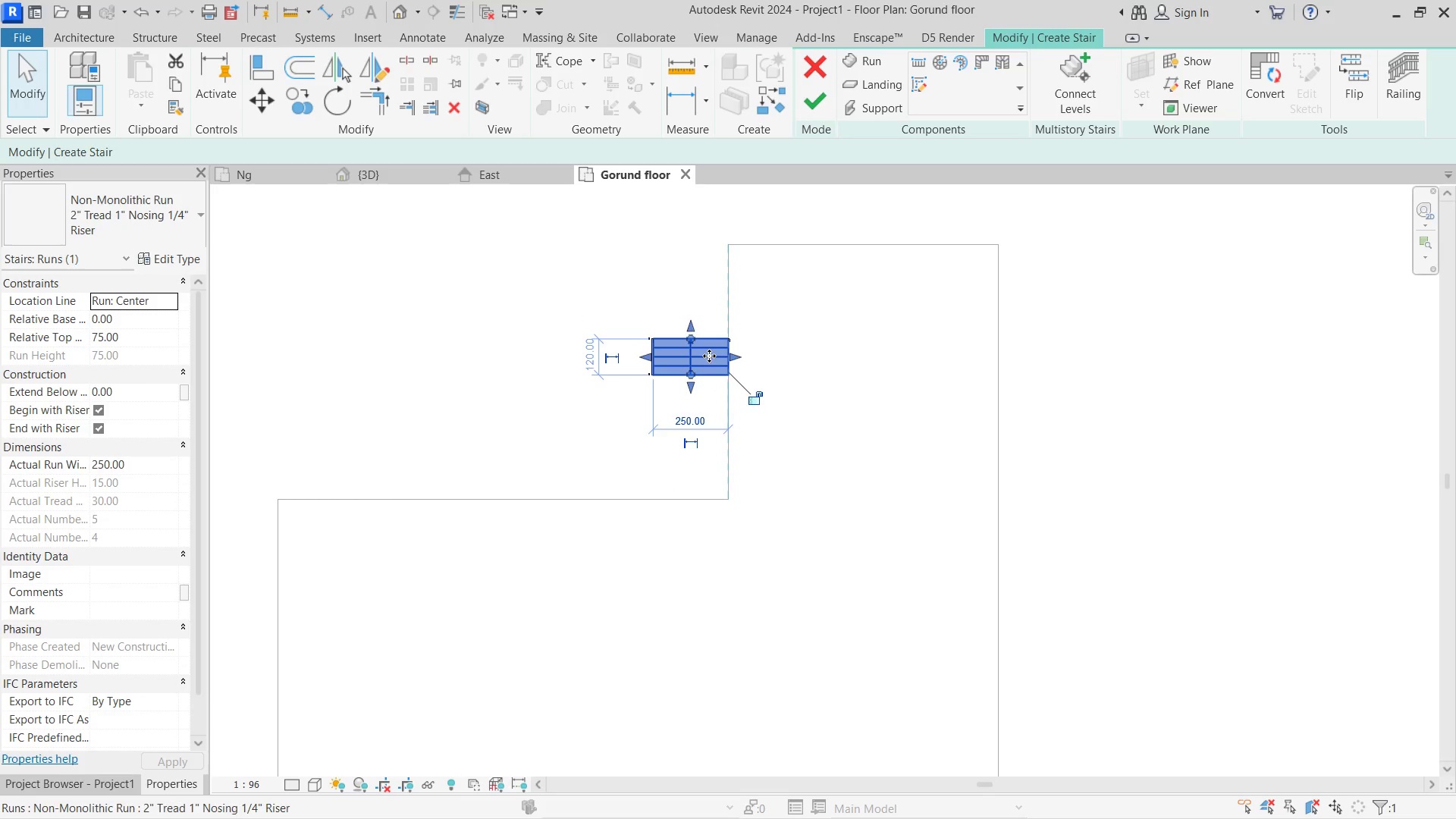 
key(W)
 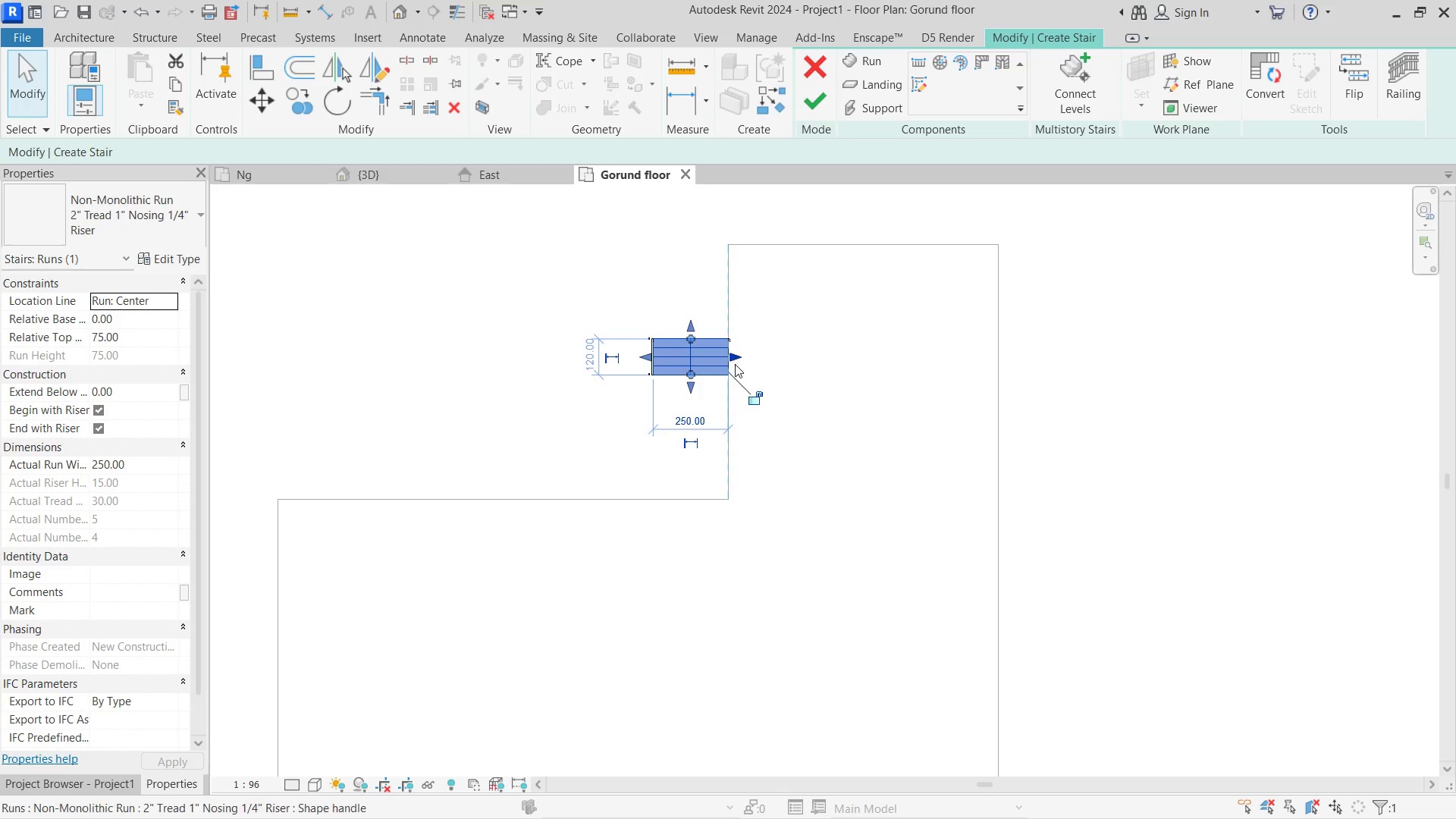 
key(A)
 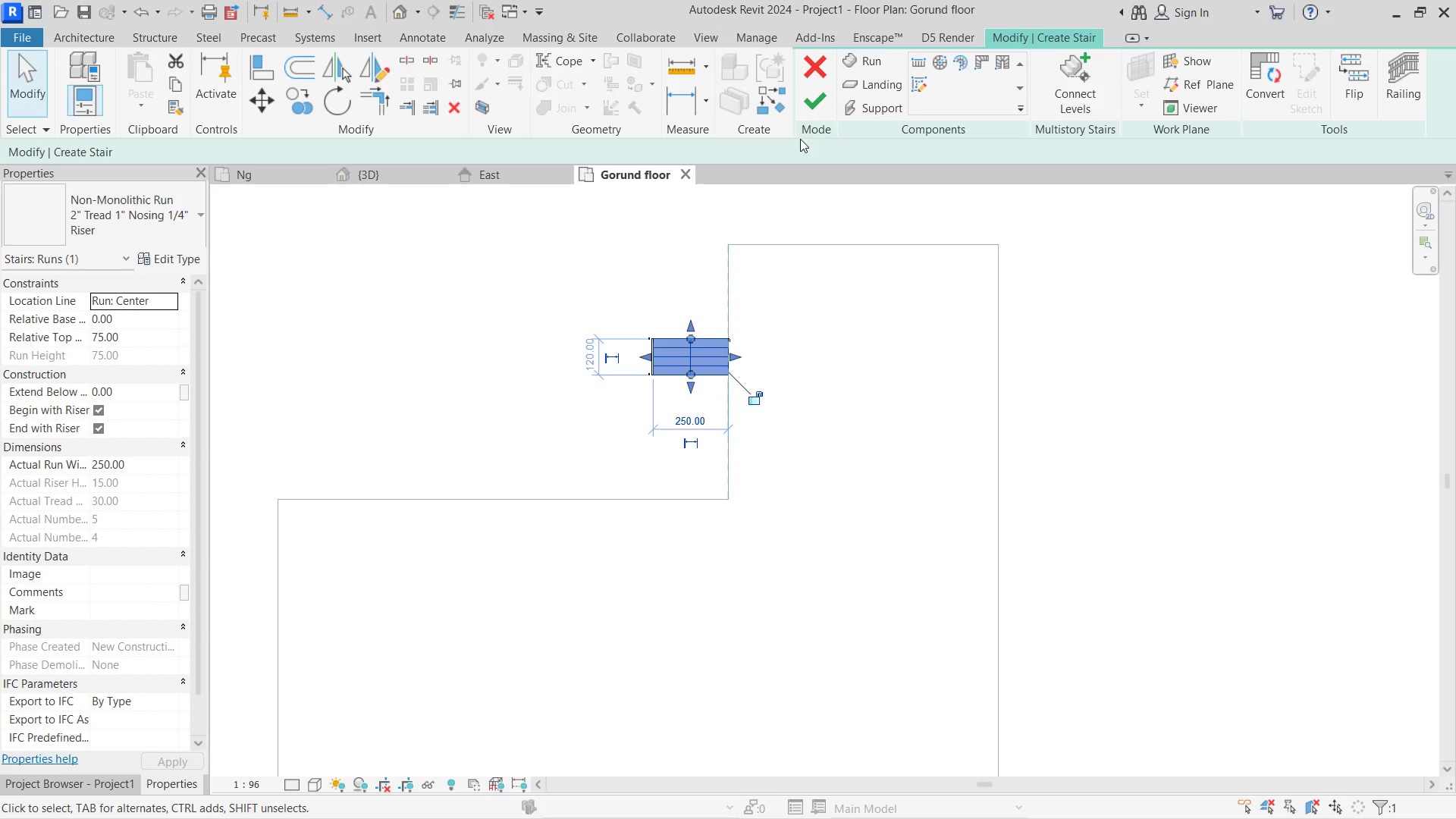 
left_click([802, 104])
 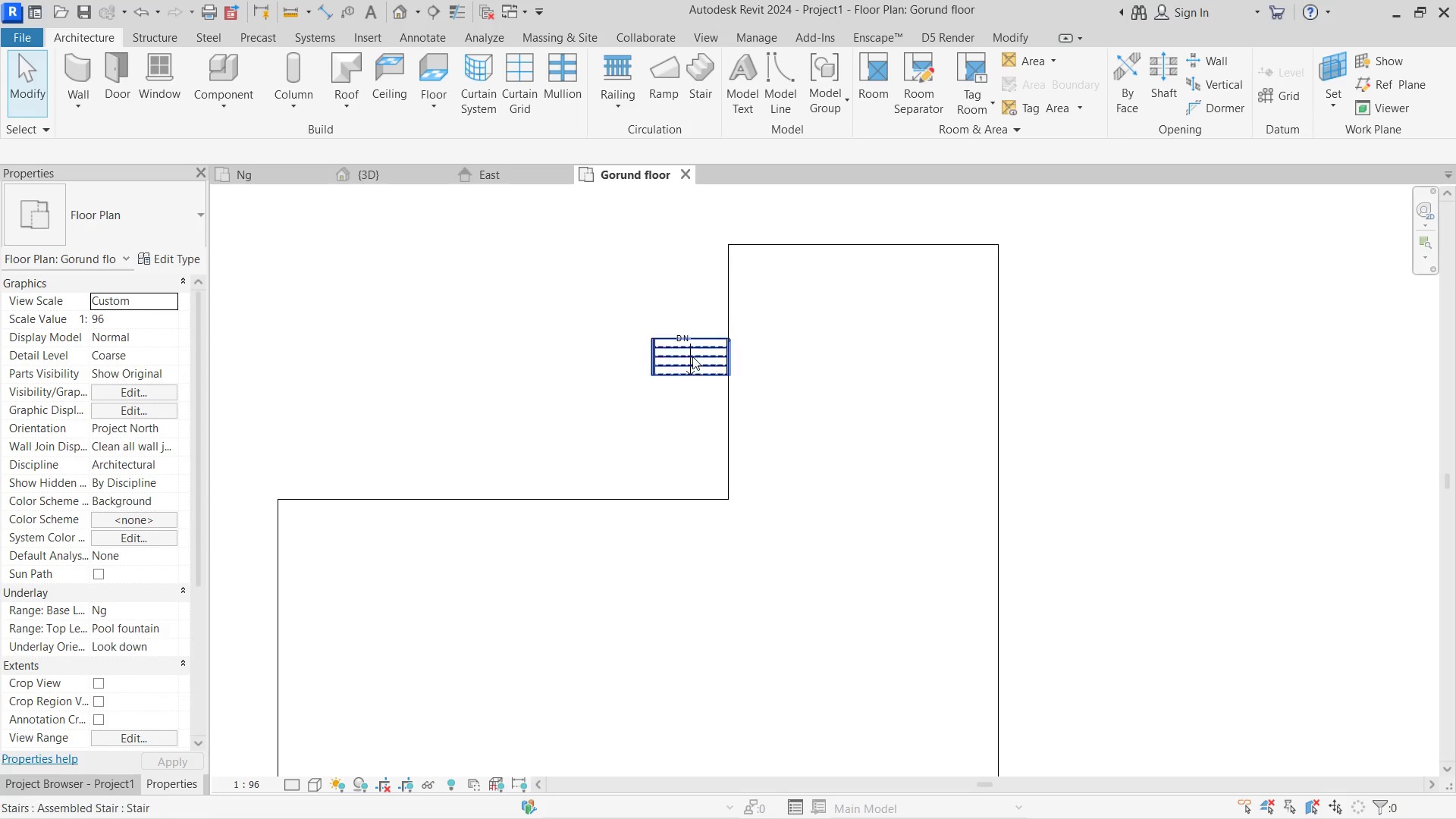 
left_click([717, 353])
 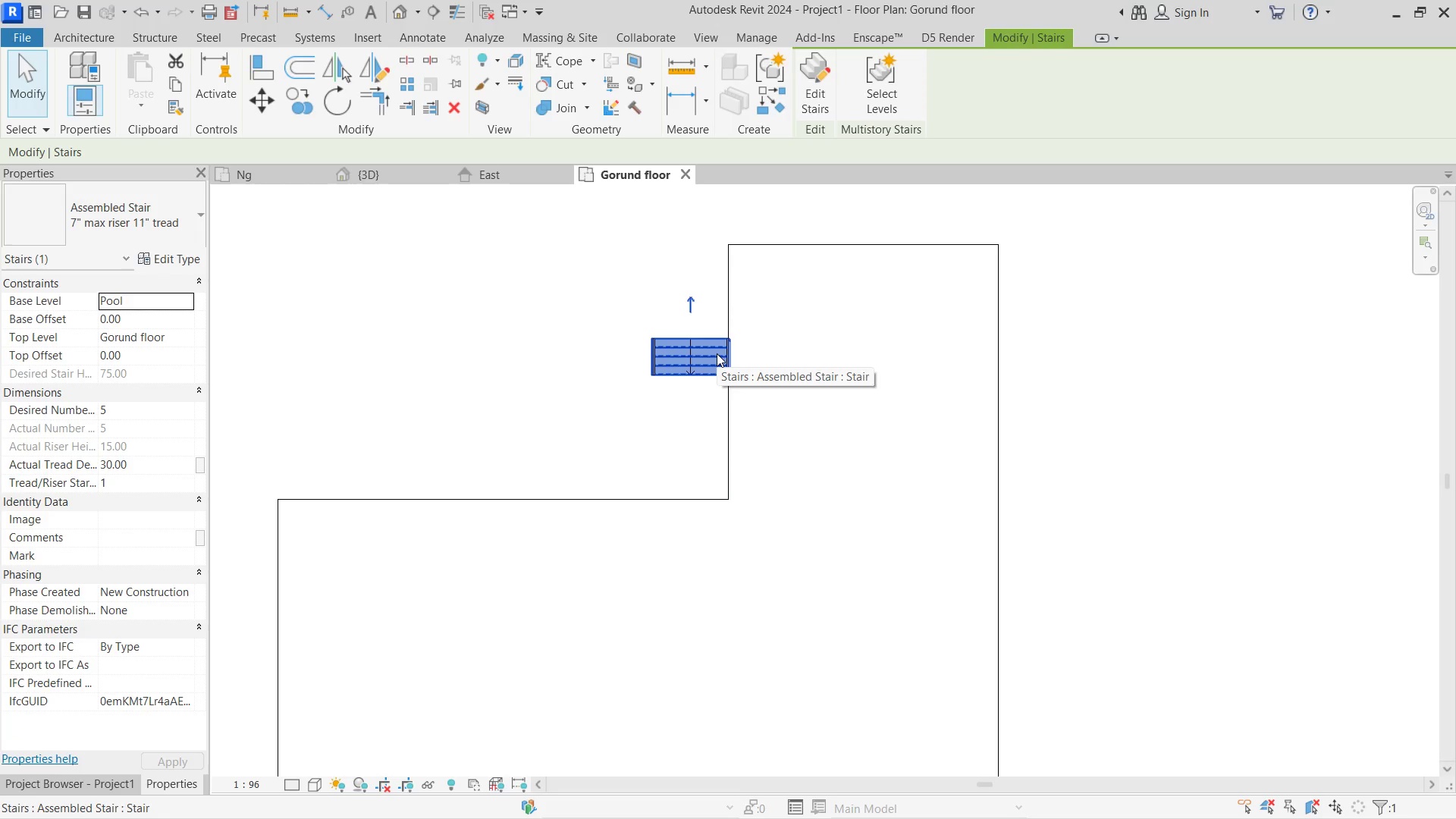 
key(ArrowLeft)
 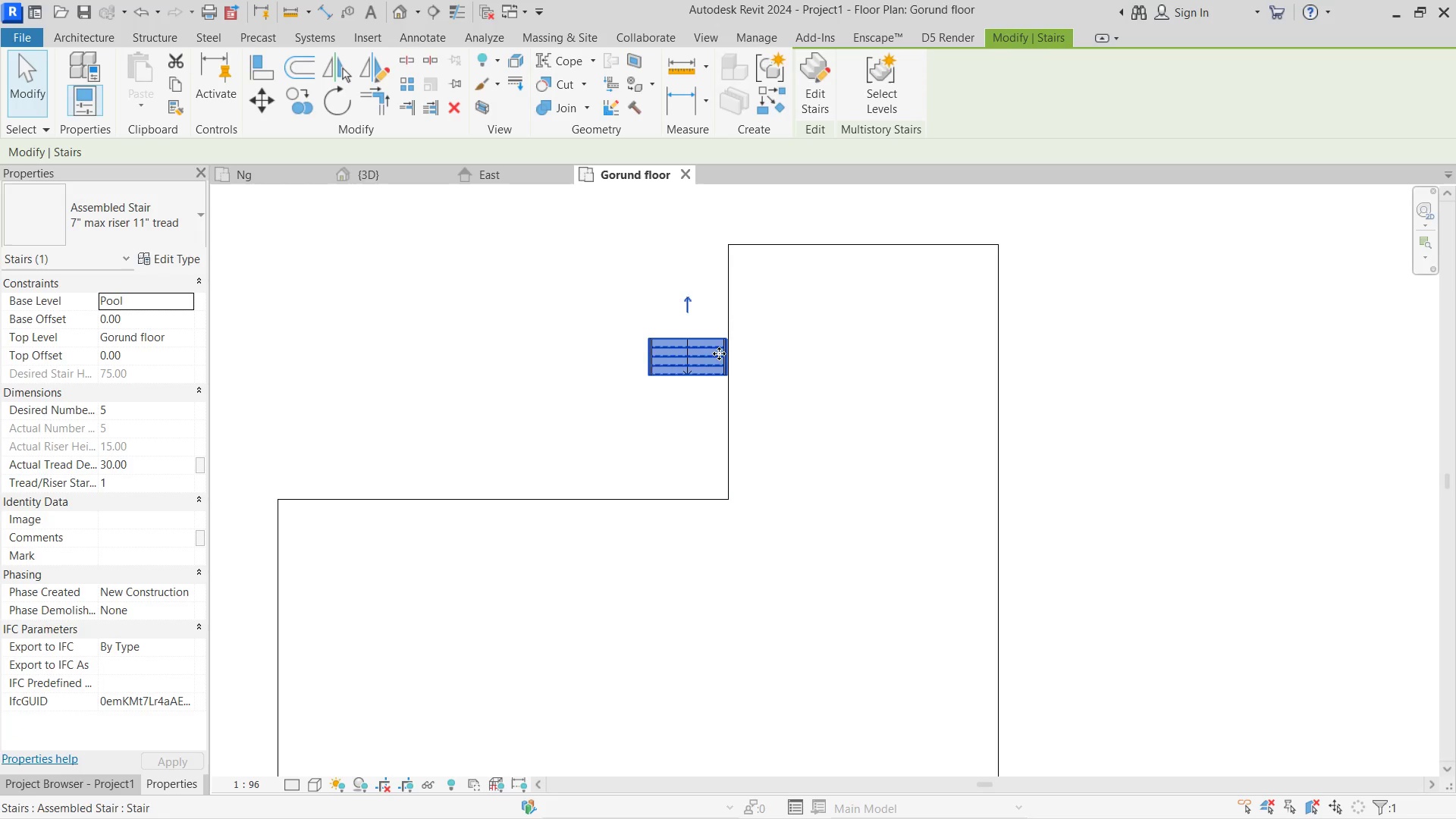 
key(ArrowRight)
 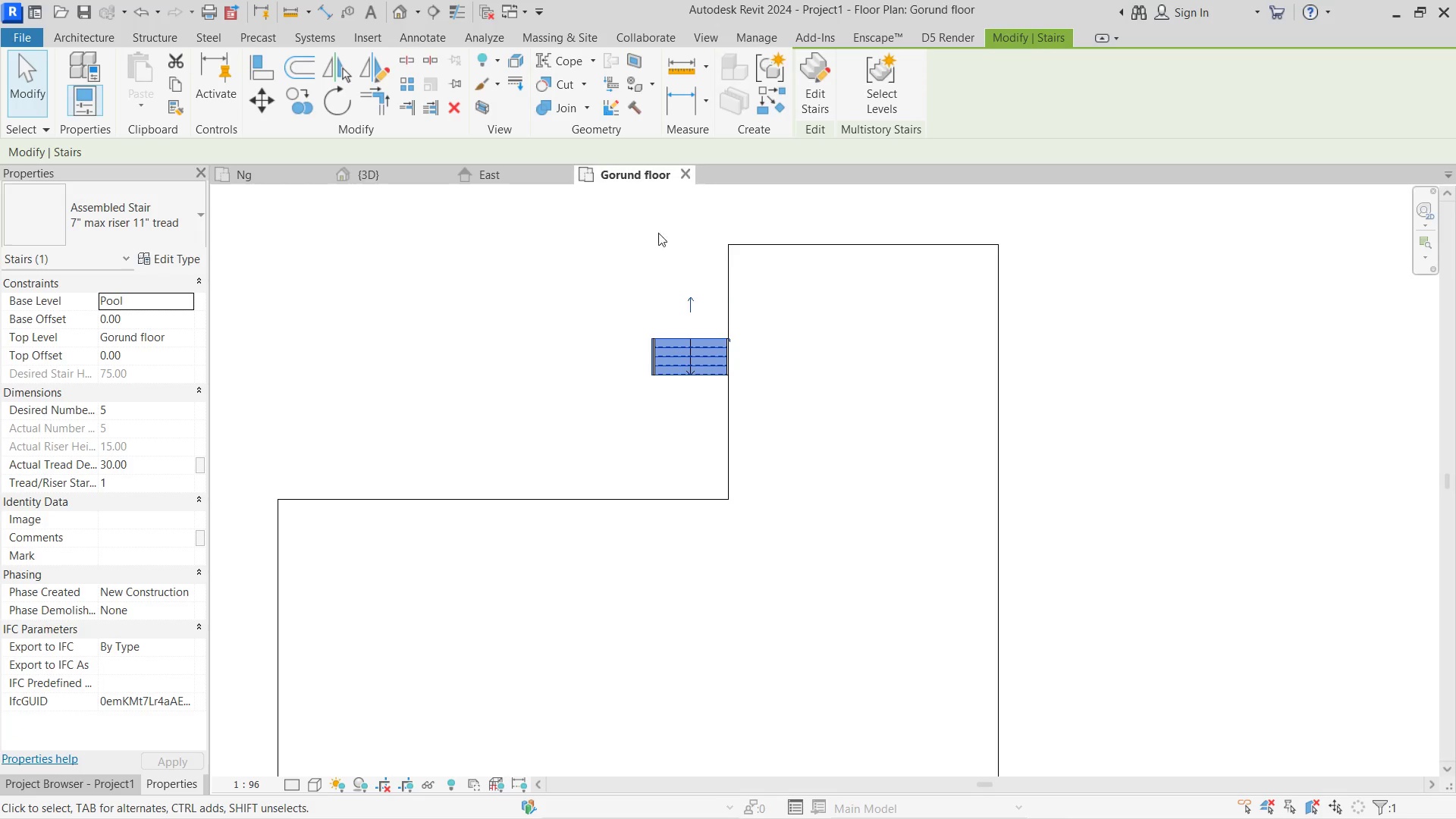 
left_click([657, 284])
 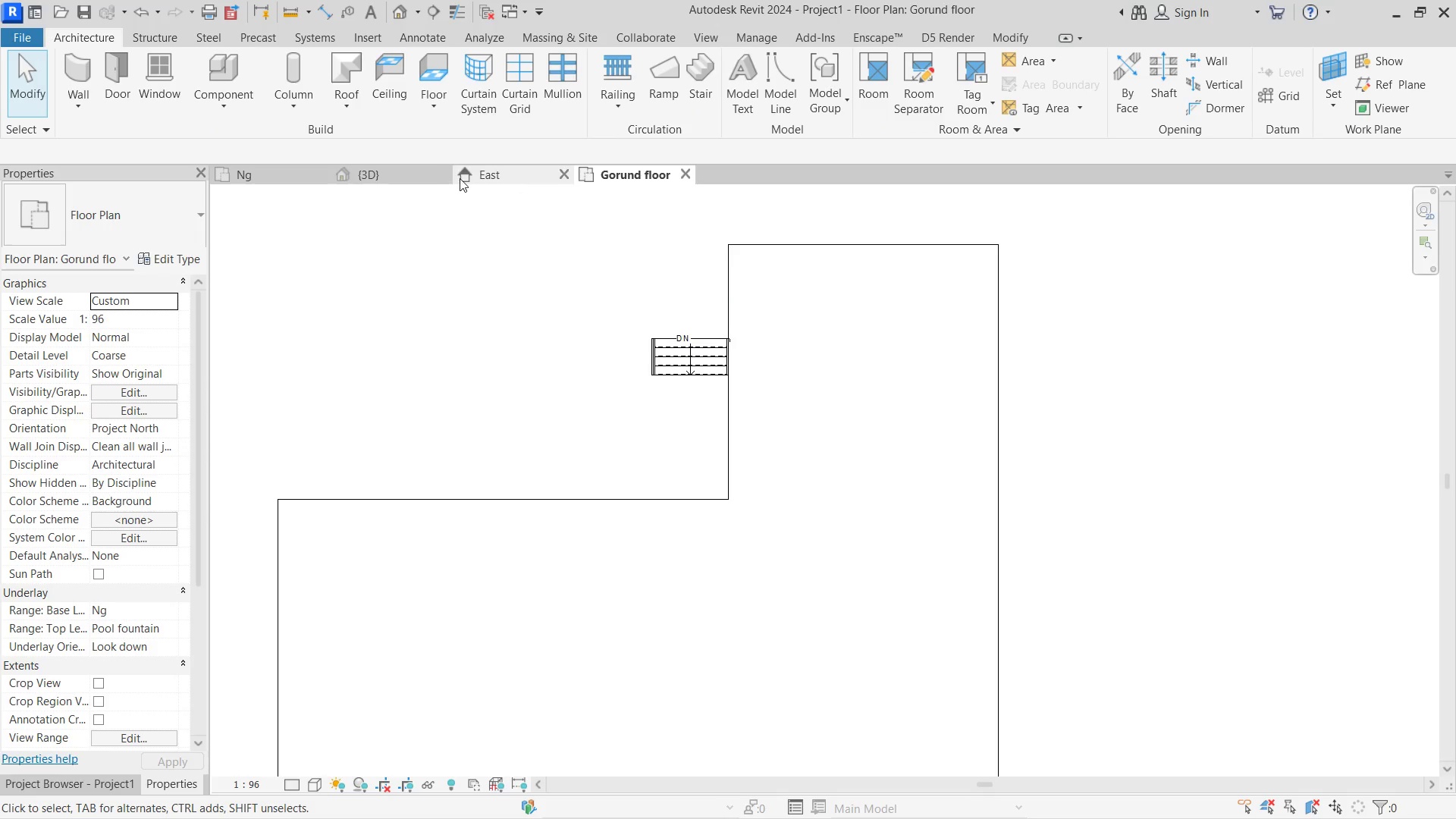 
left_click([406, 166])
 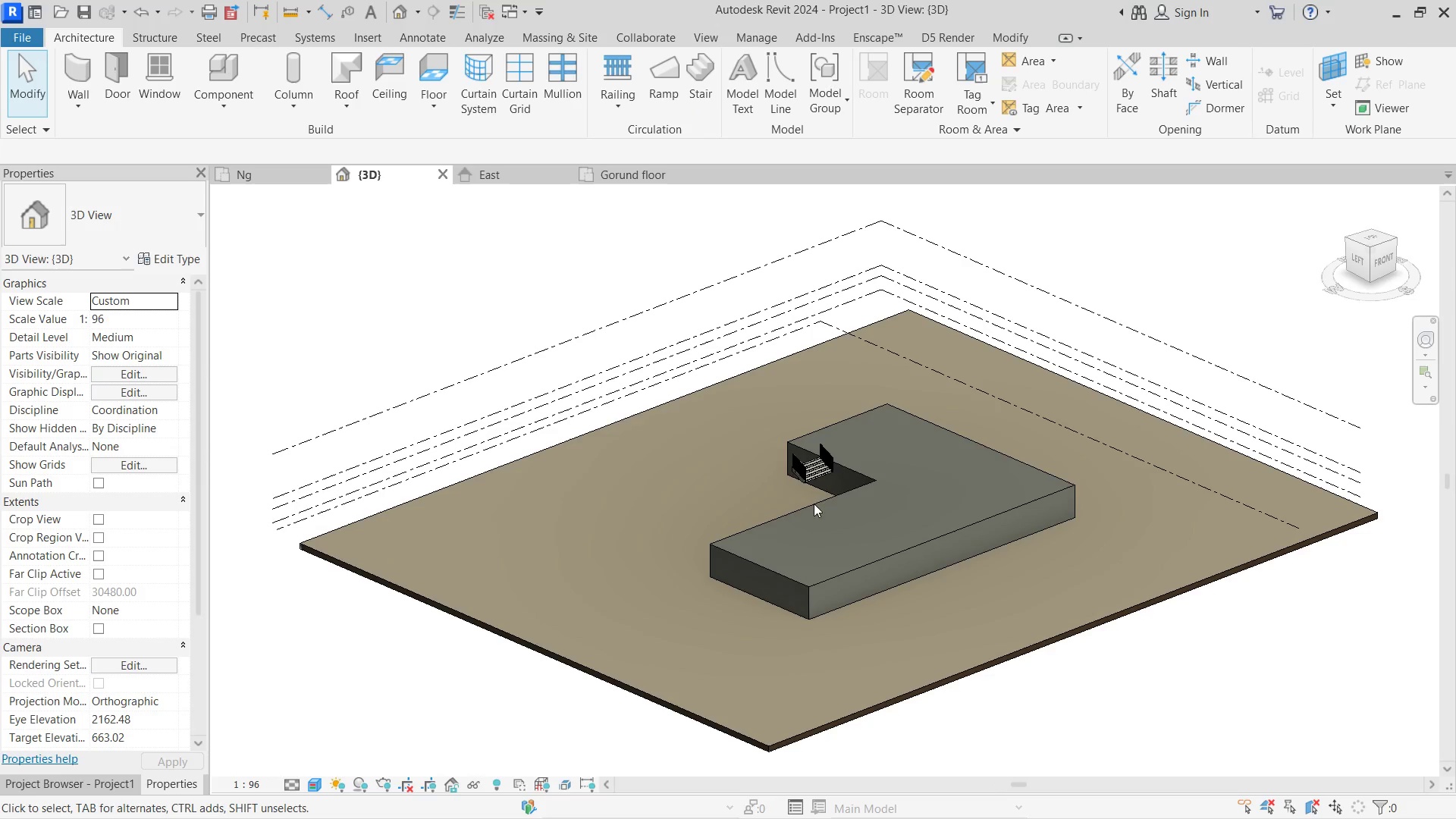 
hold_key(key=ShiftLeft, duration=0.83)
right_click([833, 504])
 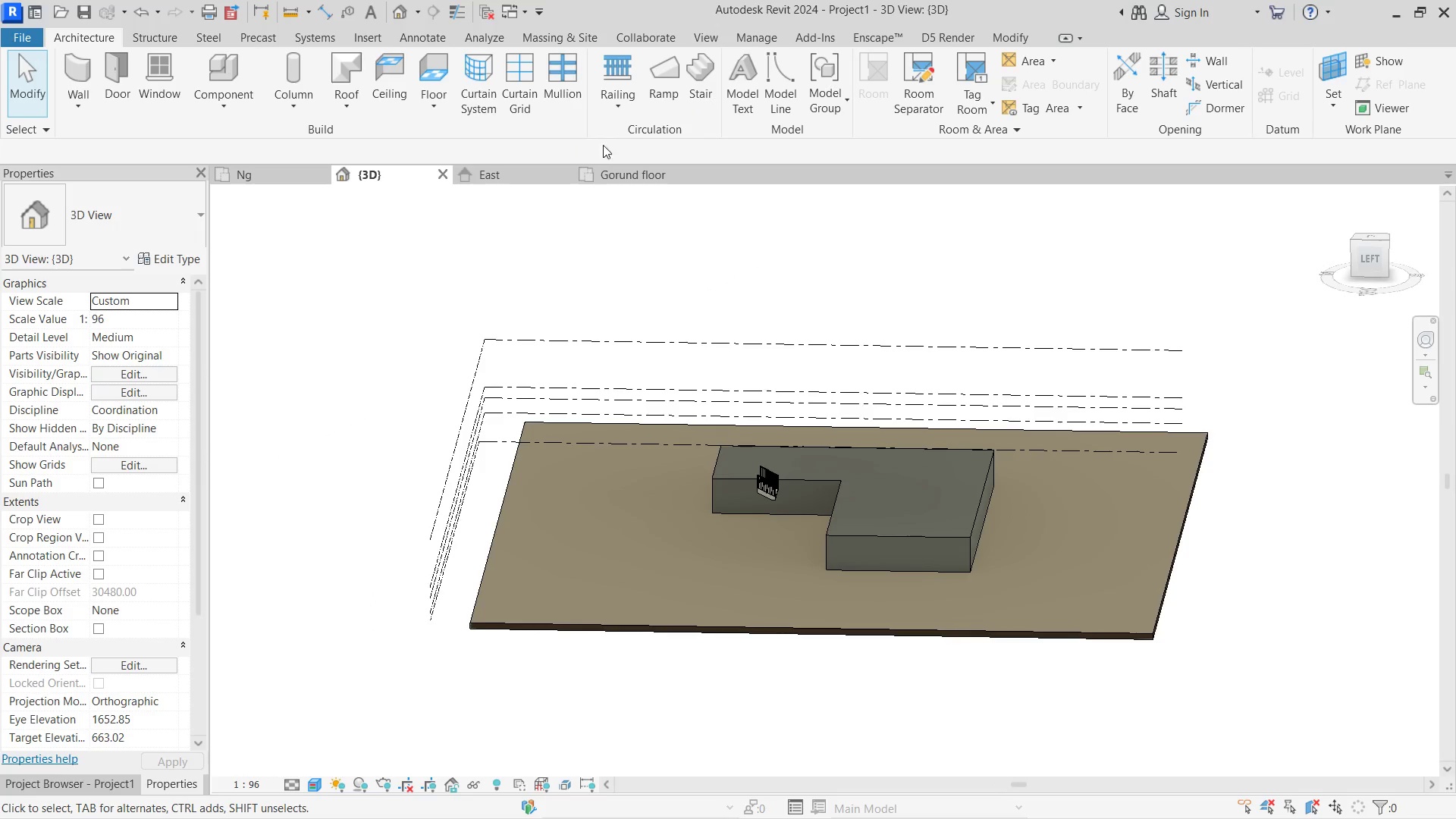 
left_click([627, 170])
 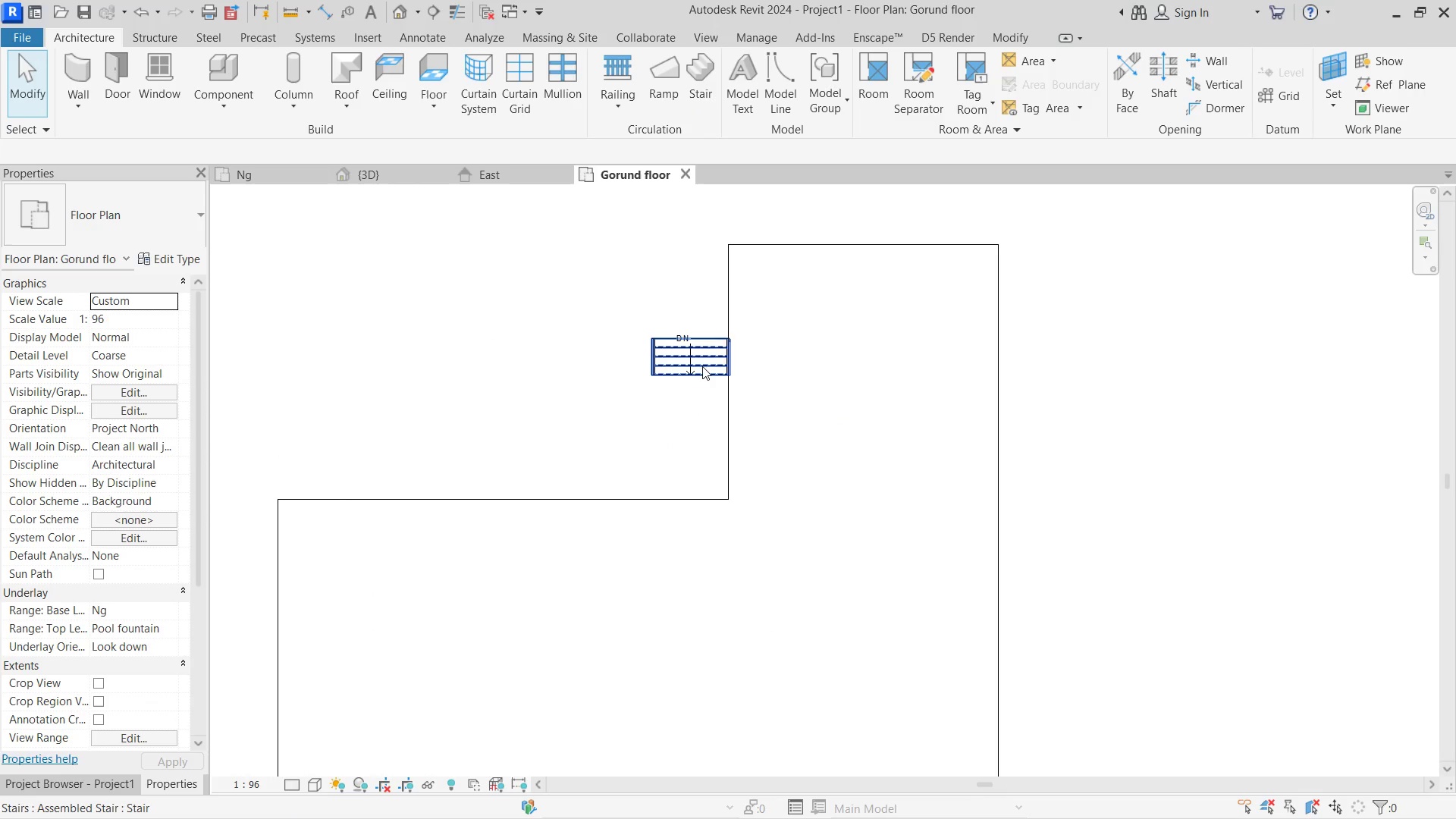 
left_click([691, 353])
 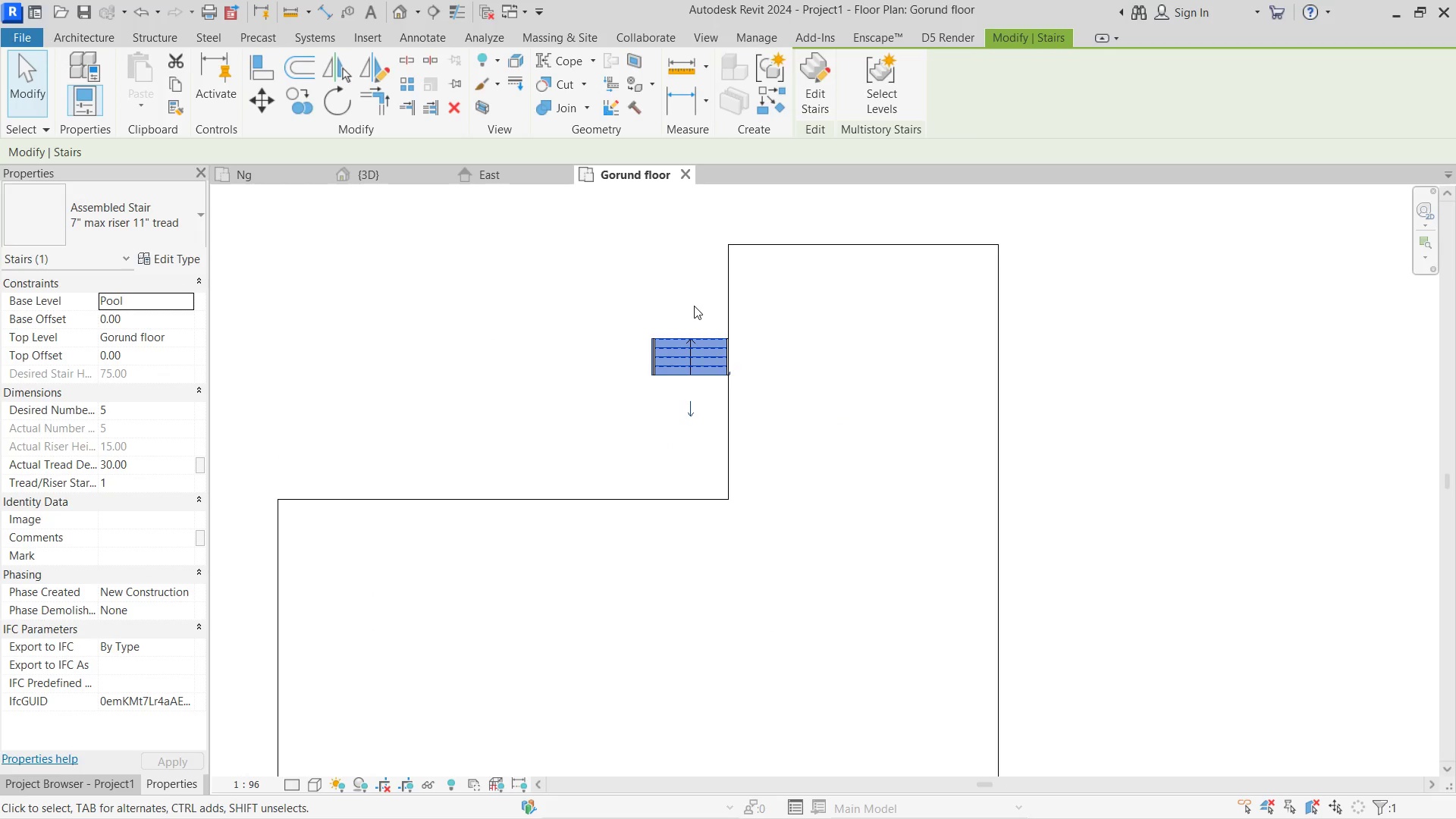 
double_click([472, 284])
 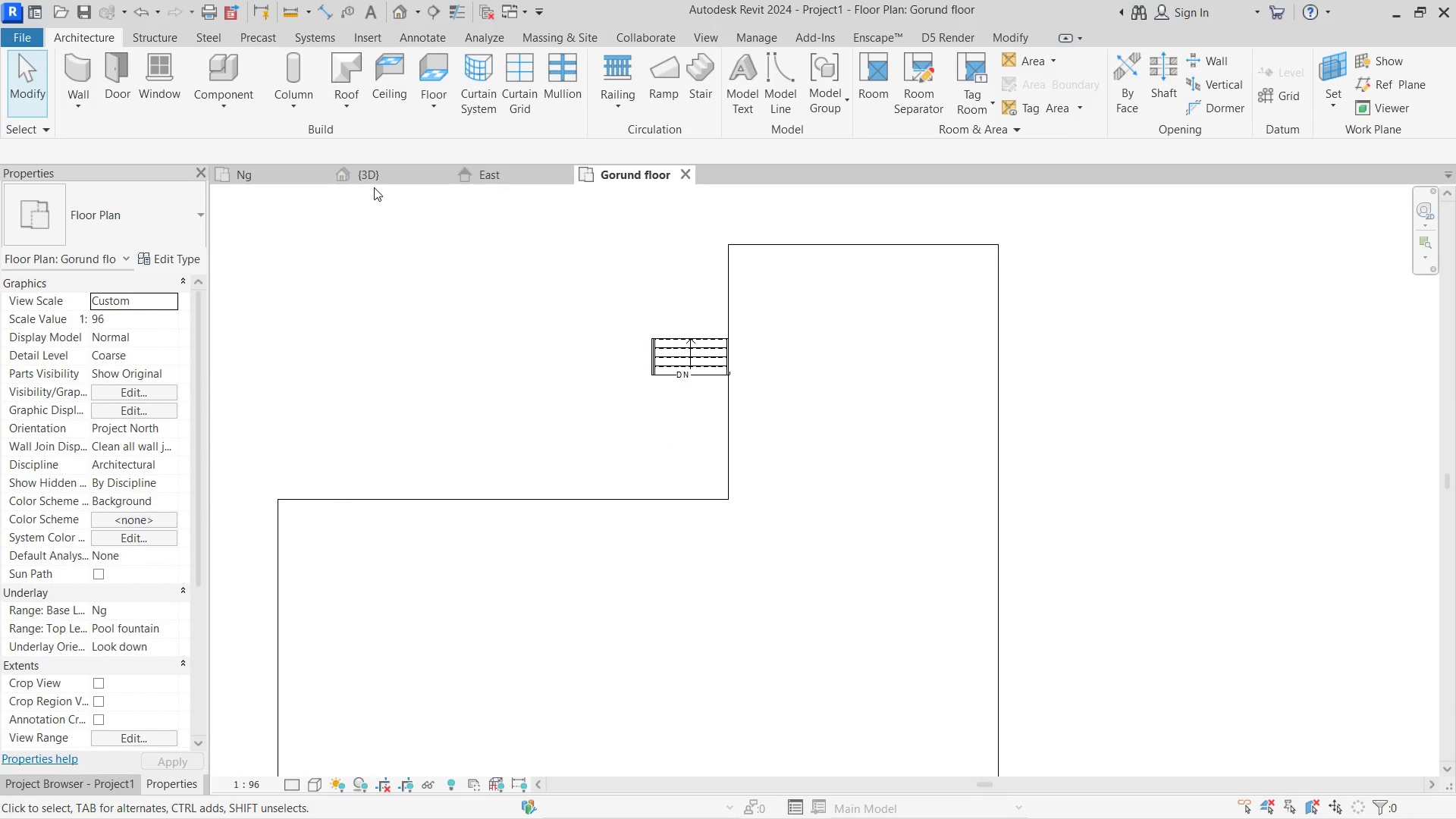 
left_click([376, 176])
 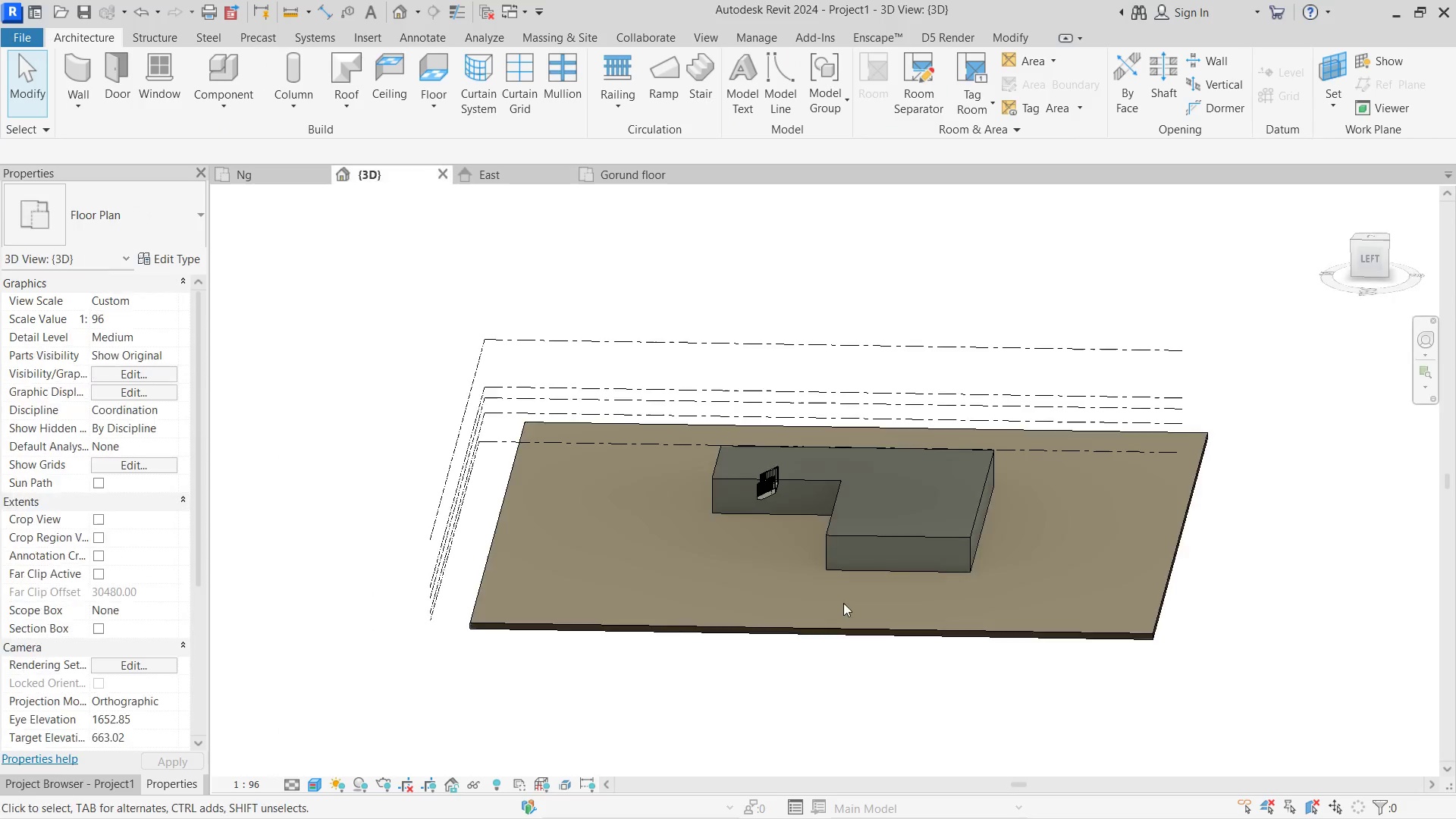 
hold_key(key=ShiftLeft, duration=1.61)
 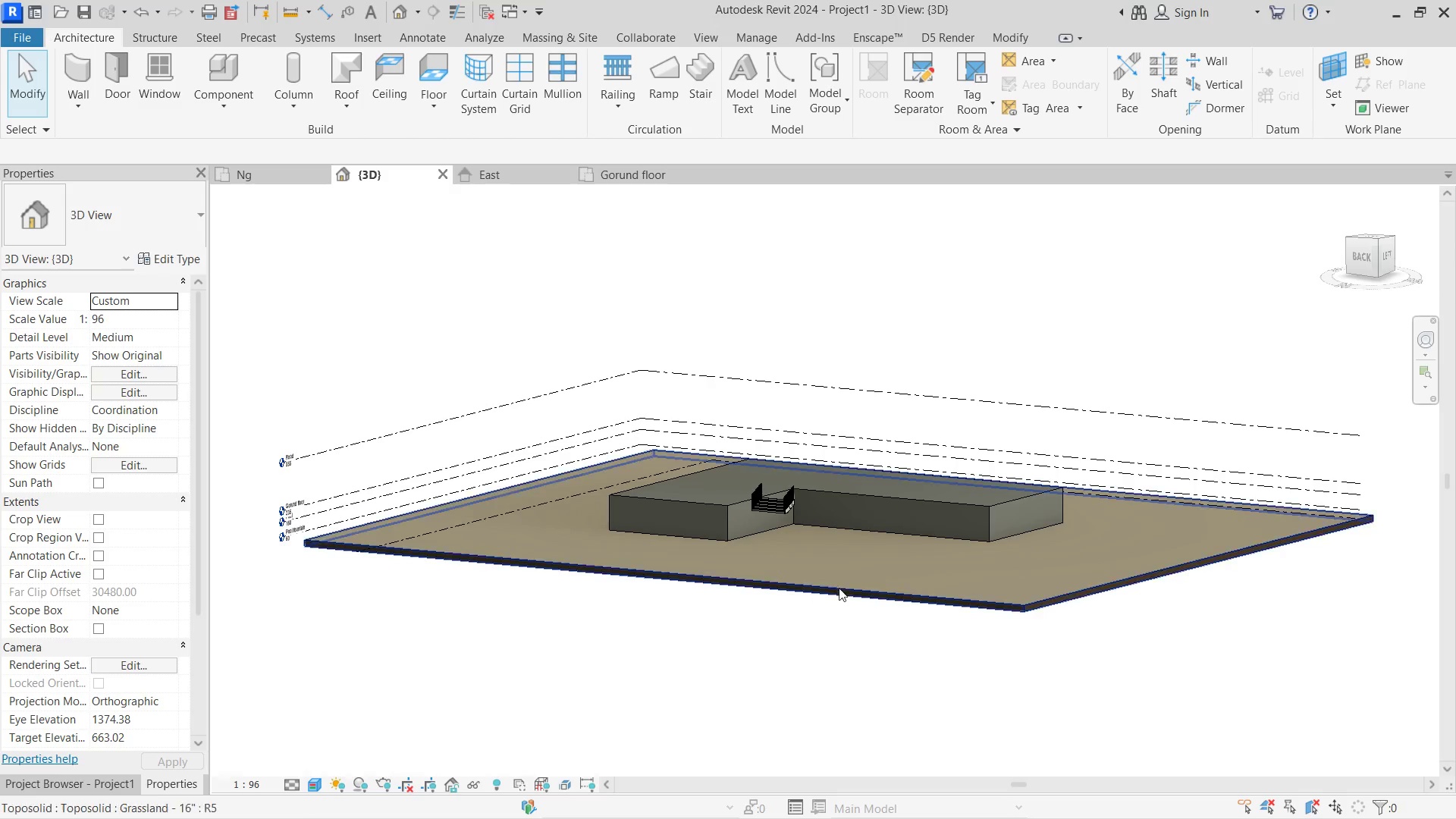 
hold_key(key=ShiftLeft, duration=1.42)
 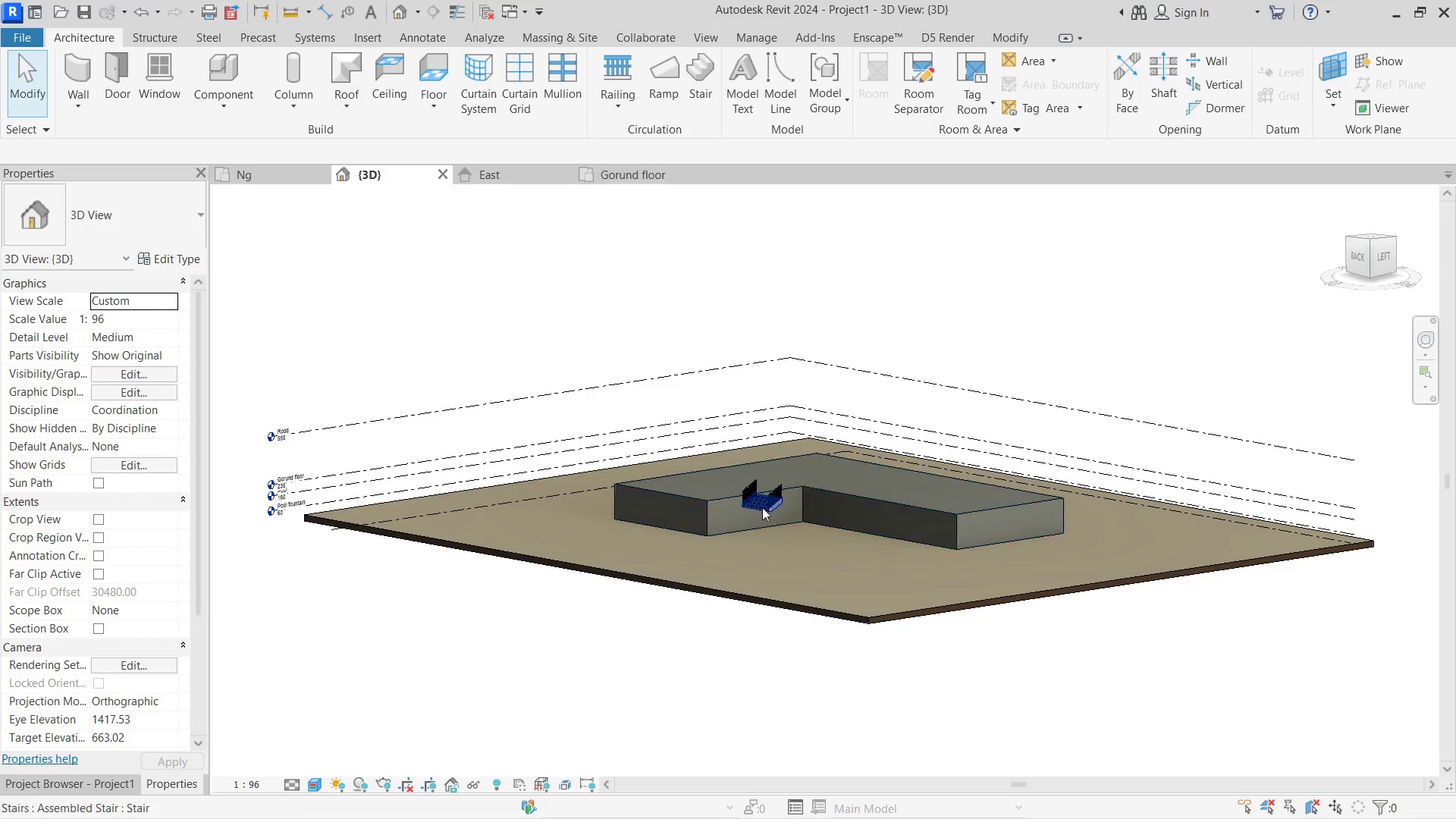 
left_click([760, 500])
 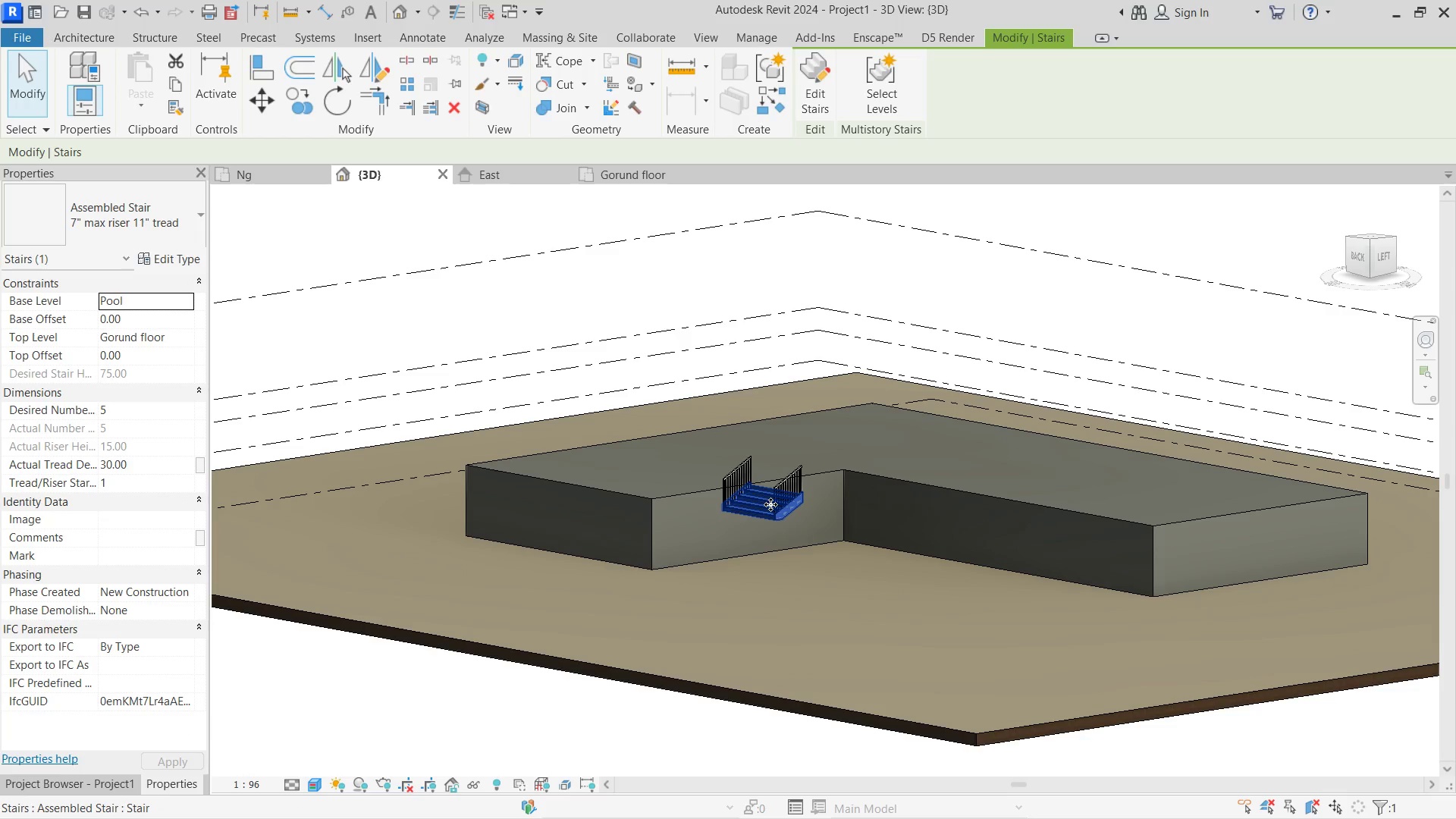 
scroll: coordinate [762, 502], scroll_direction: up, amount: 5.0
 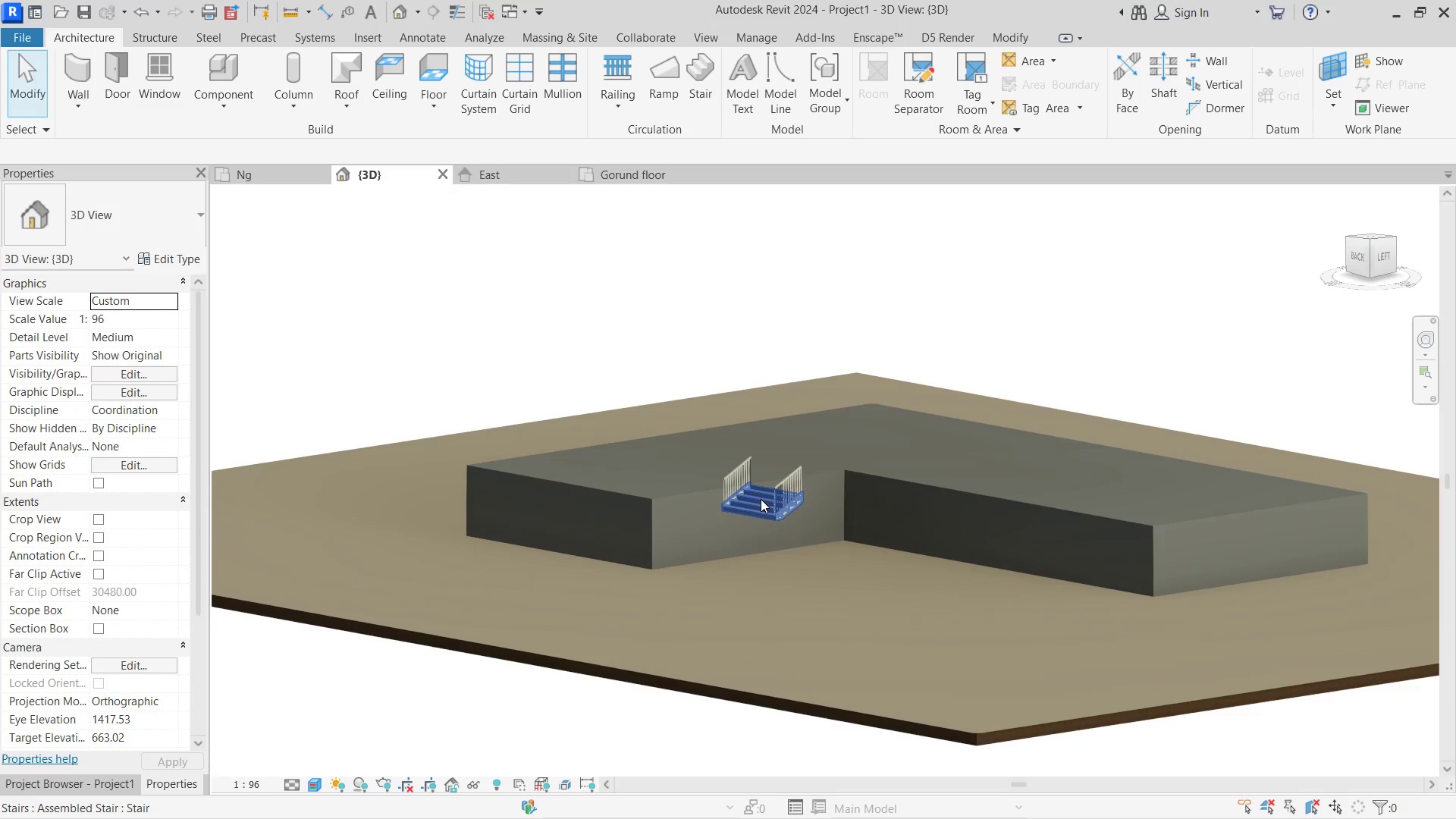 
hold_key(key=ShiftLeft, duration=0.81)
 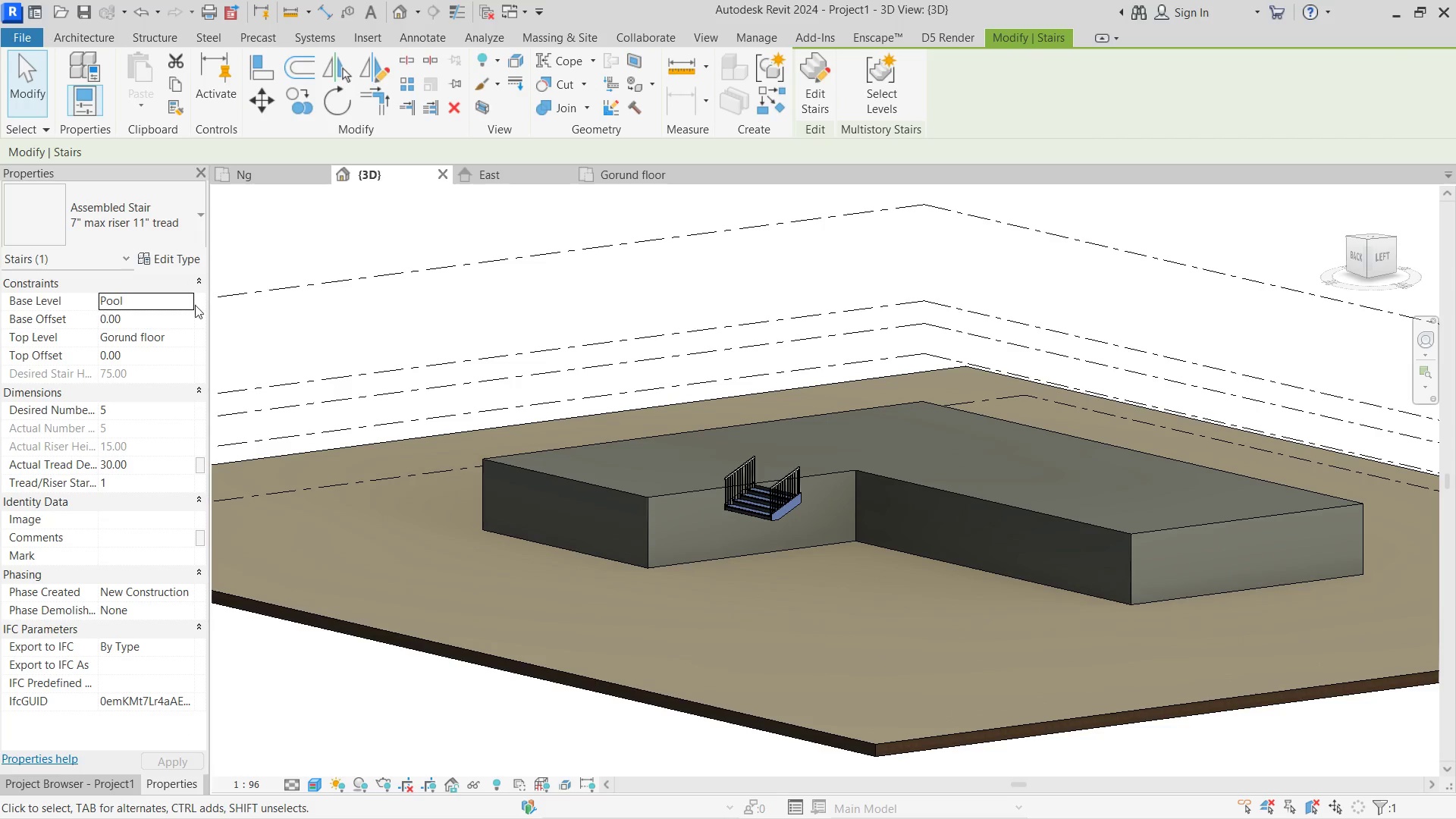 
hold_key(key=ShiftLeft, duration=1.72)
right_click([786, 456])
 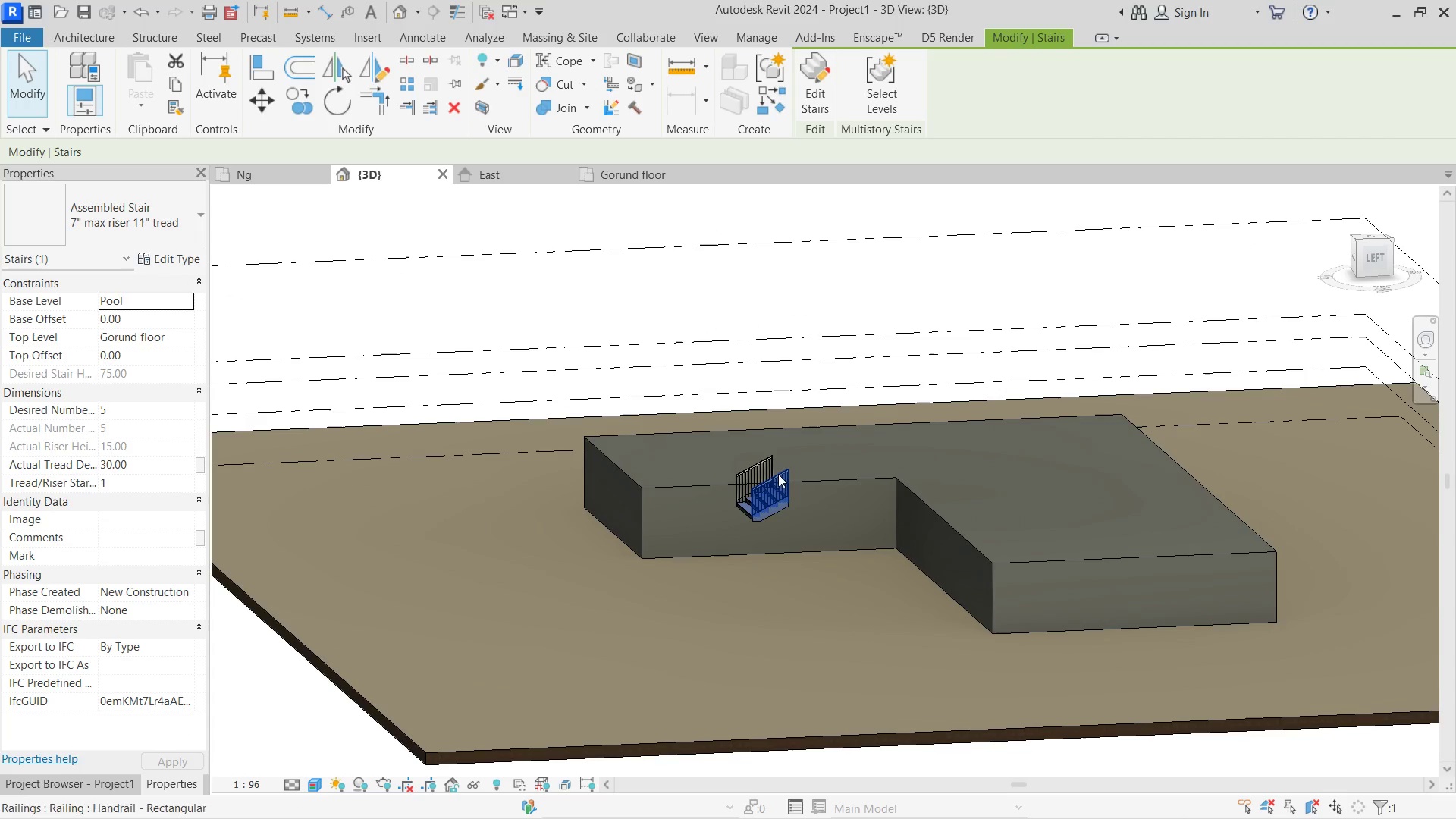 
hold_key(key=ShiftLeft, duration=1.99)
right_click([823, 518])
 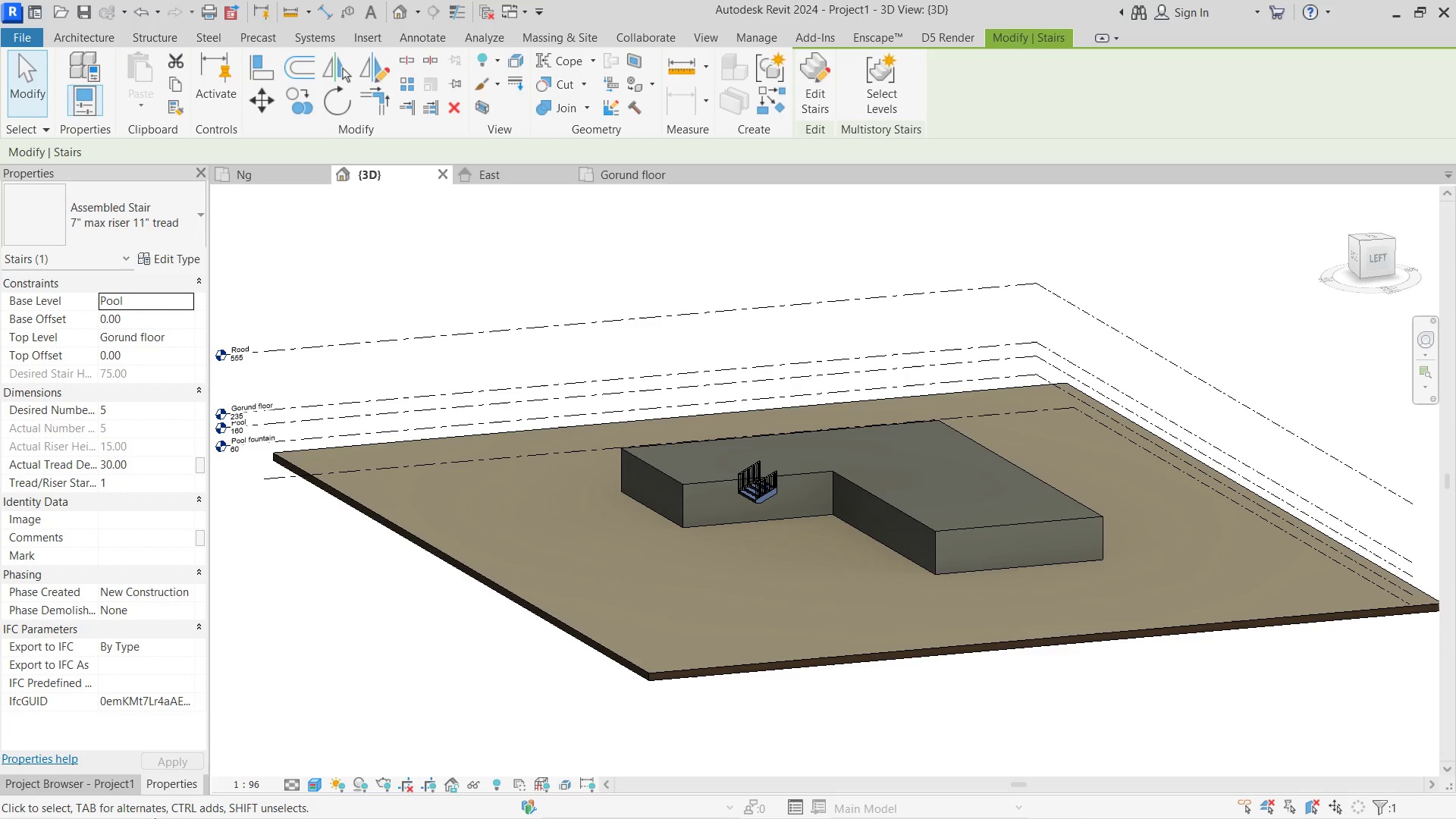 
left_click([128, 780])
 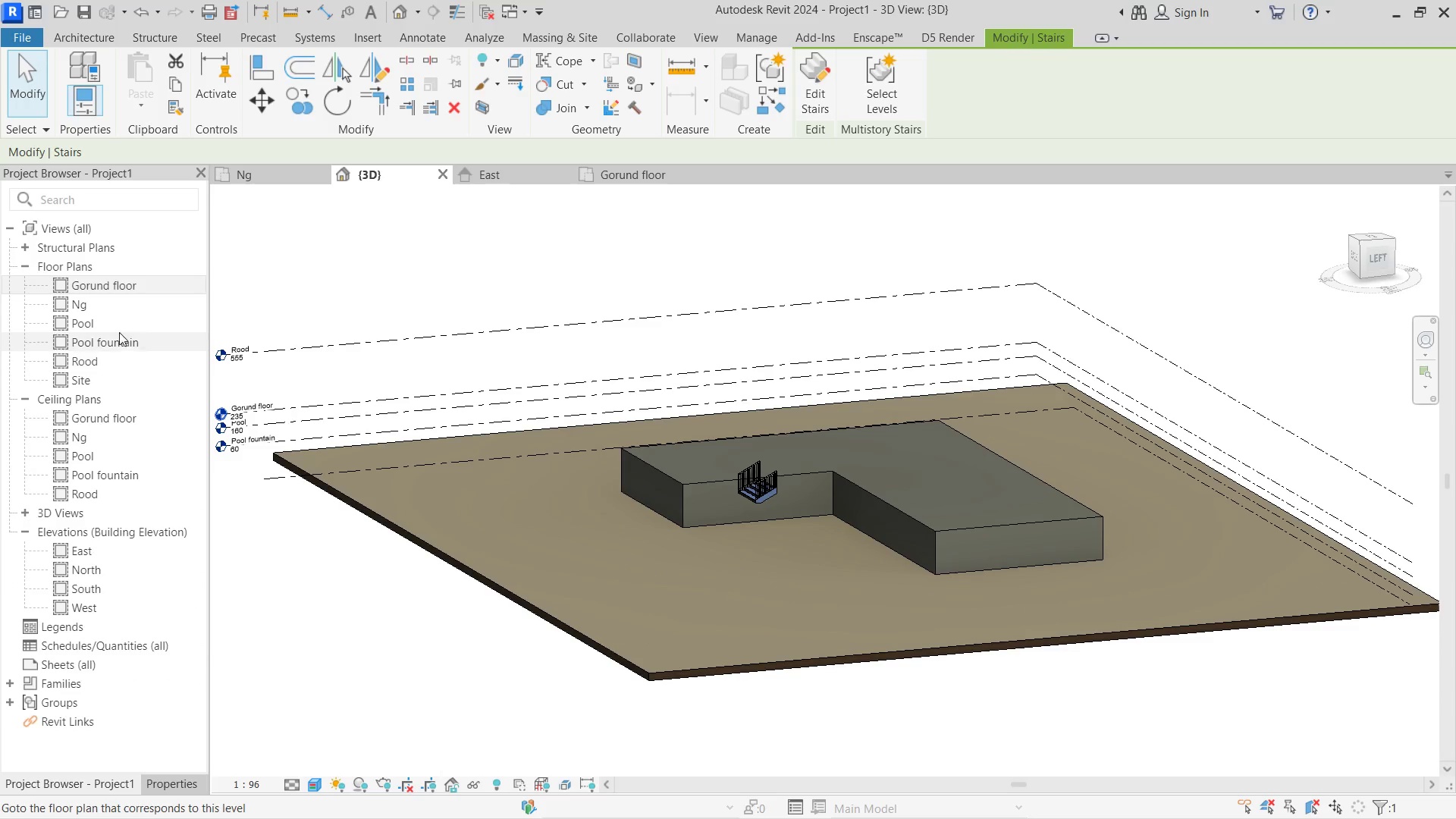 
double_click([113, 325])
 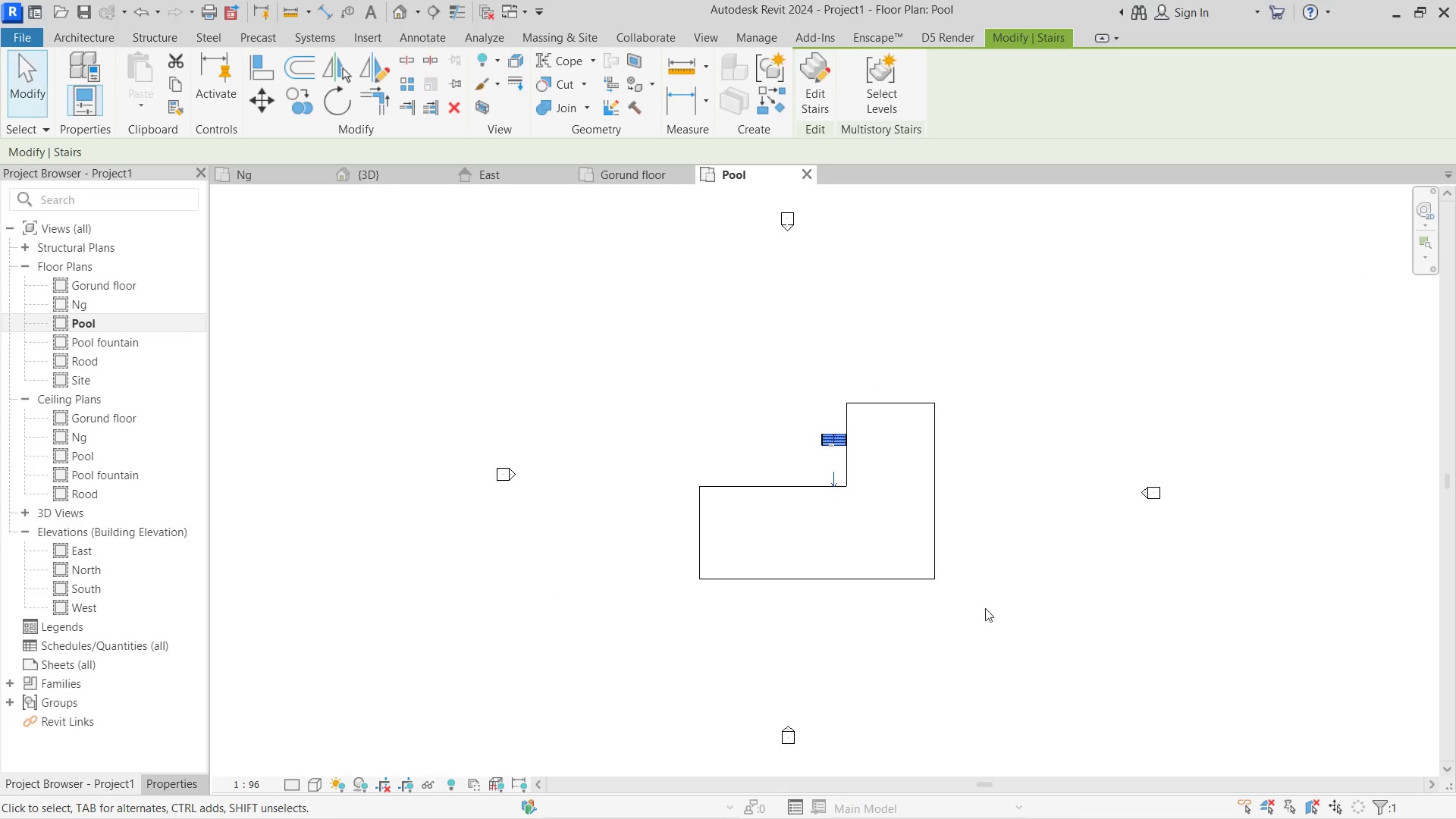 
scroll: coordinate [921, 526], scroll_direction: up, amount: 3.0
 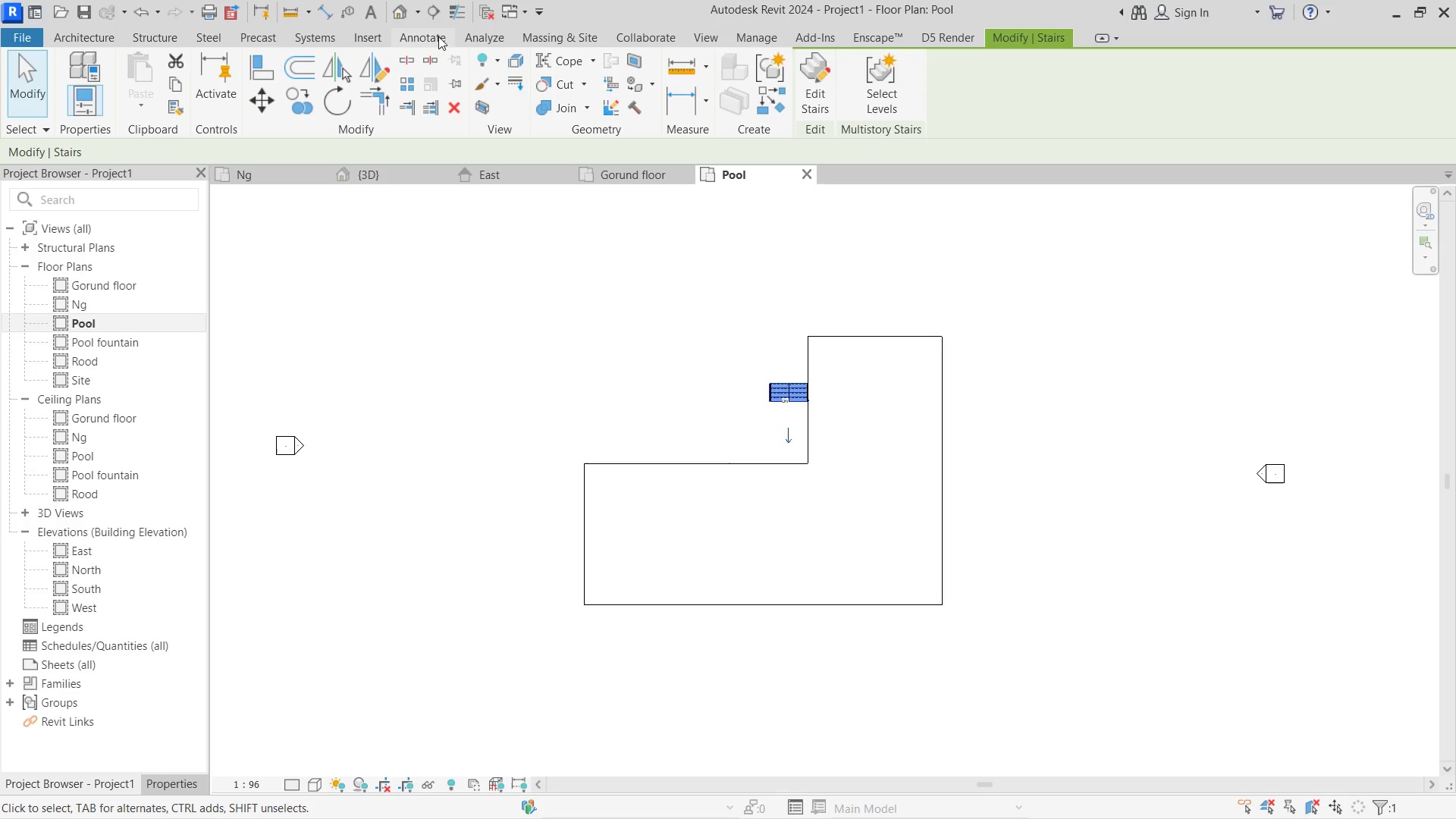 
wait(7.47)
 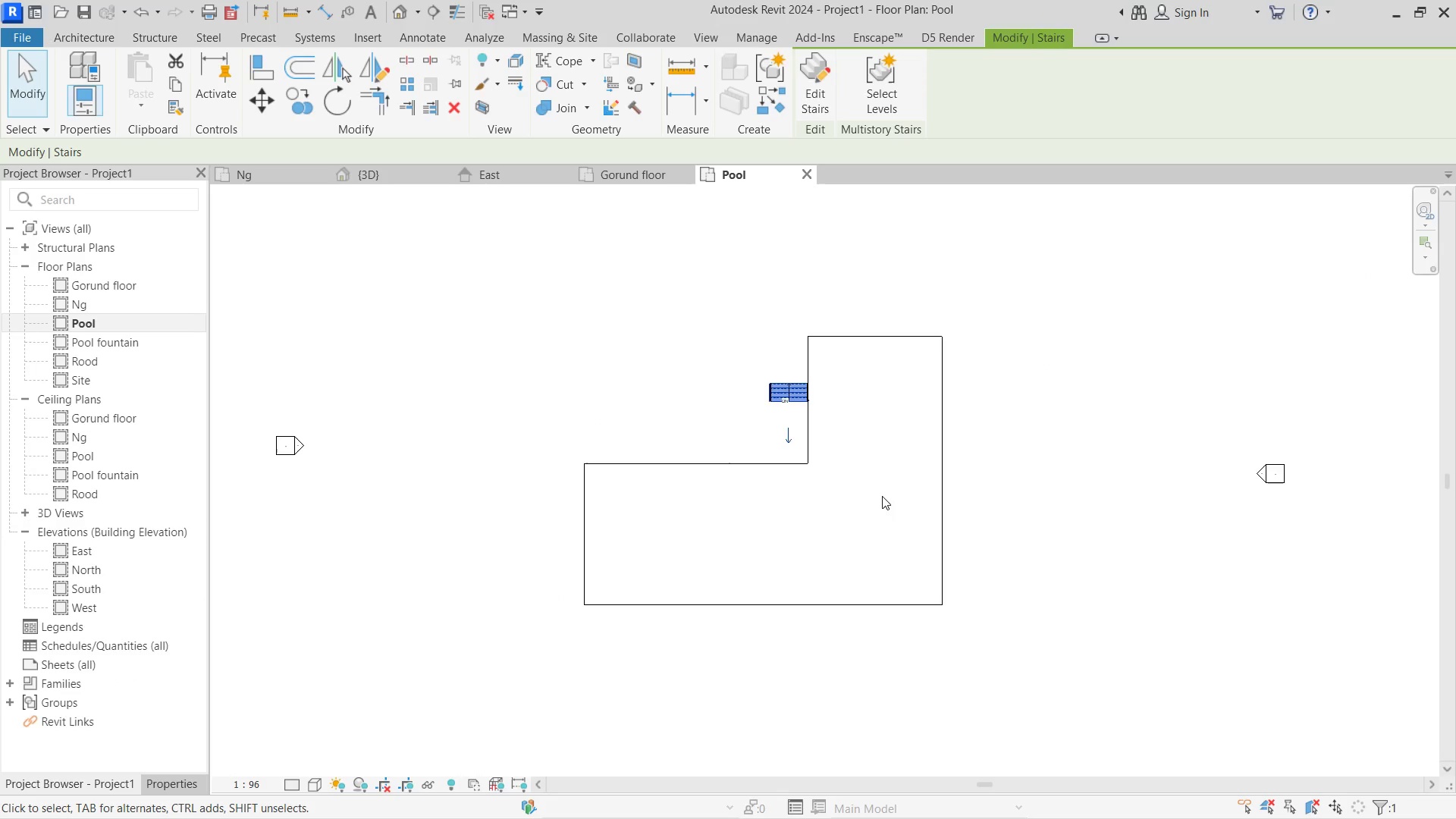 
left_click([100, 42])
 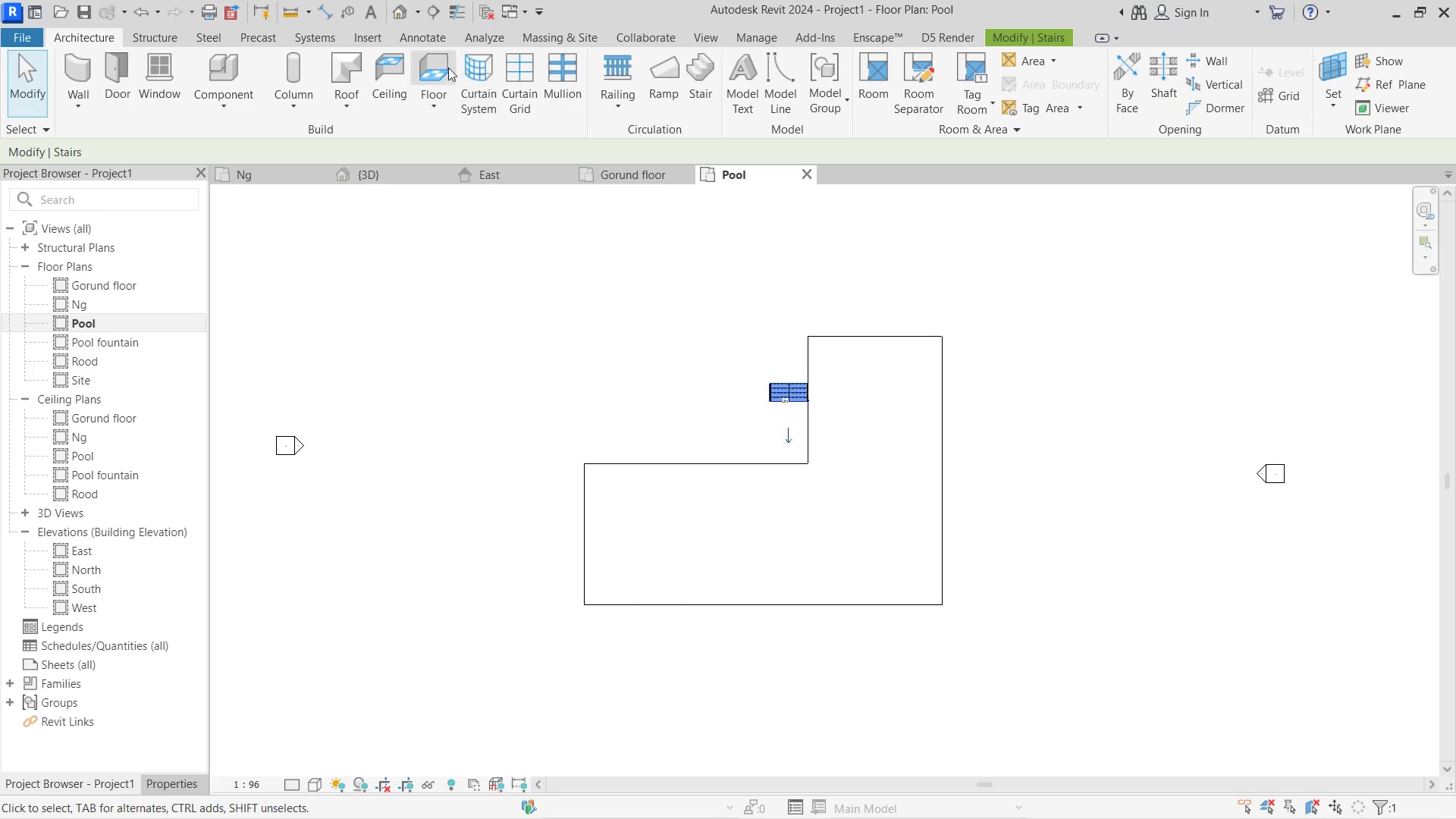 
left_click([444, 65])
 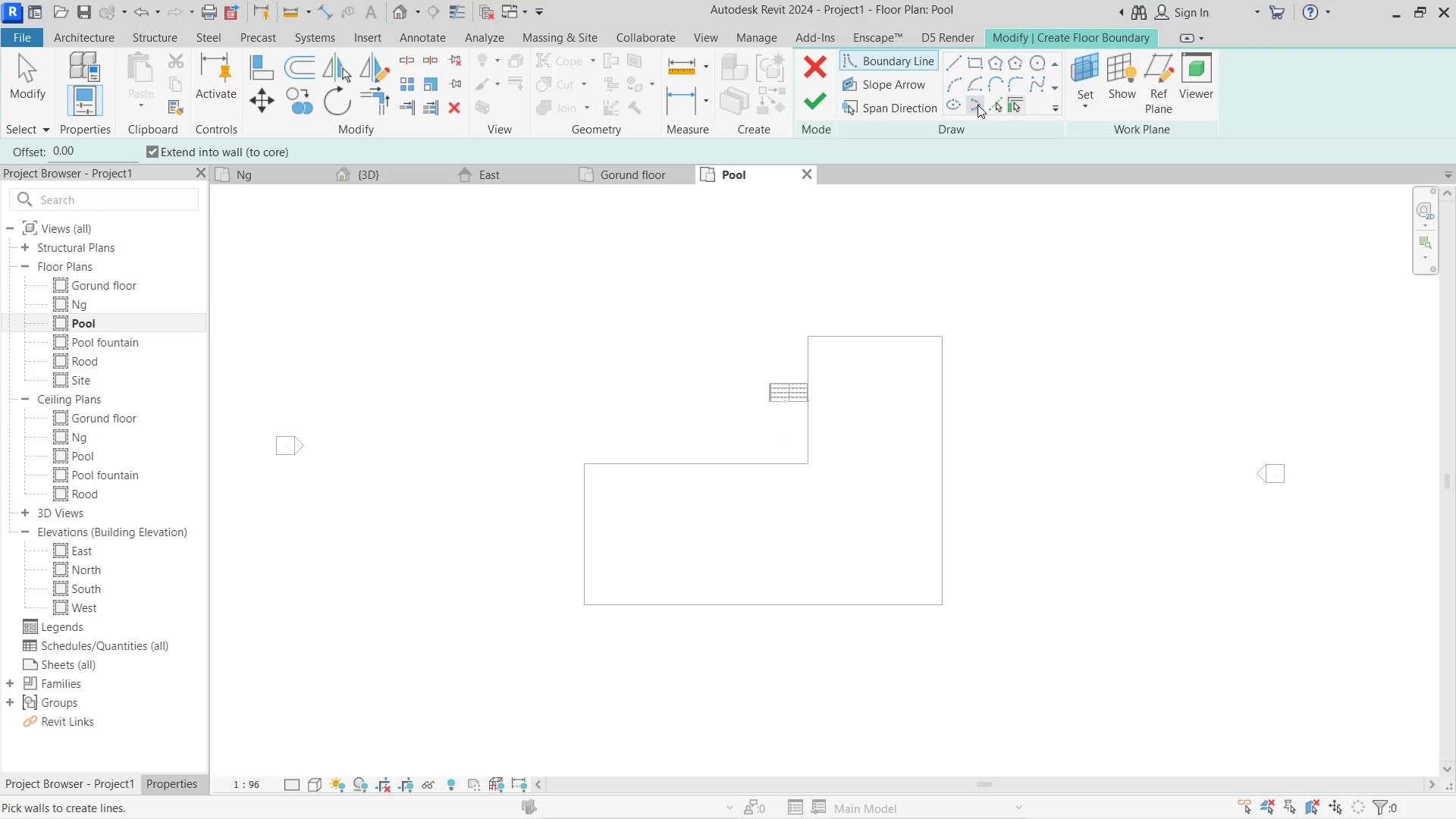 
left_click([992, 105])
 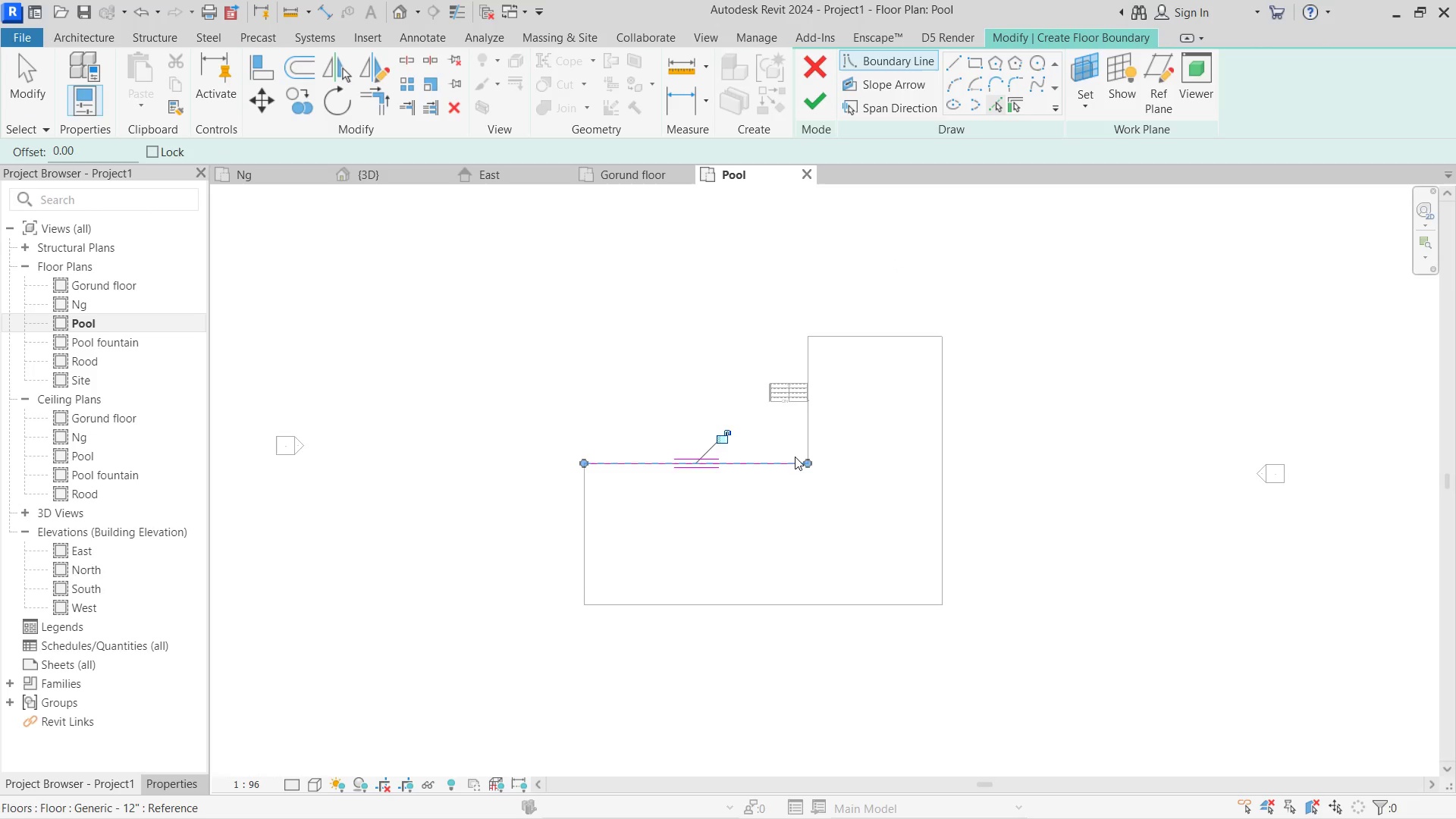 
double_click([804, 441])
 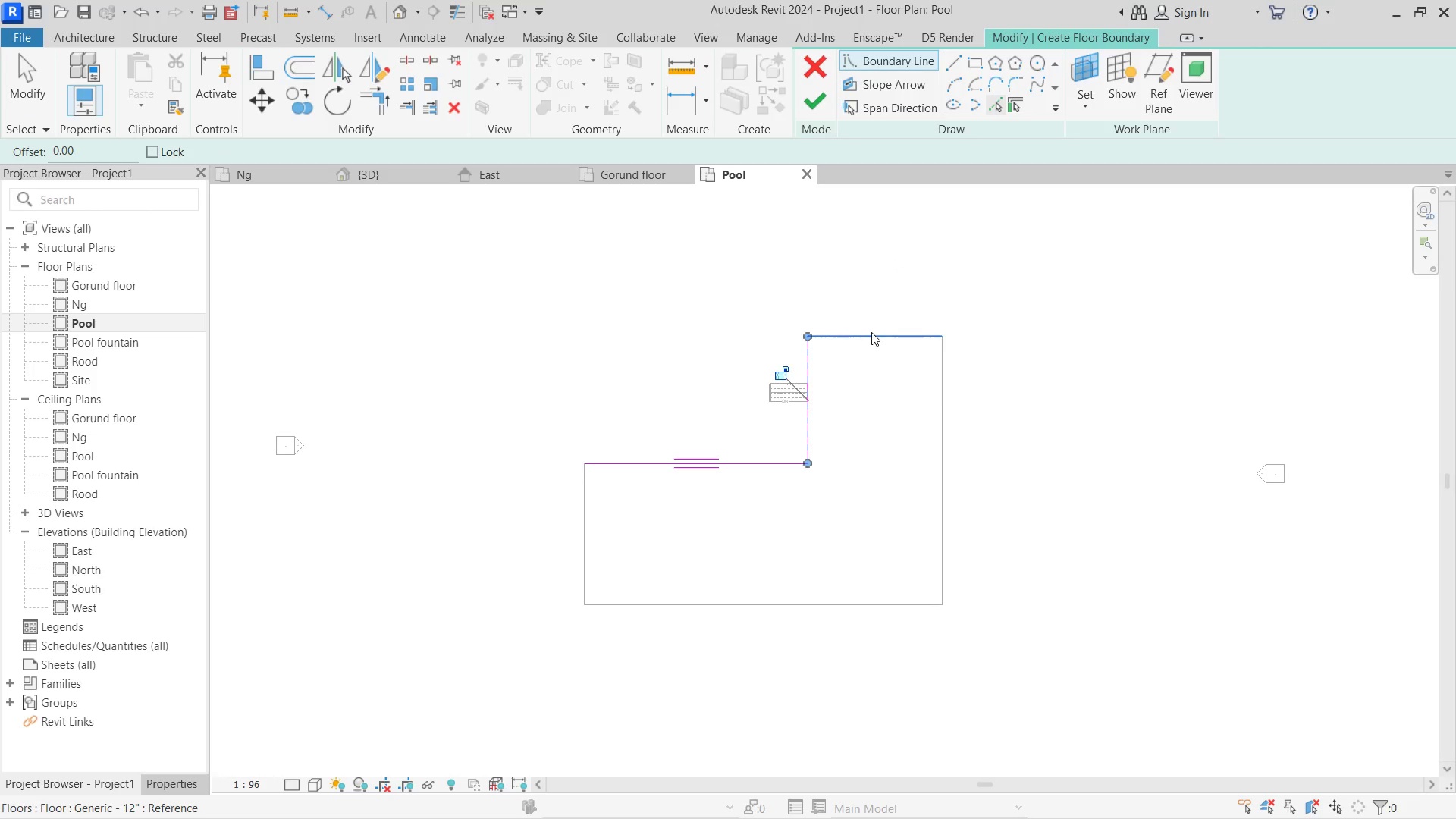 
left_click([871, 332])
 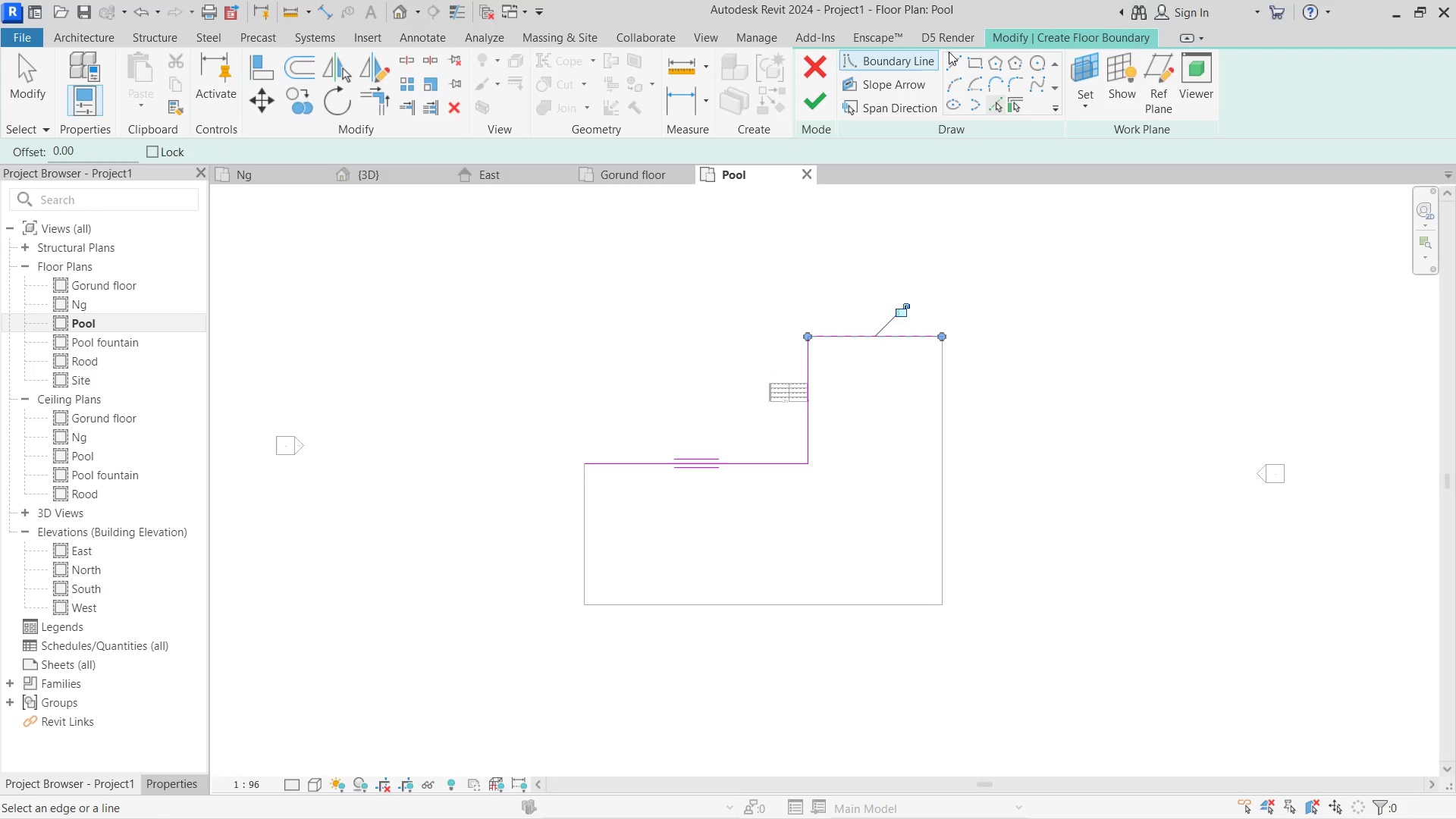 
left_click([950, 55])
 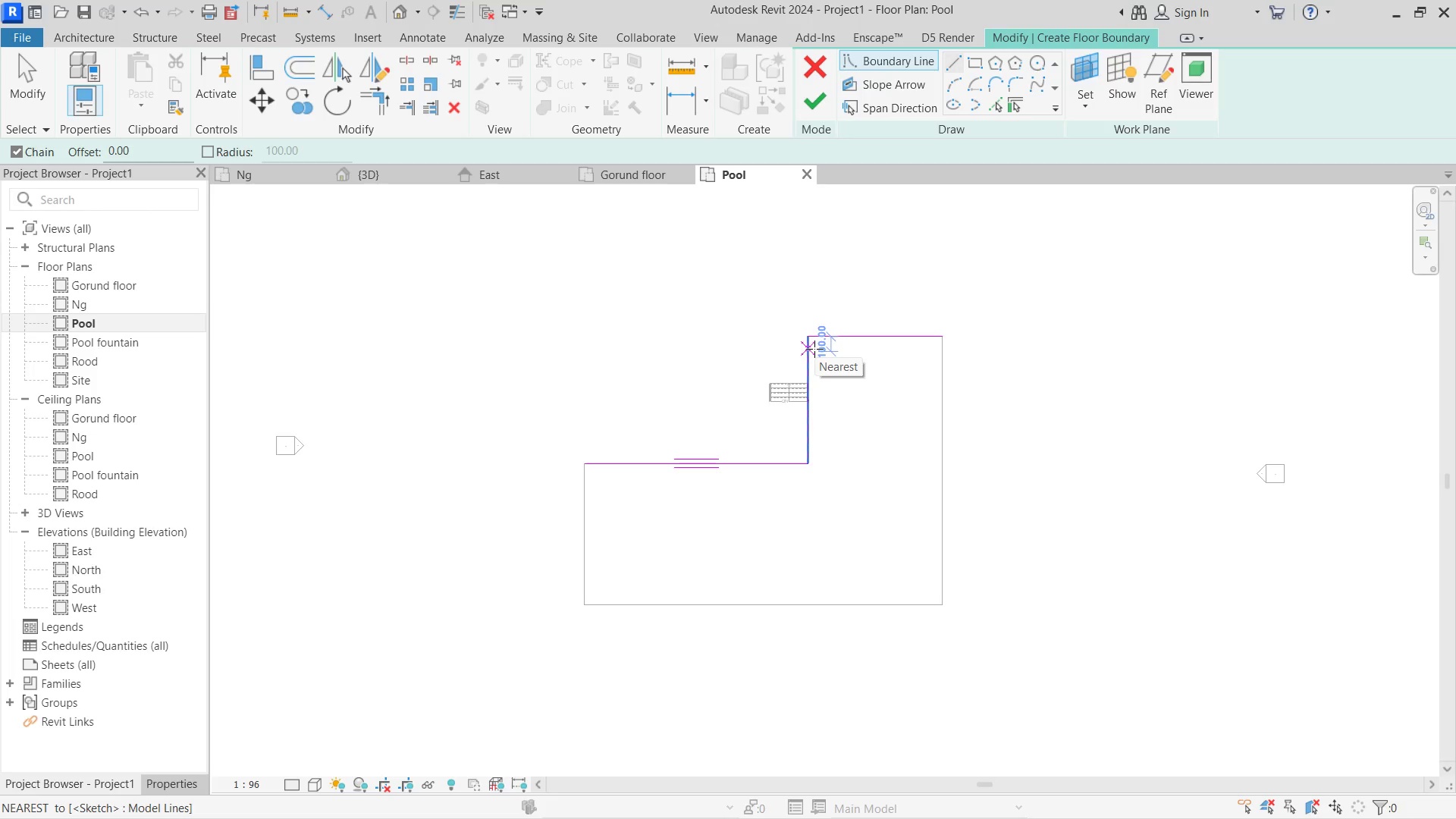 
scroll: coordinate [814, 349], scroll_direction: up, amount: 3.0
 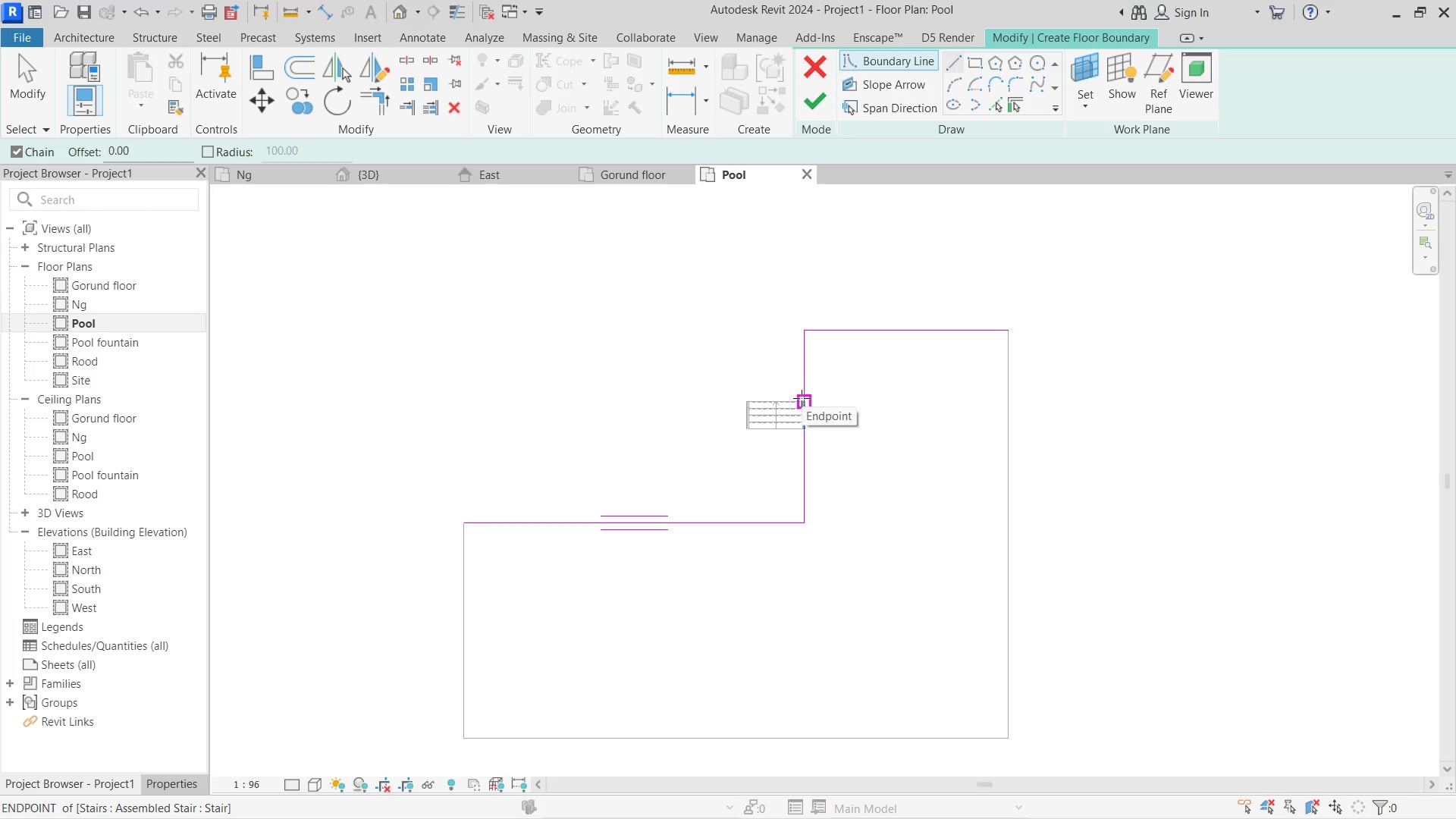 
left_click([802, 398])
 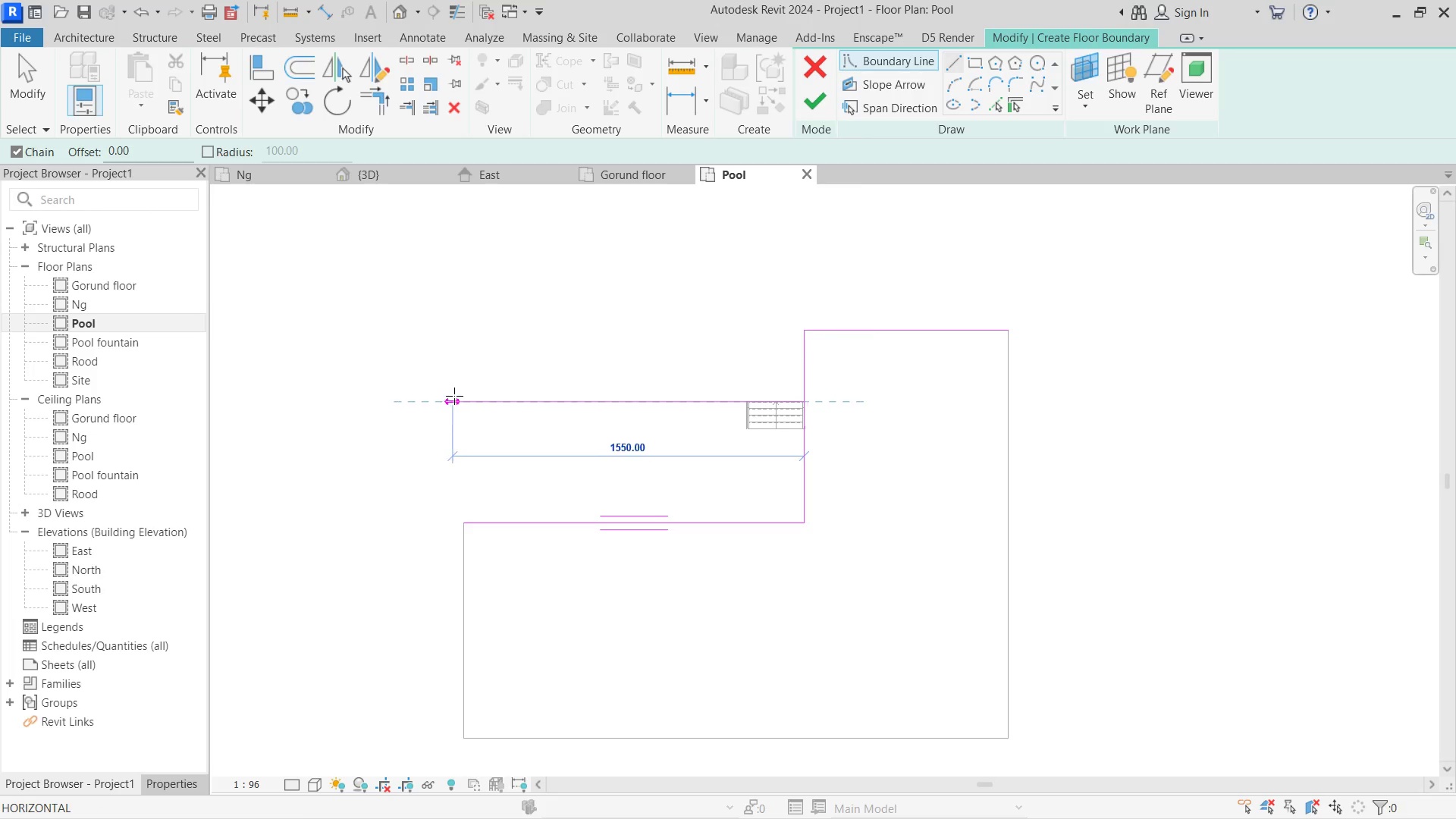 
left_click([459, 396])
 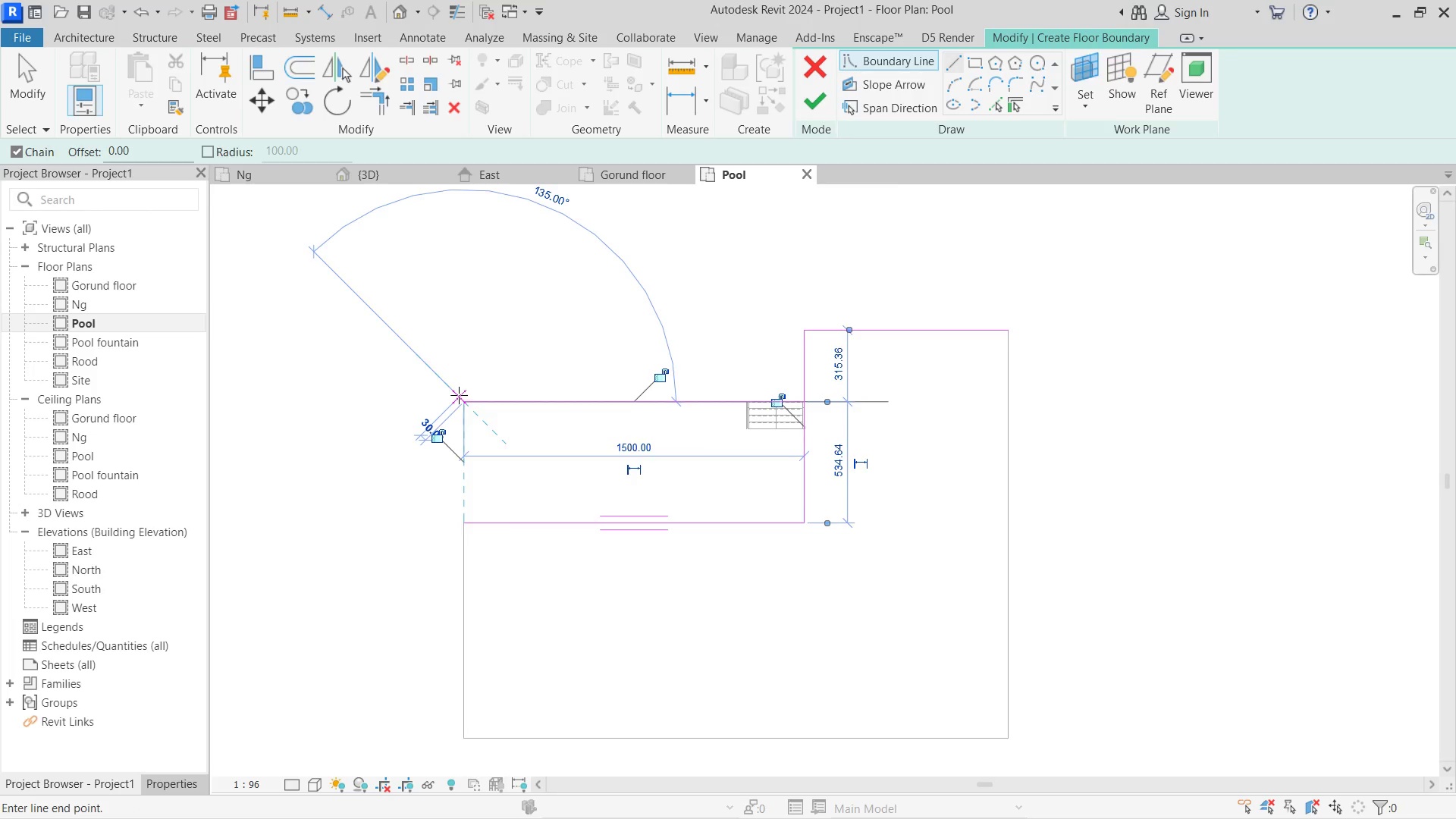 
key(Escape)
 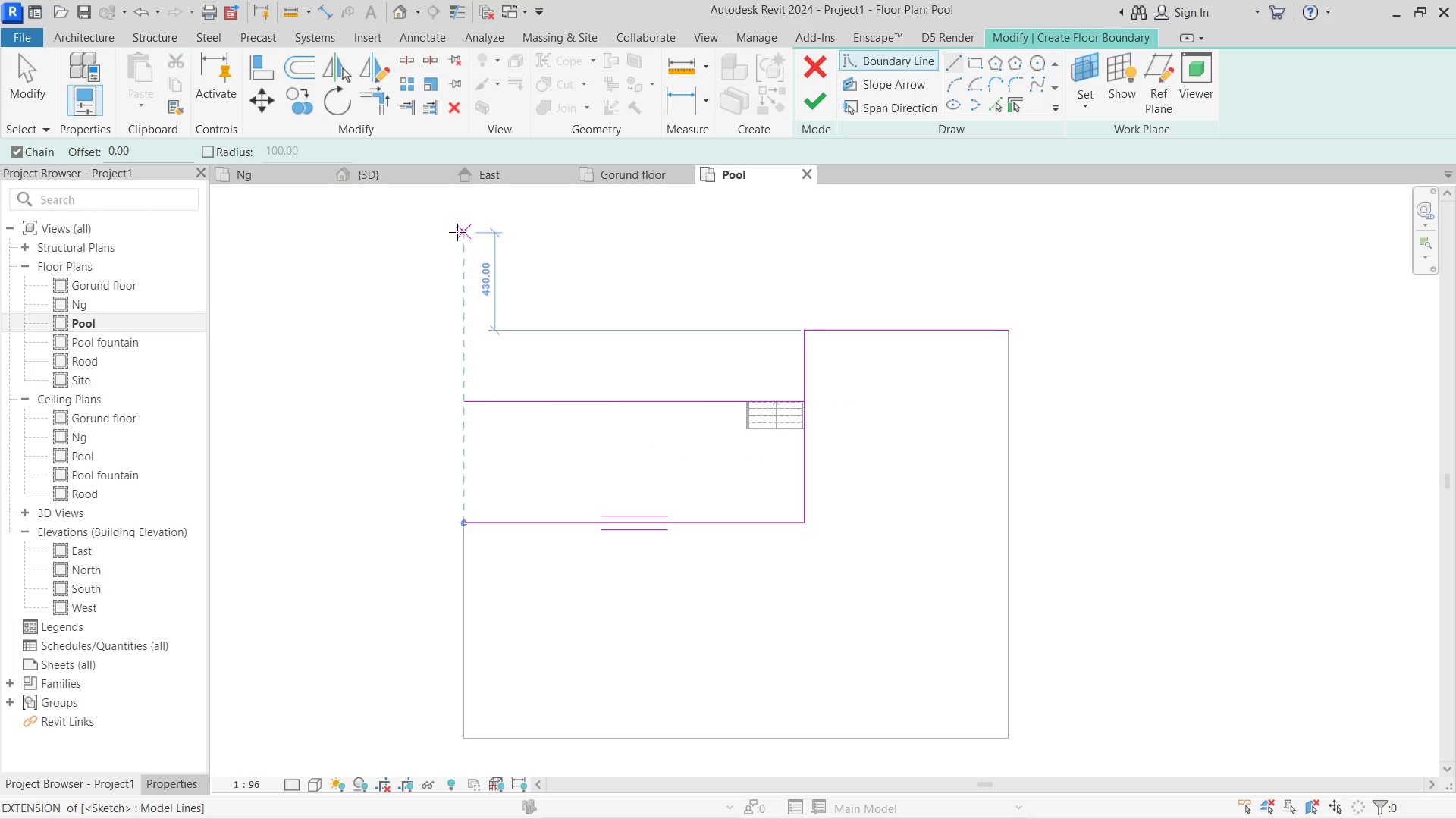 
left_click([457, 232])
 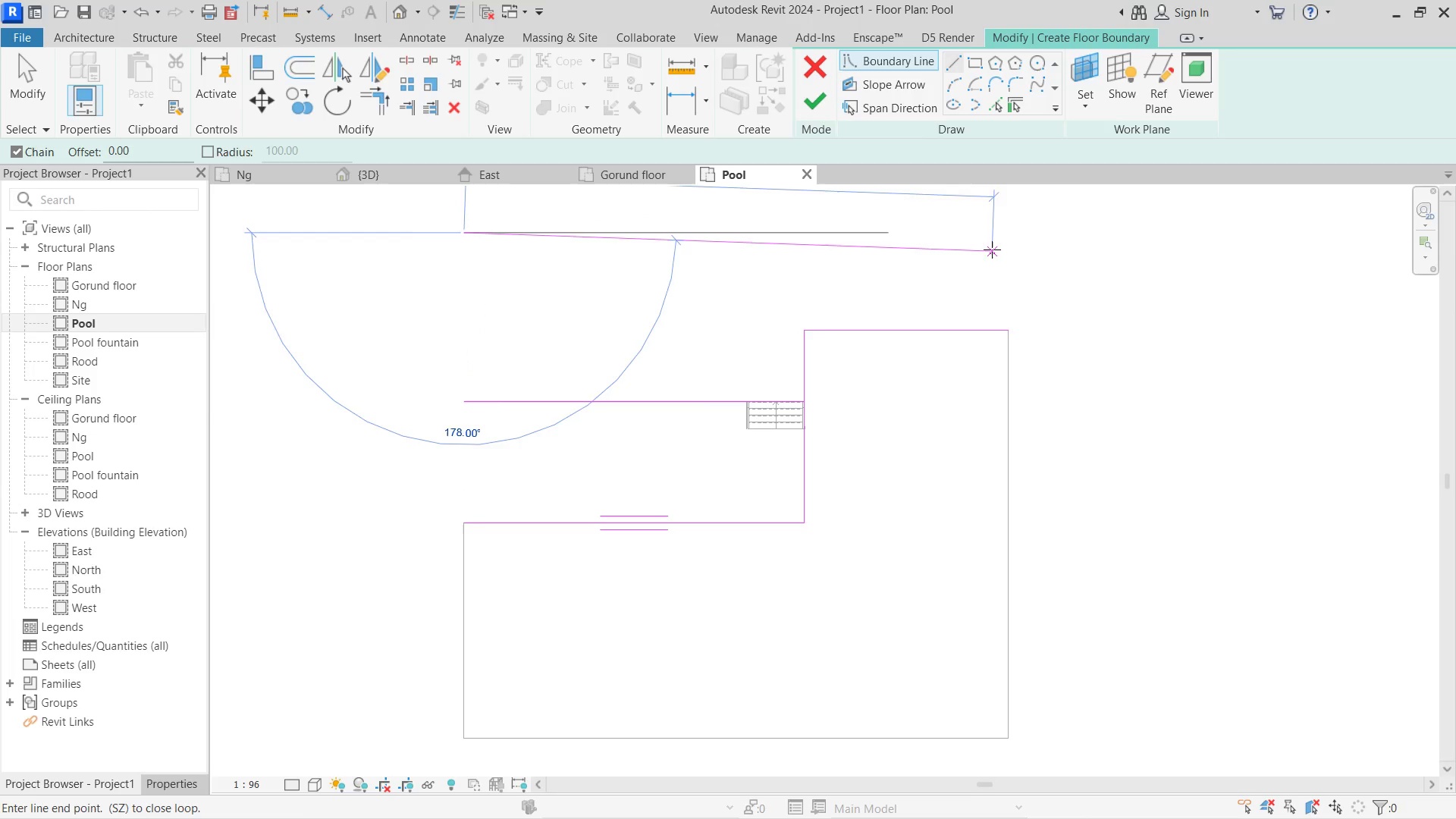 
left_click([1001, 228])
 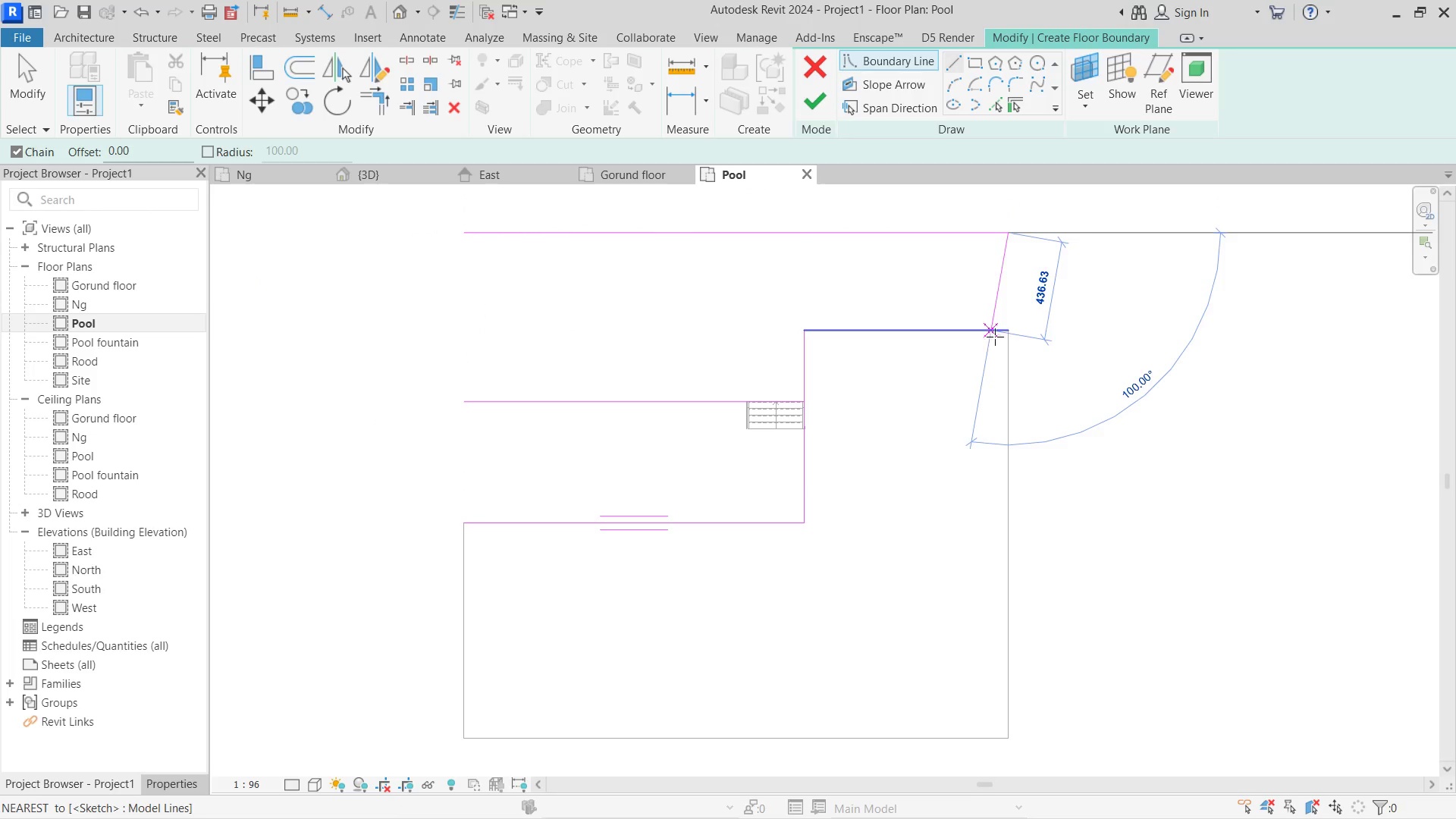 
left_click([1012, 326])
 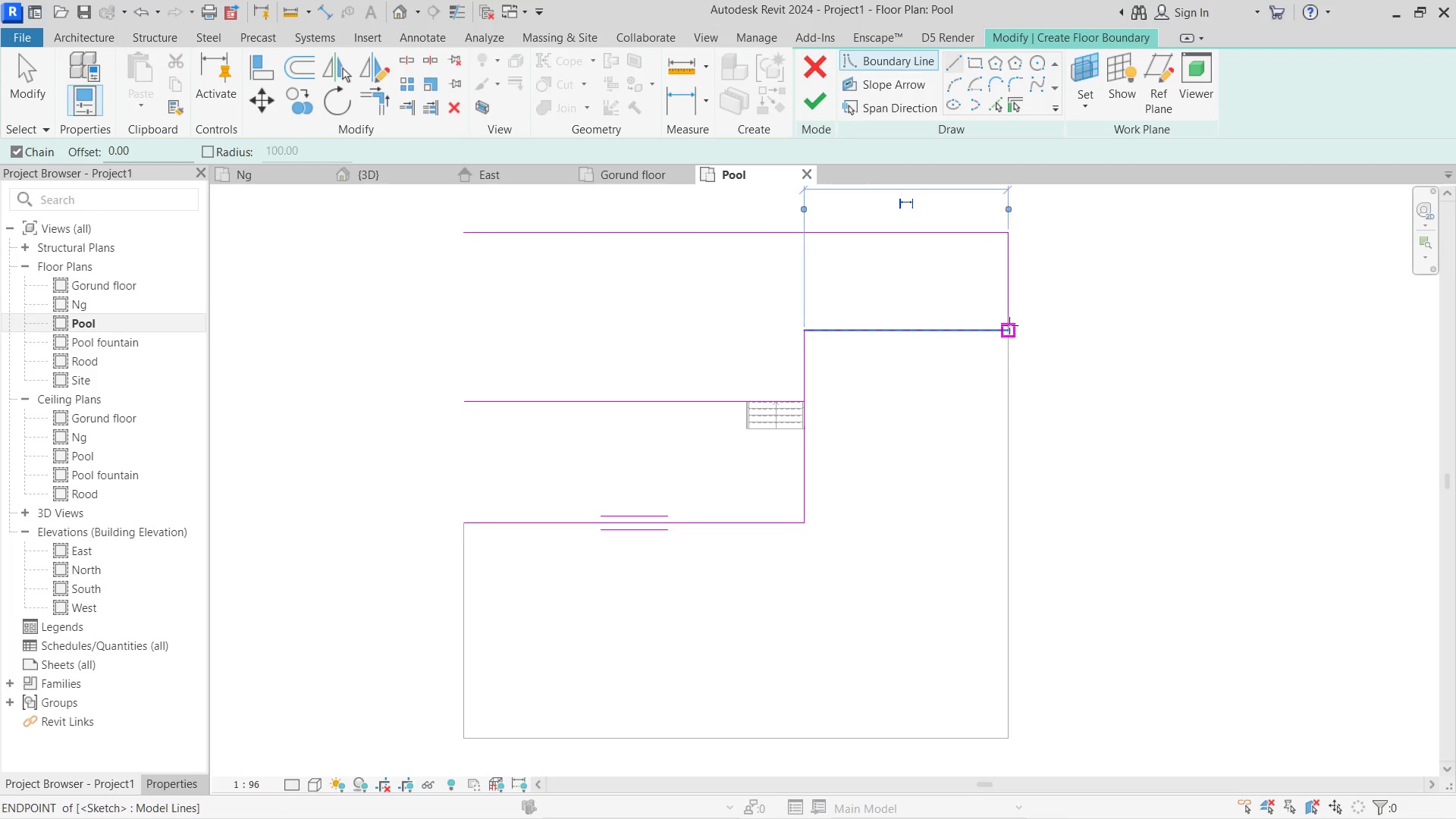 
key(Escape)
 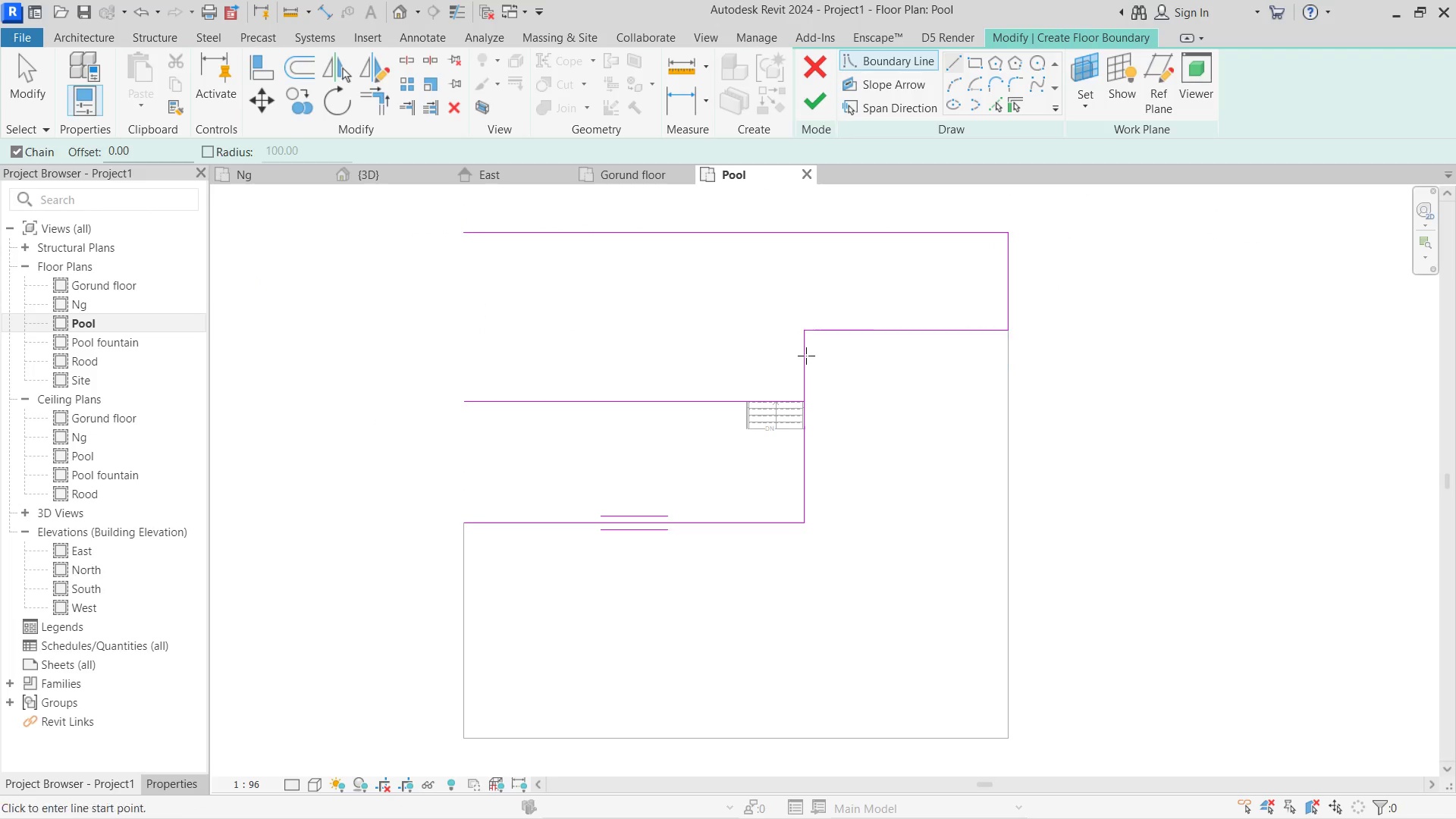 
key(Escape)
 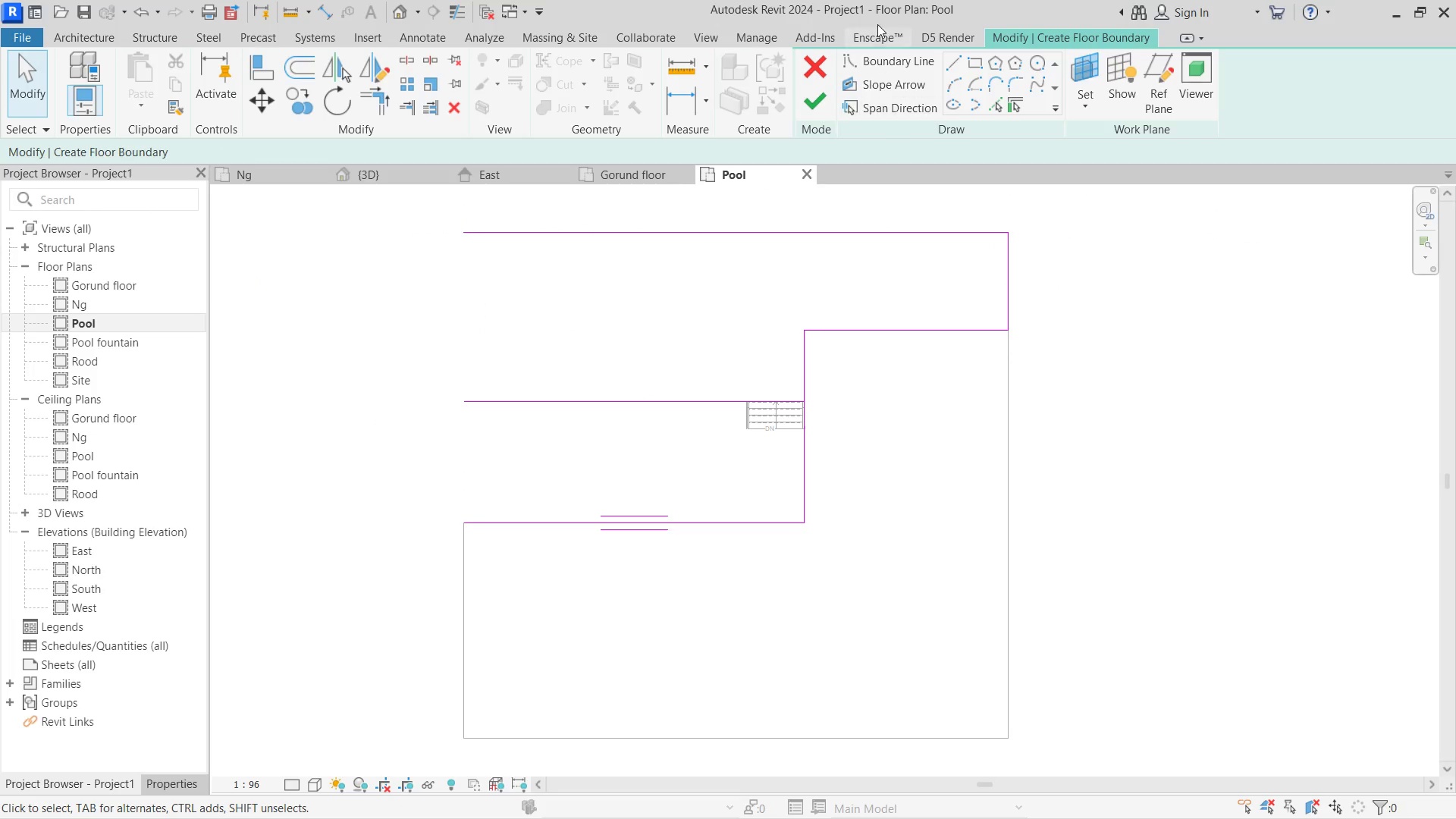 
left_click([954, 58])
 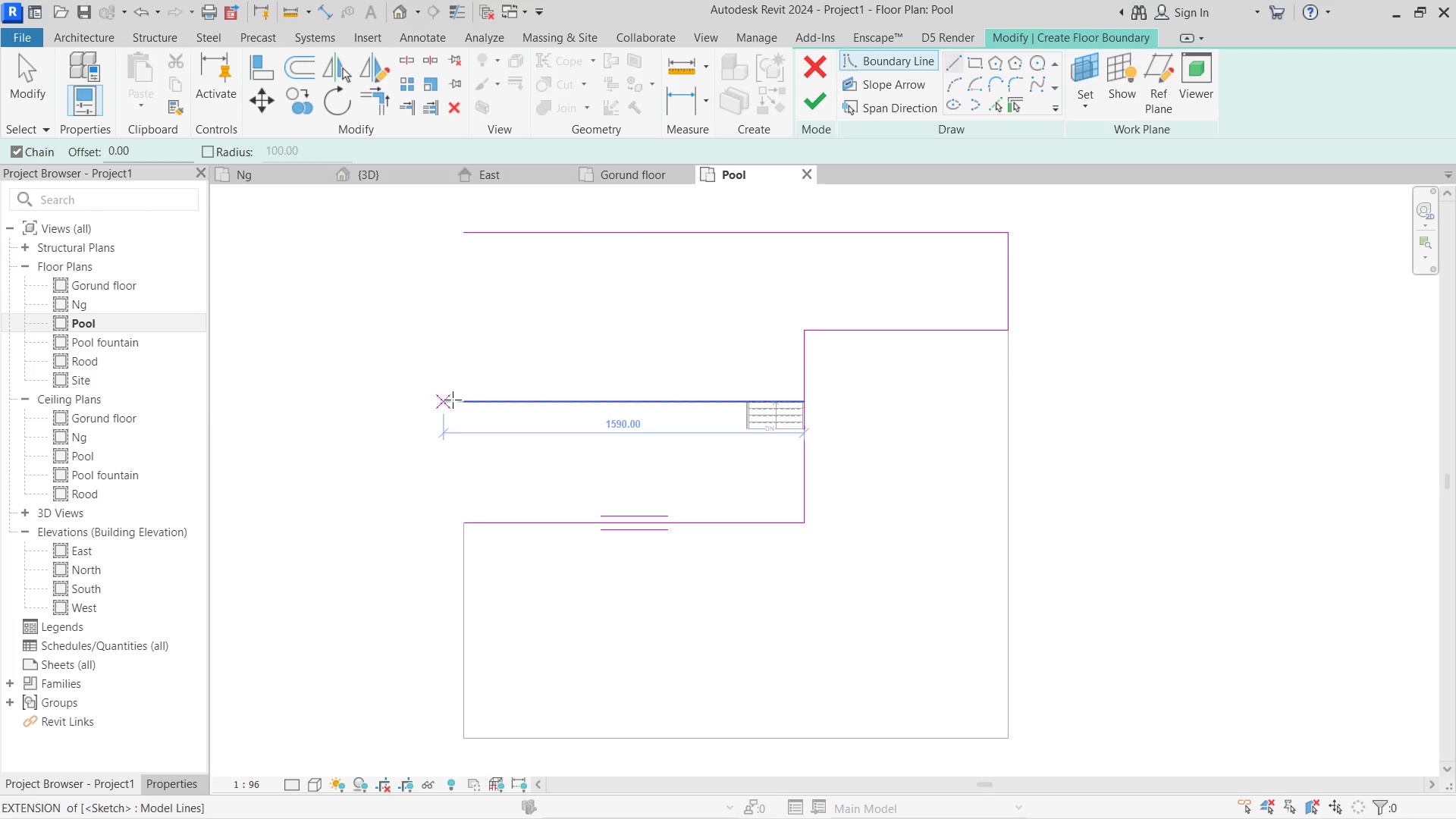 
left_click([479, 399])
 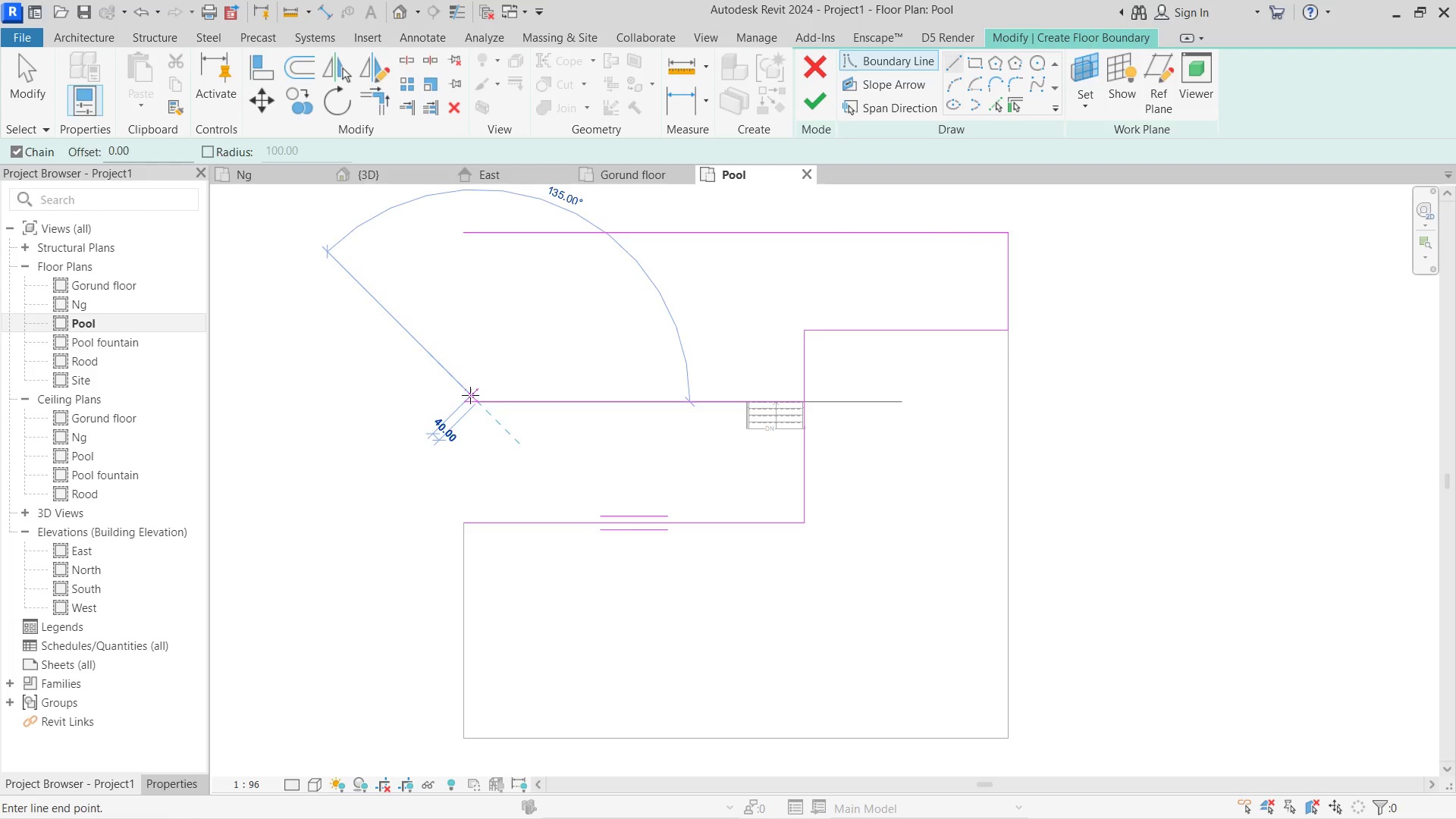 
key(Escape)
 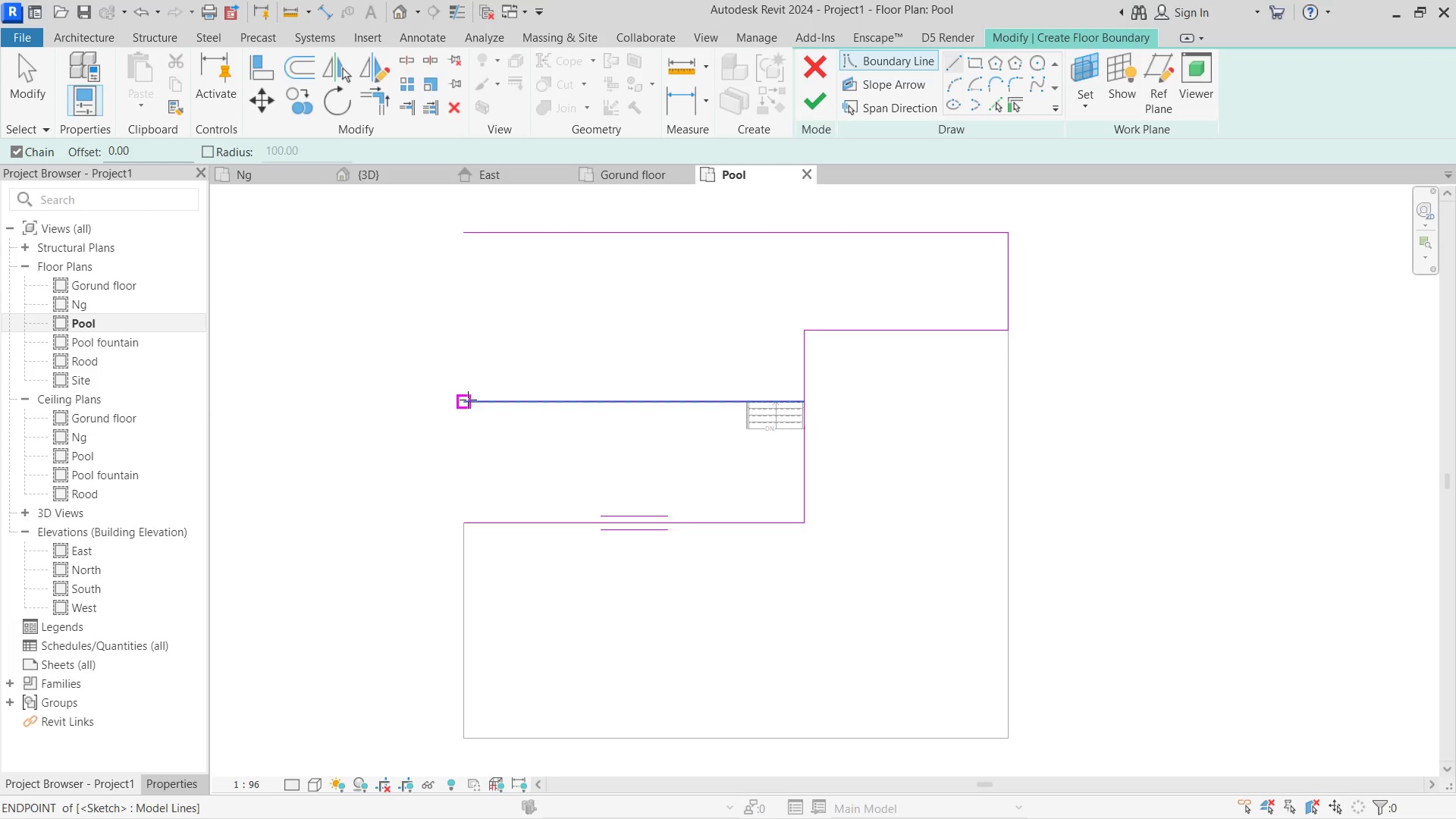 
left_click_drag(start_coordinate=[468, 400], to_coordinate=[468, 393])
 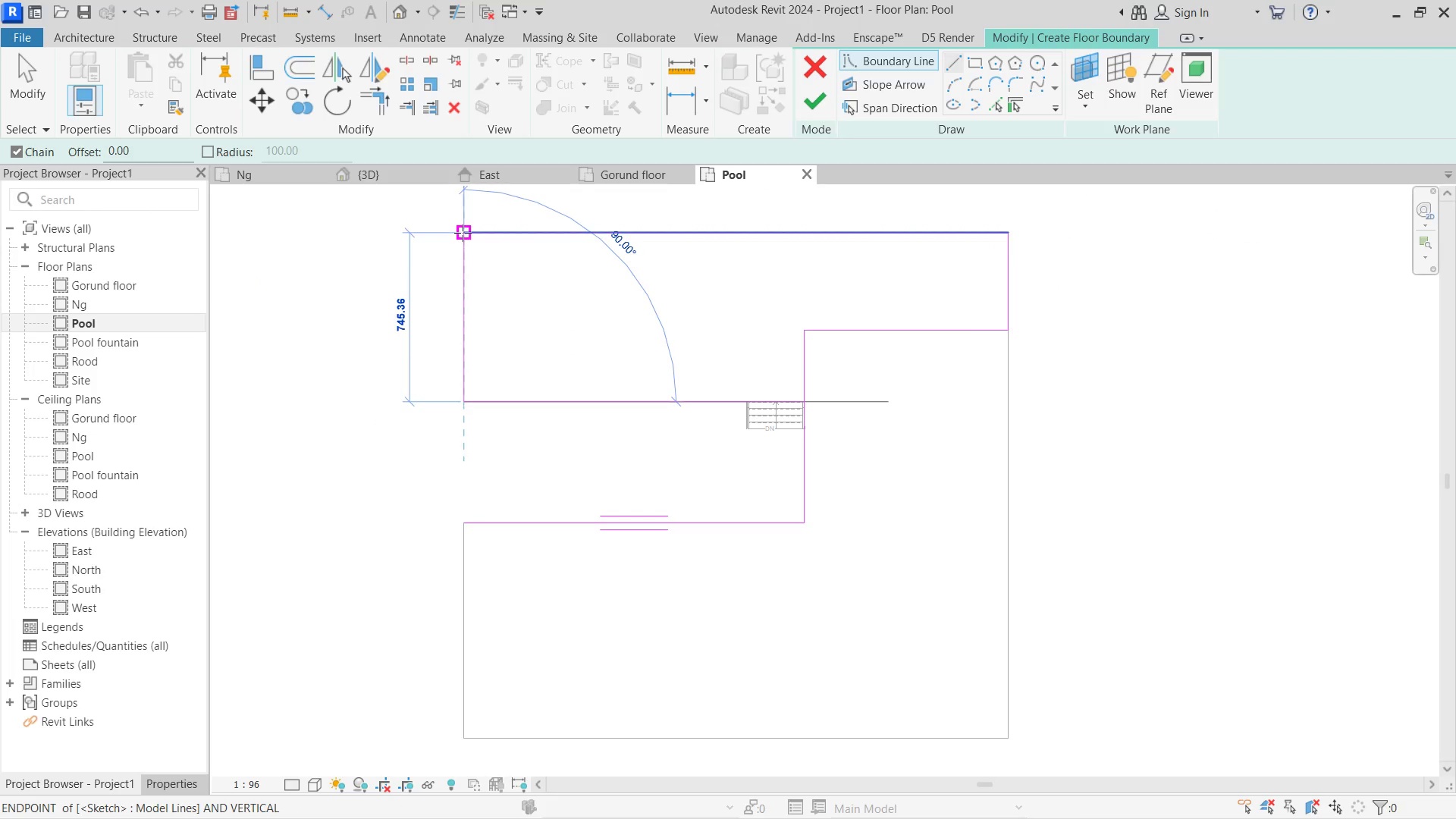 
left_click([463, 233])
 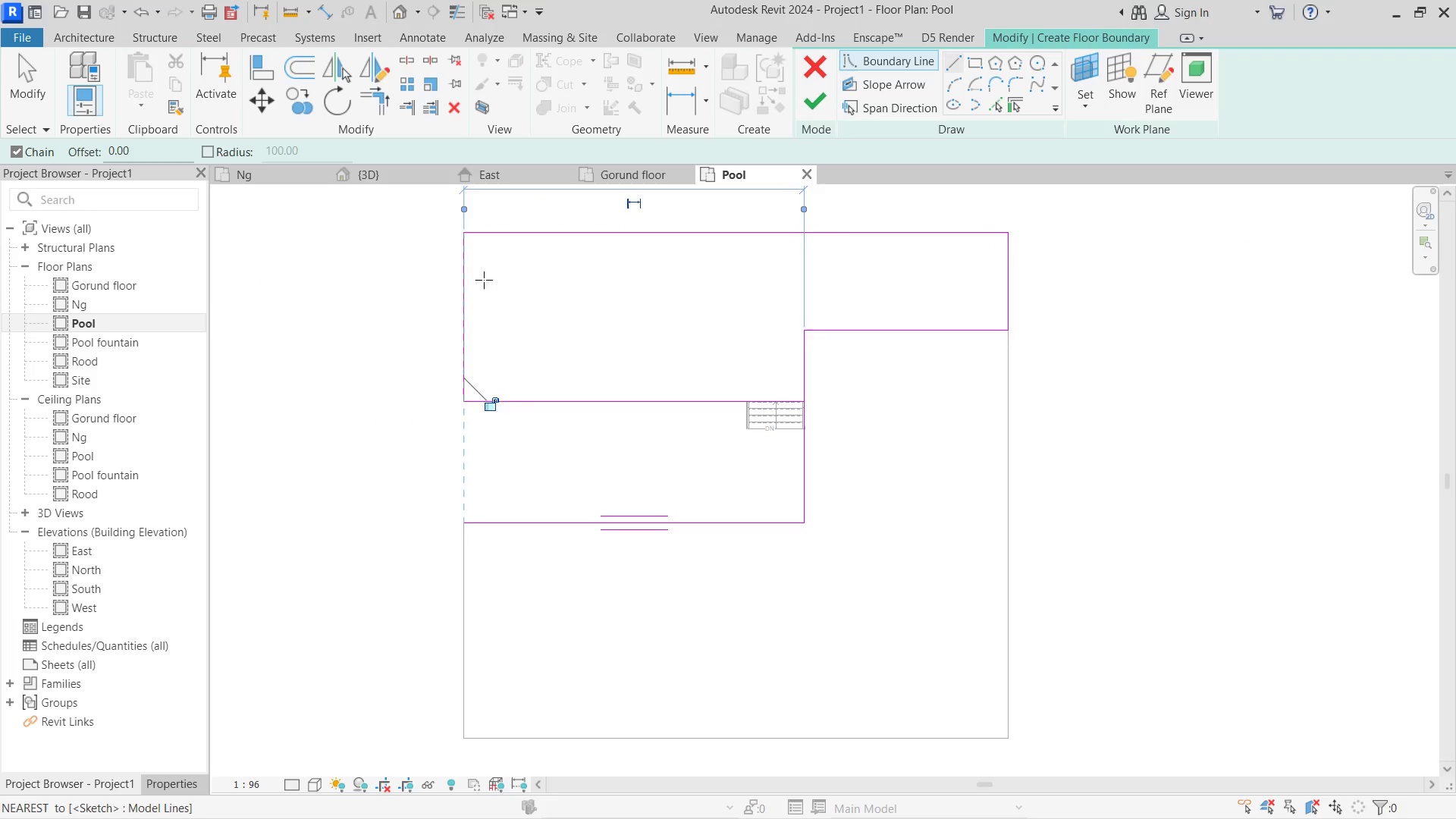 
key(Escape)
key(Escape)
type([Delete]tr)
 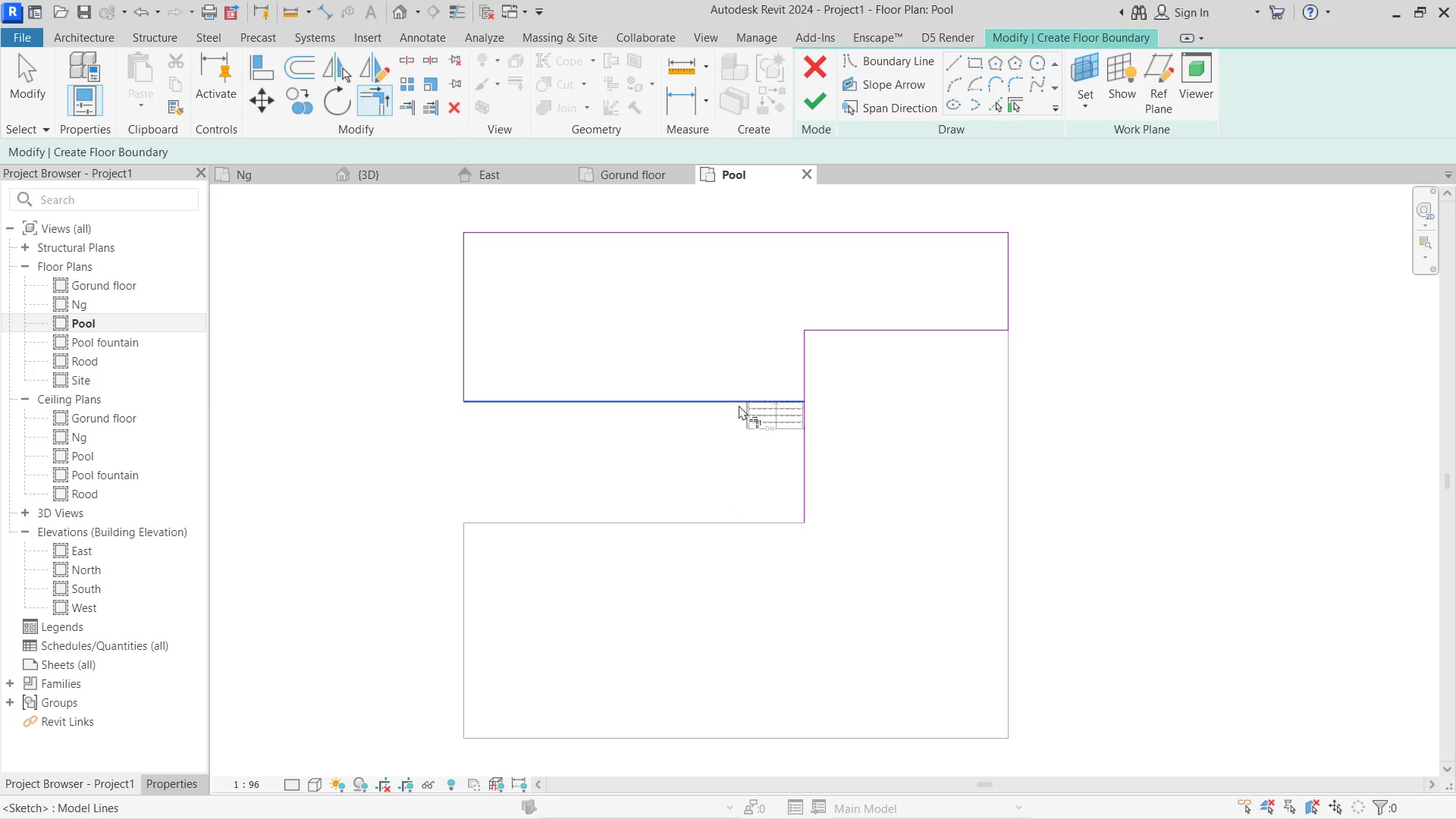 
left_click_drag(start_coordinate=[682, 518], to_coordinate=[745, 400])
 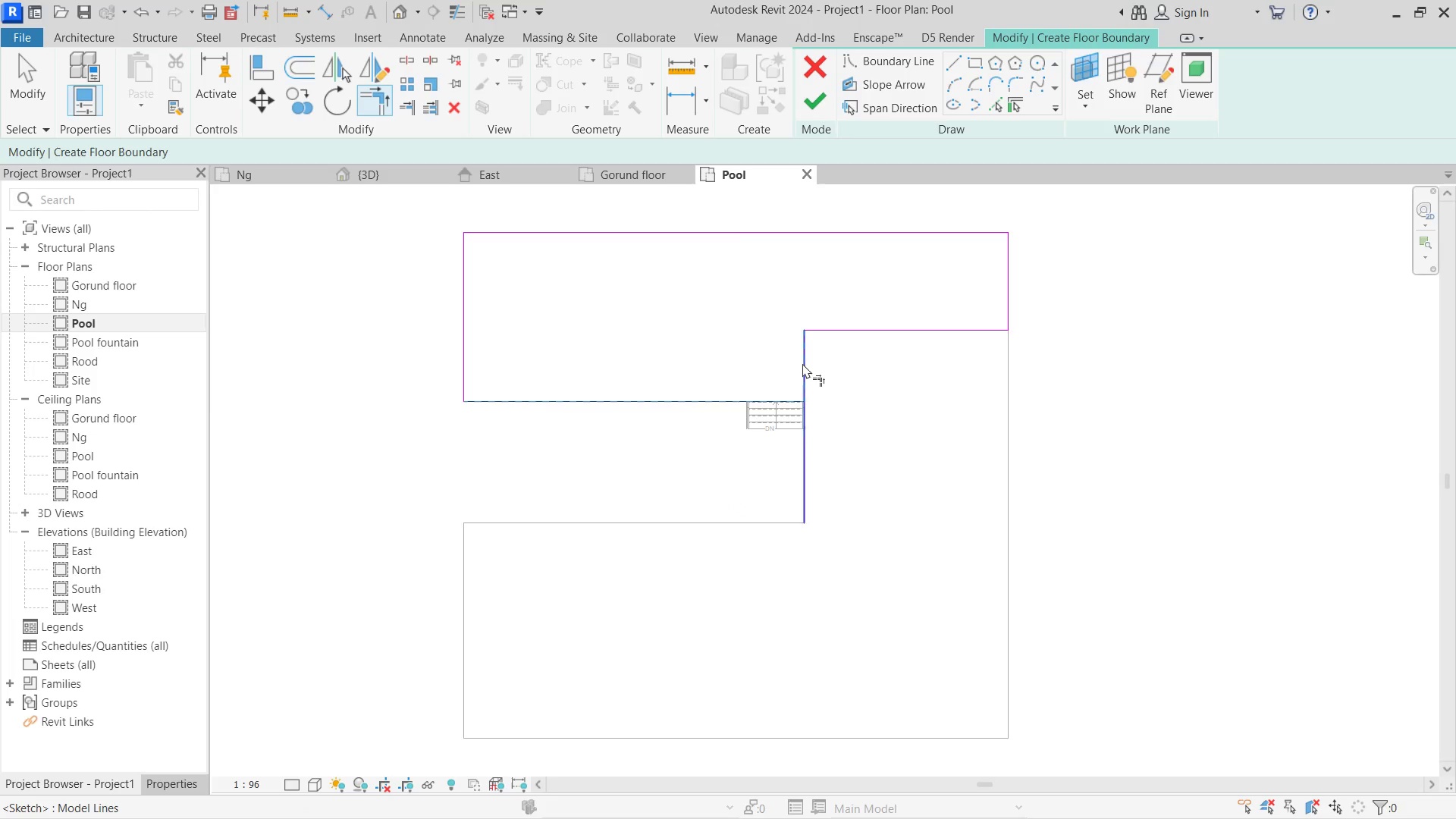 
double_click([802, 363])
 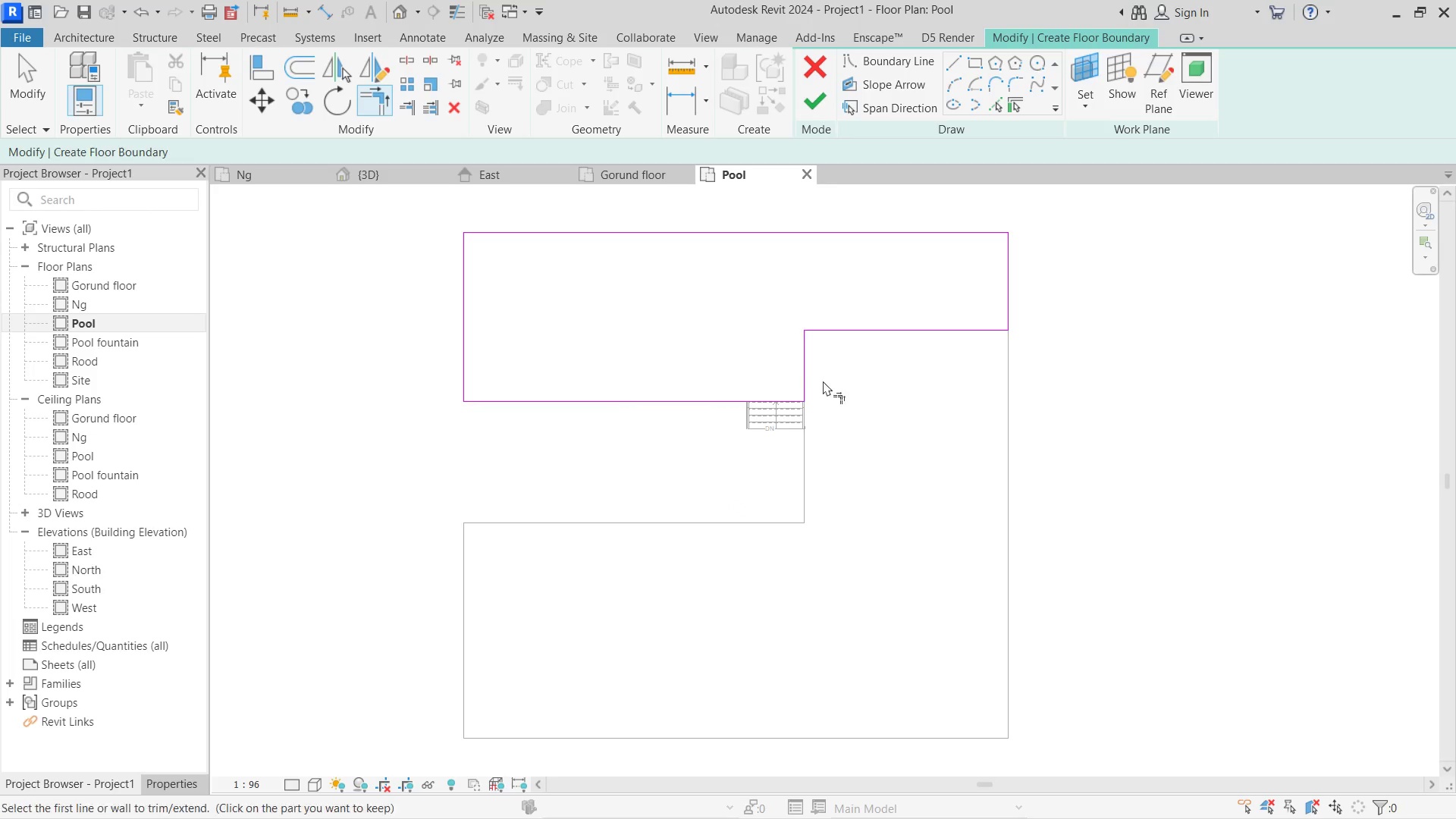 
key(Escape)
 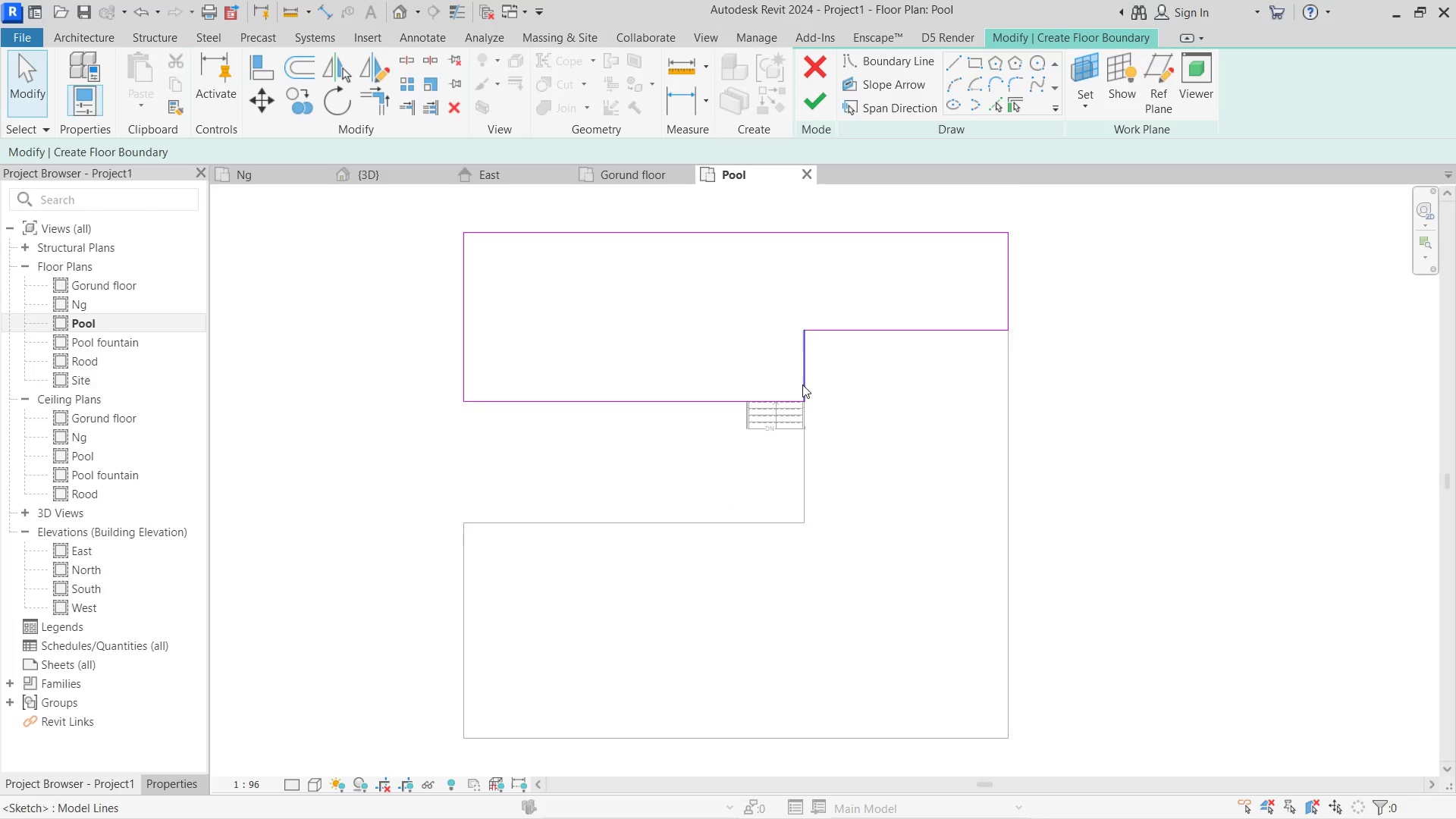 
key(Escape)
 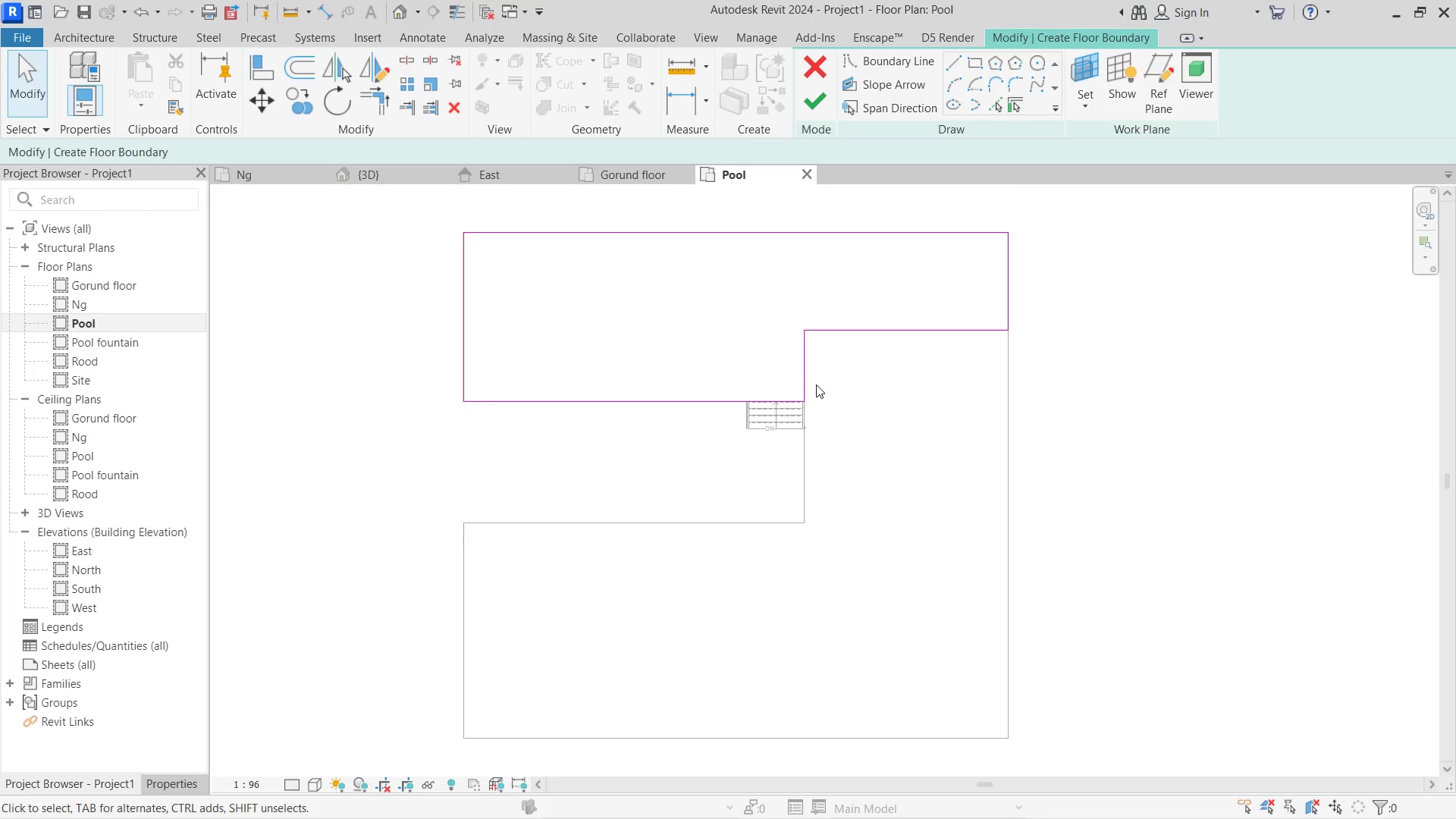 
left_click([817, 312])
 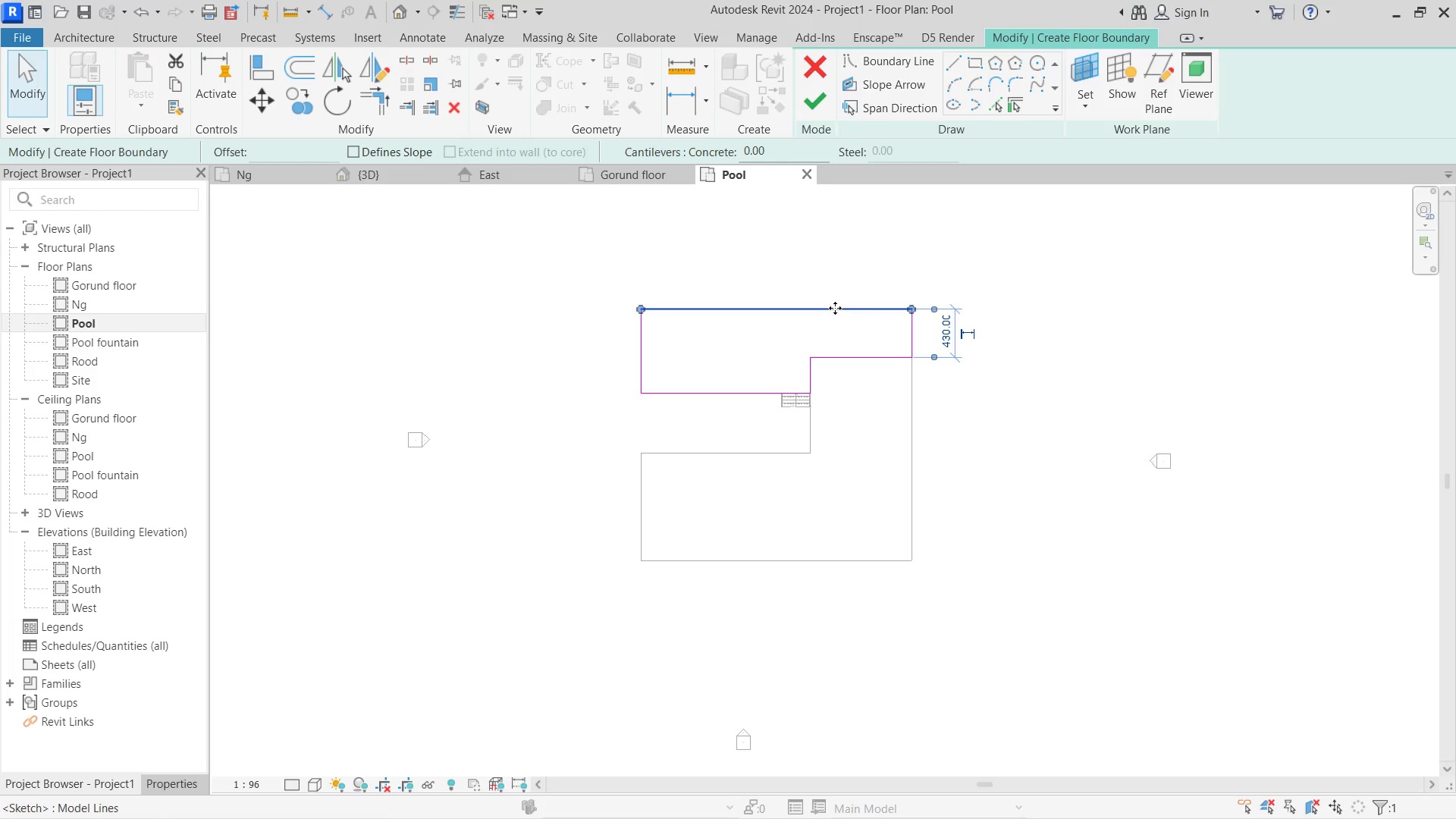 
scroll: coordinate [816, 384], scroll_direction: down, amount: 4.0
 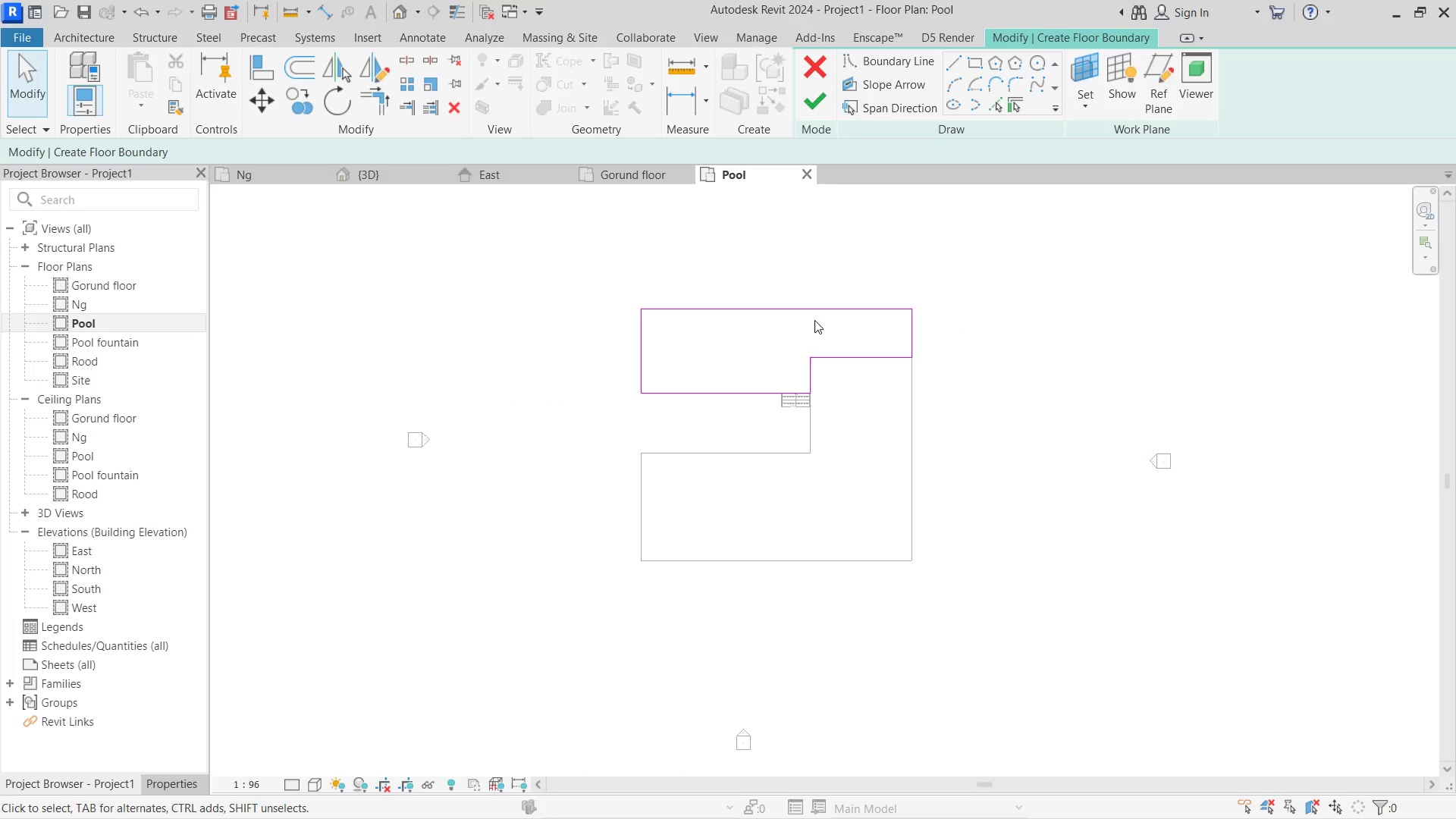 
left_click_drag(start_coordinate=[835, 308], to_coordinate=[837, 238])
 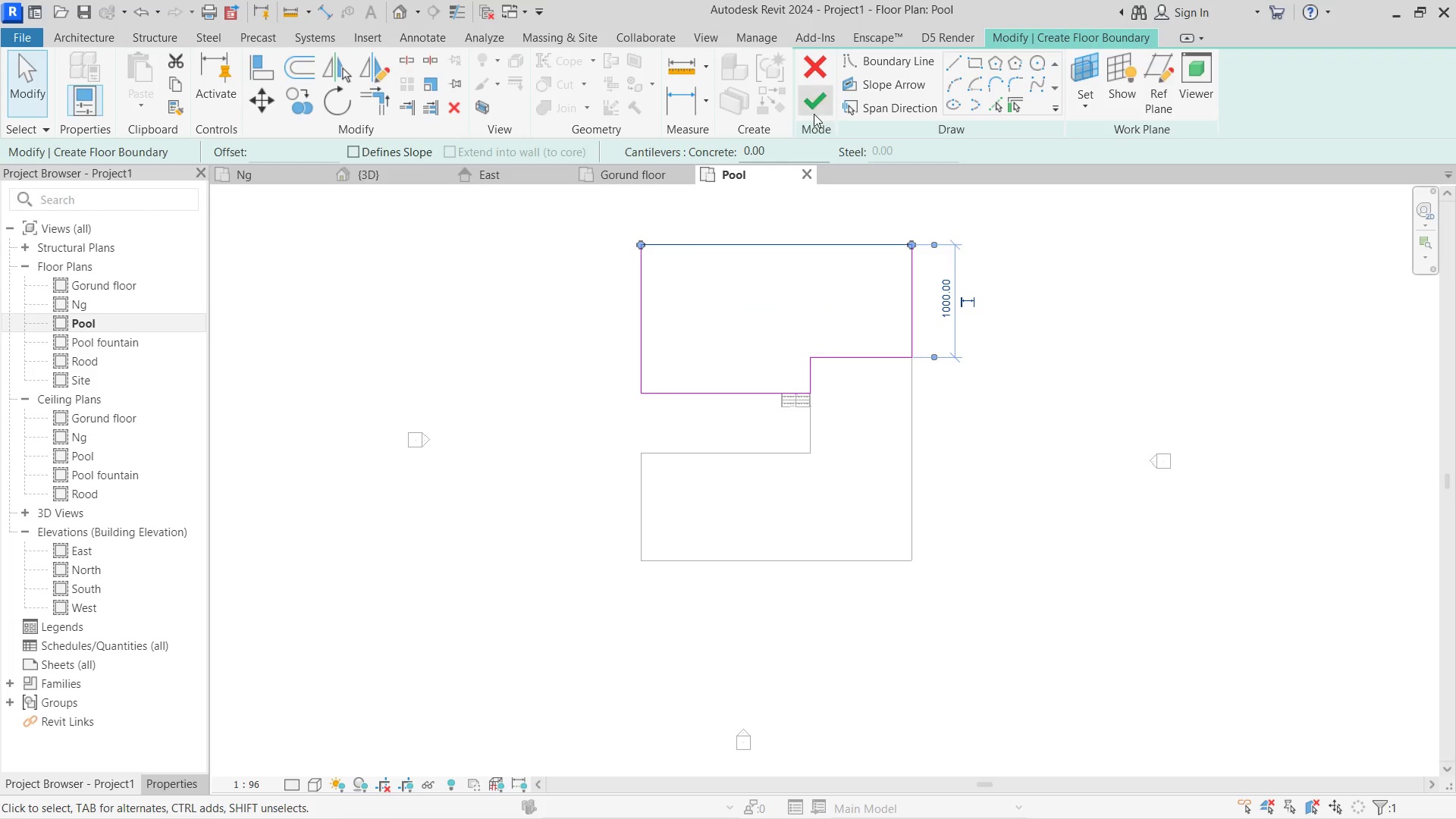 
left_click([817, 108])
 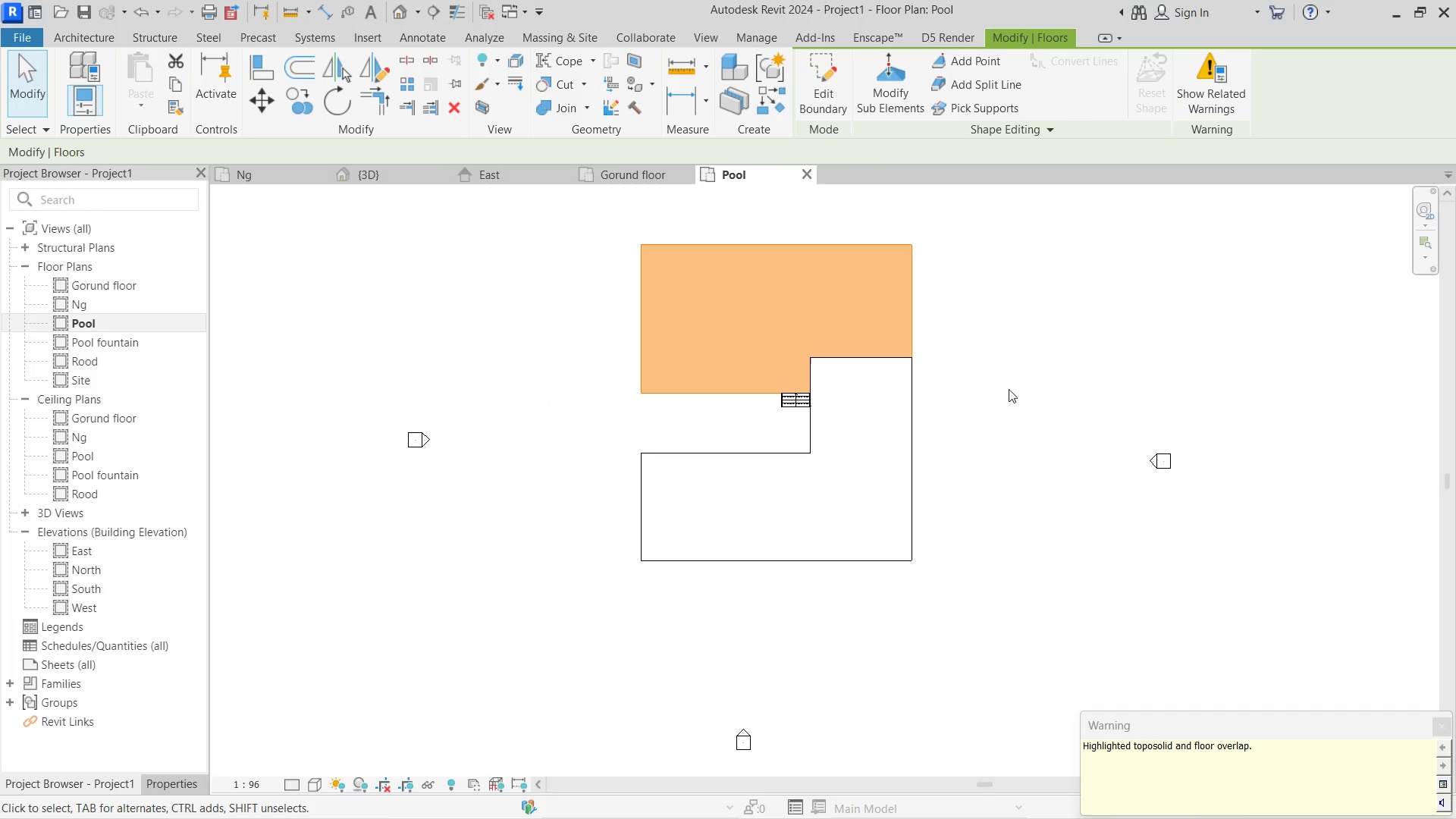 
left_click([1016, 404])
 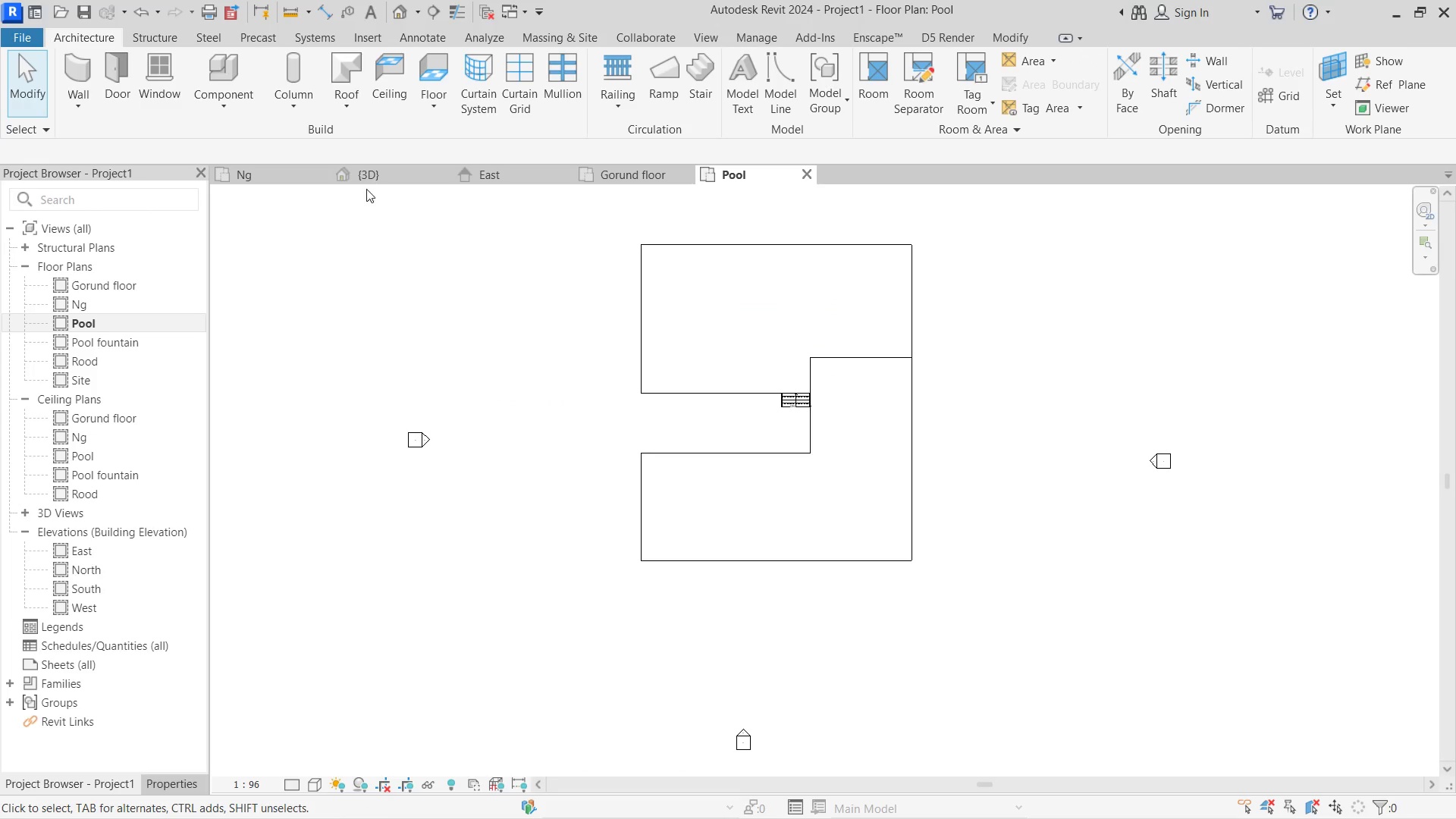 
left_click_drag(start_coordinate=[372, 184], to_coordinate=[380, 174])
 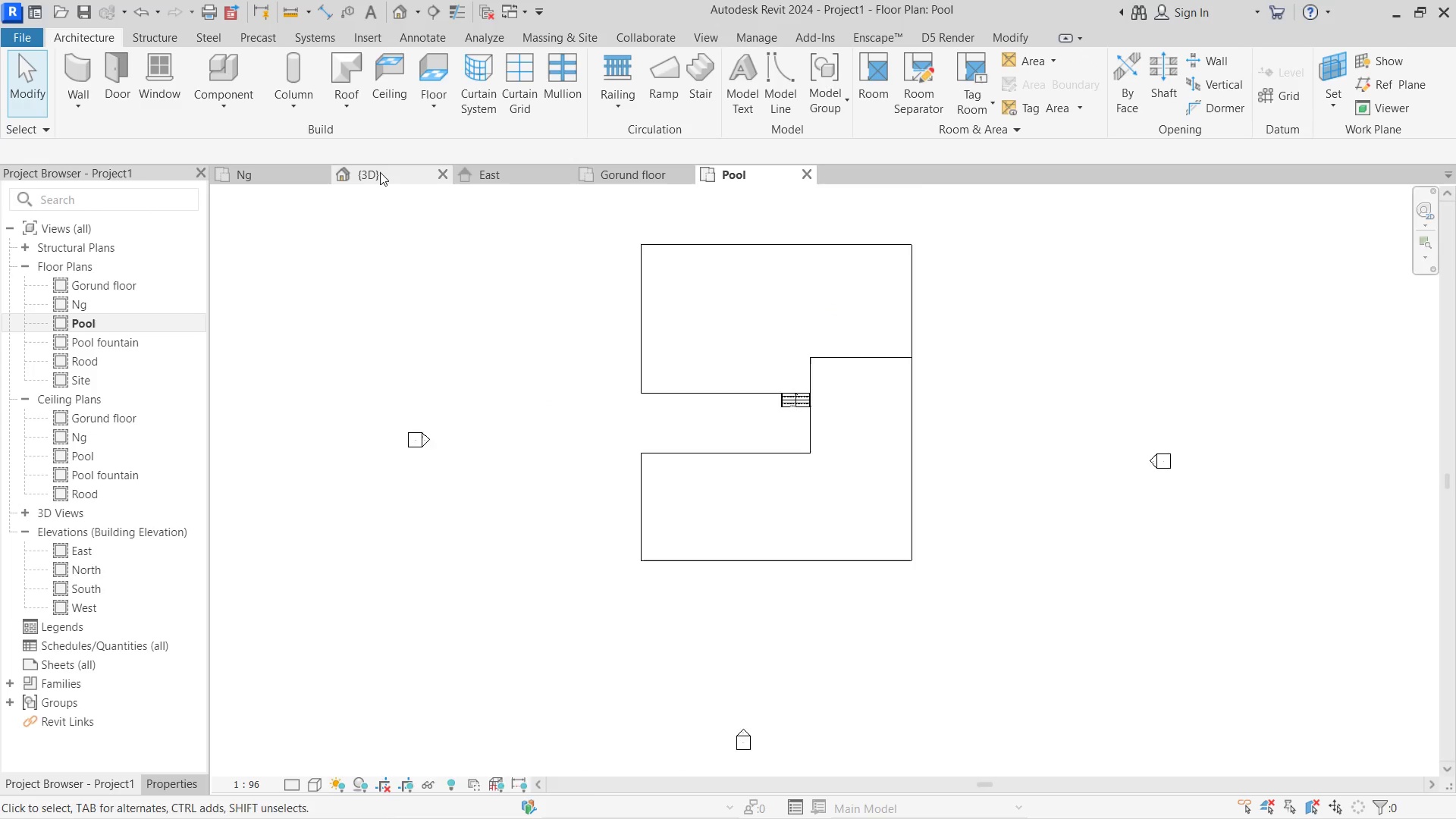 
double_click([380, 172])
 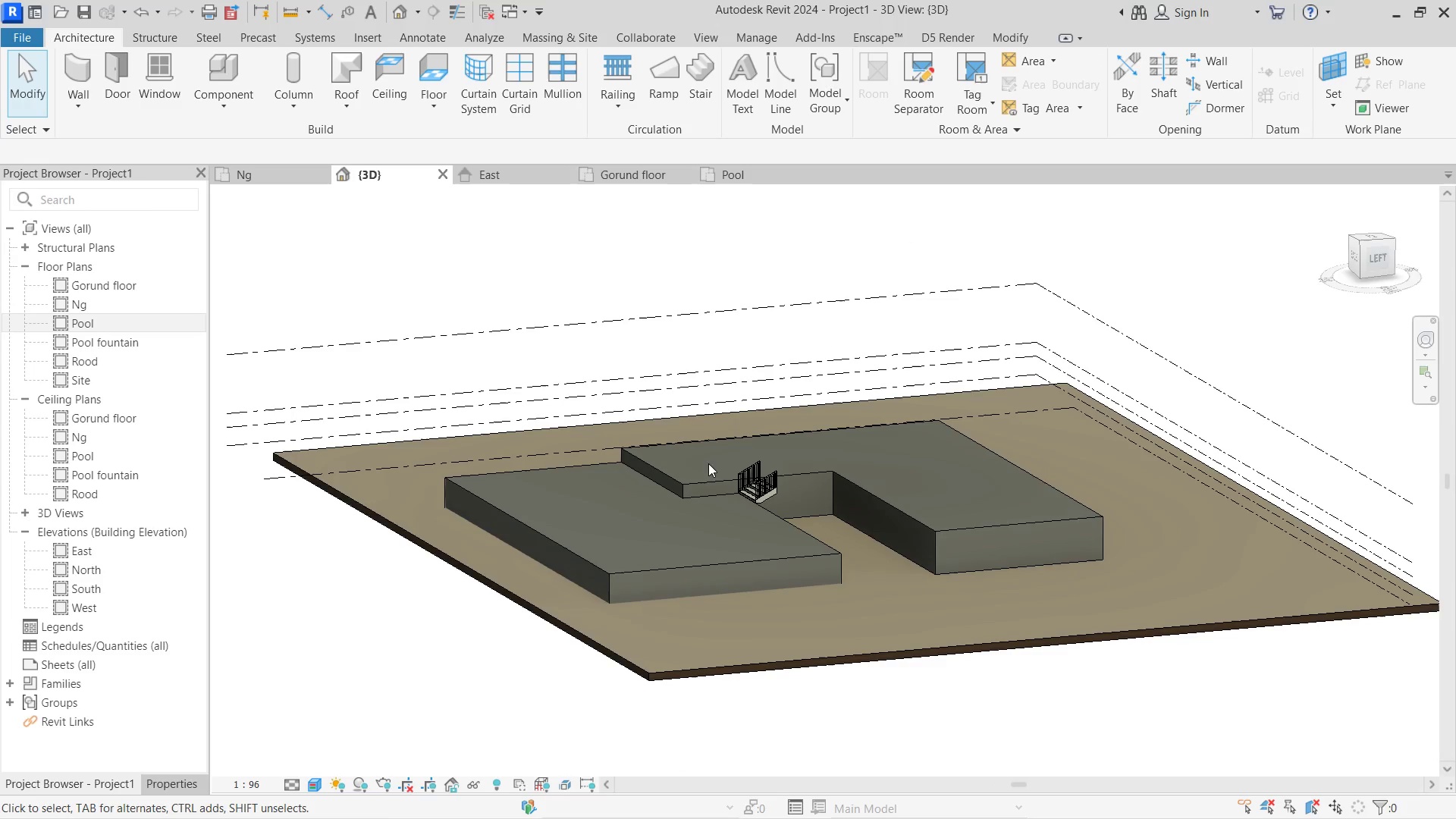 
hold_key(key=ShiftLeft, duration=2.44)
right_click([632, 357])
 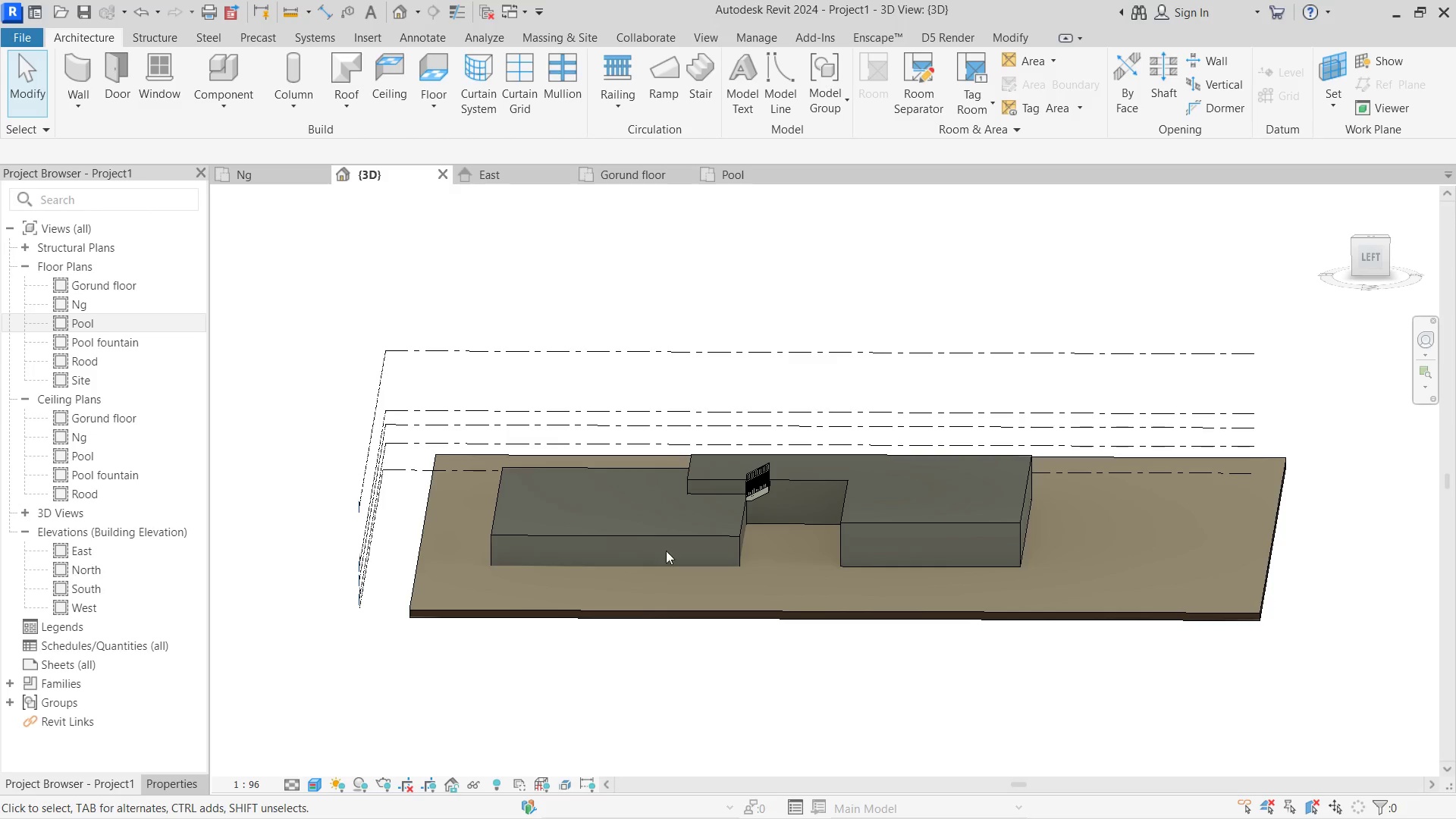 
left_click([677, 538])
 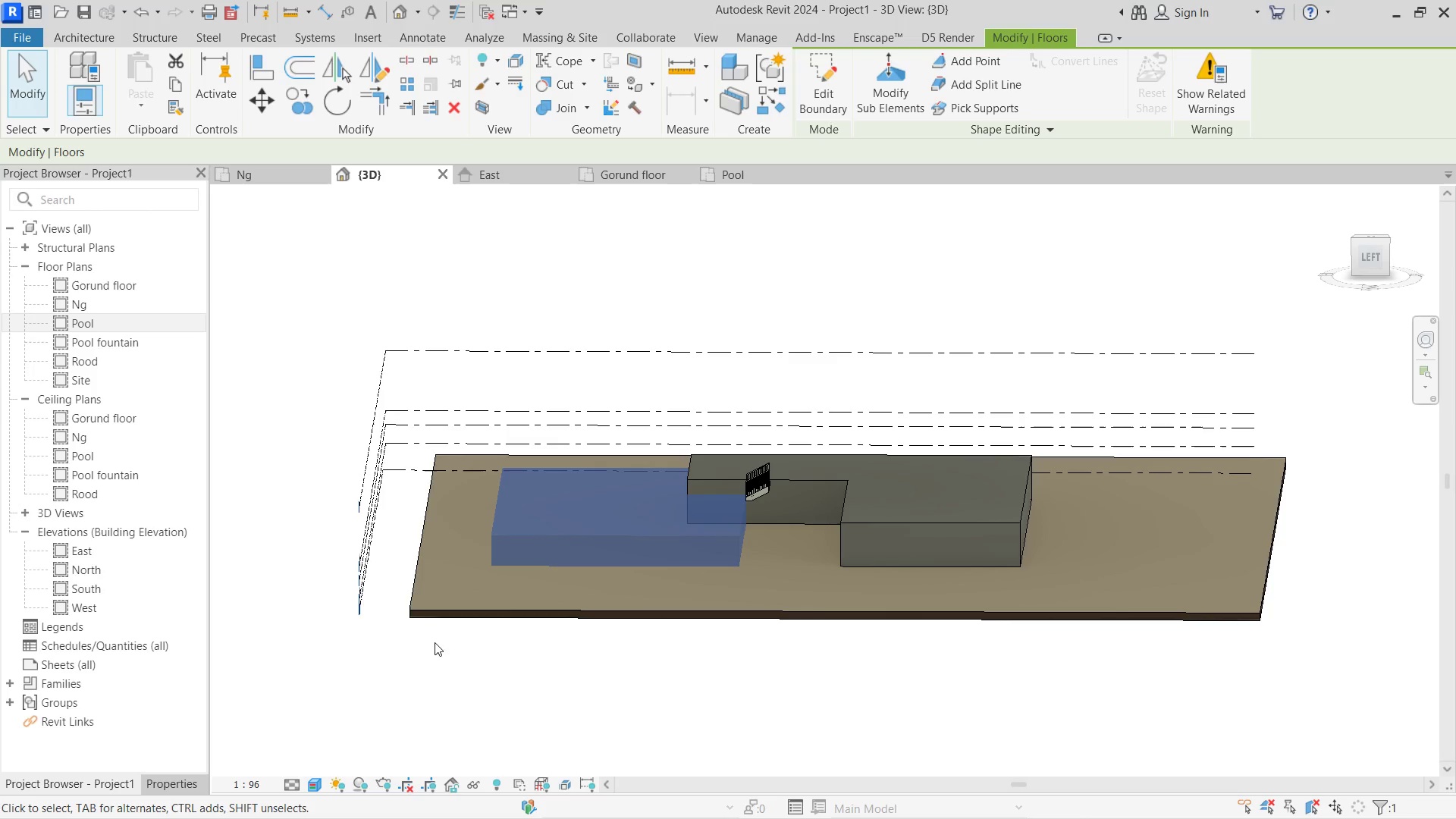 
left_click([669, 648])
 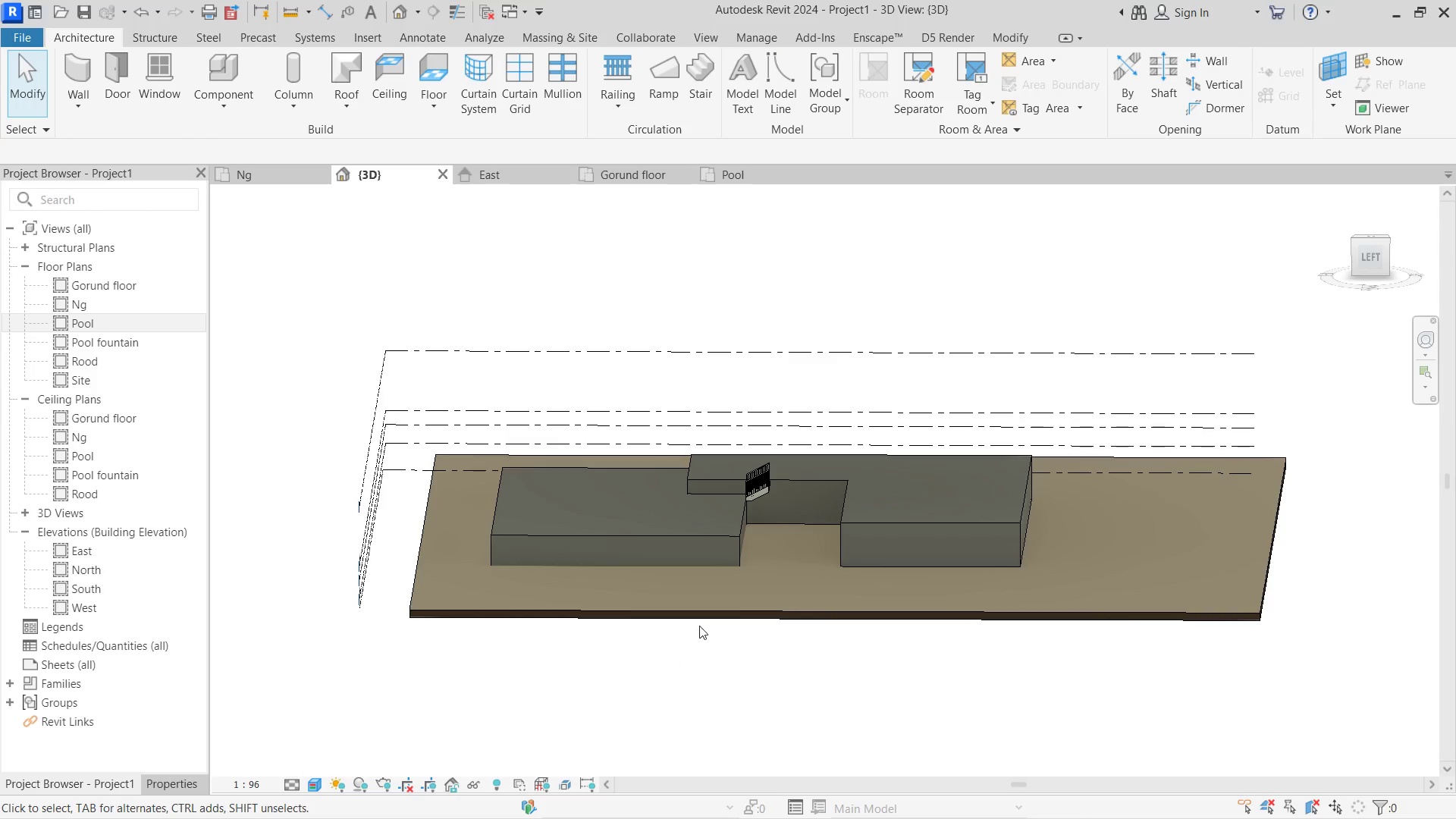 
hold_key(key=ShiftLeft, duration=1.53)
right_click([697, 611])
 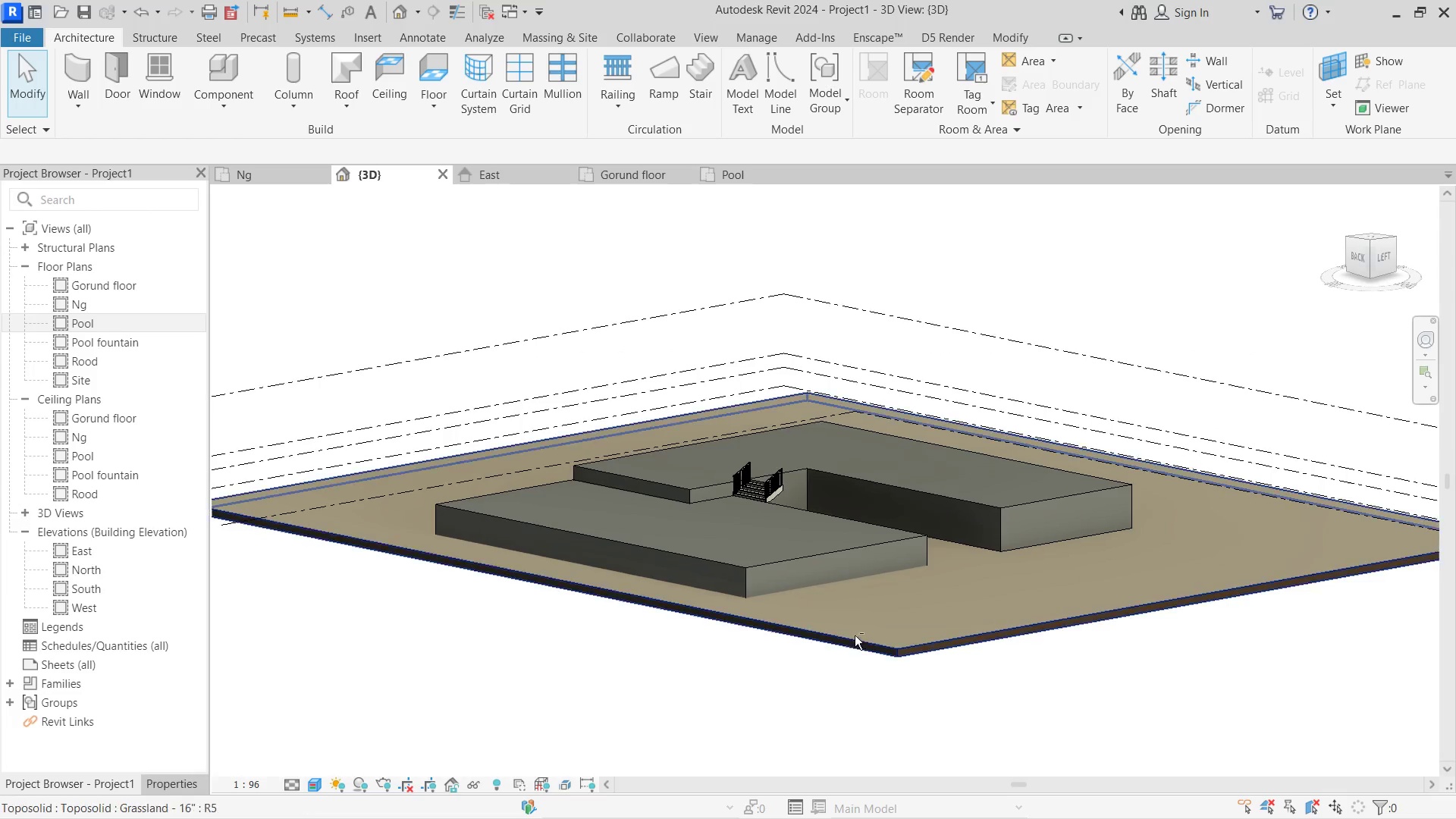 
hold_key(key=ShiftLeft, duration=0.73)
 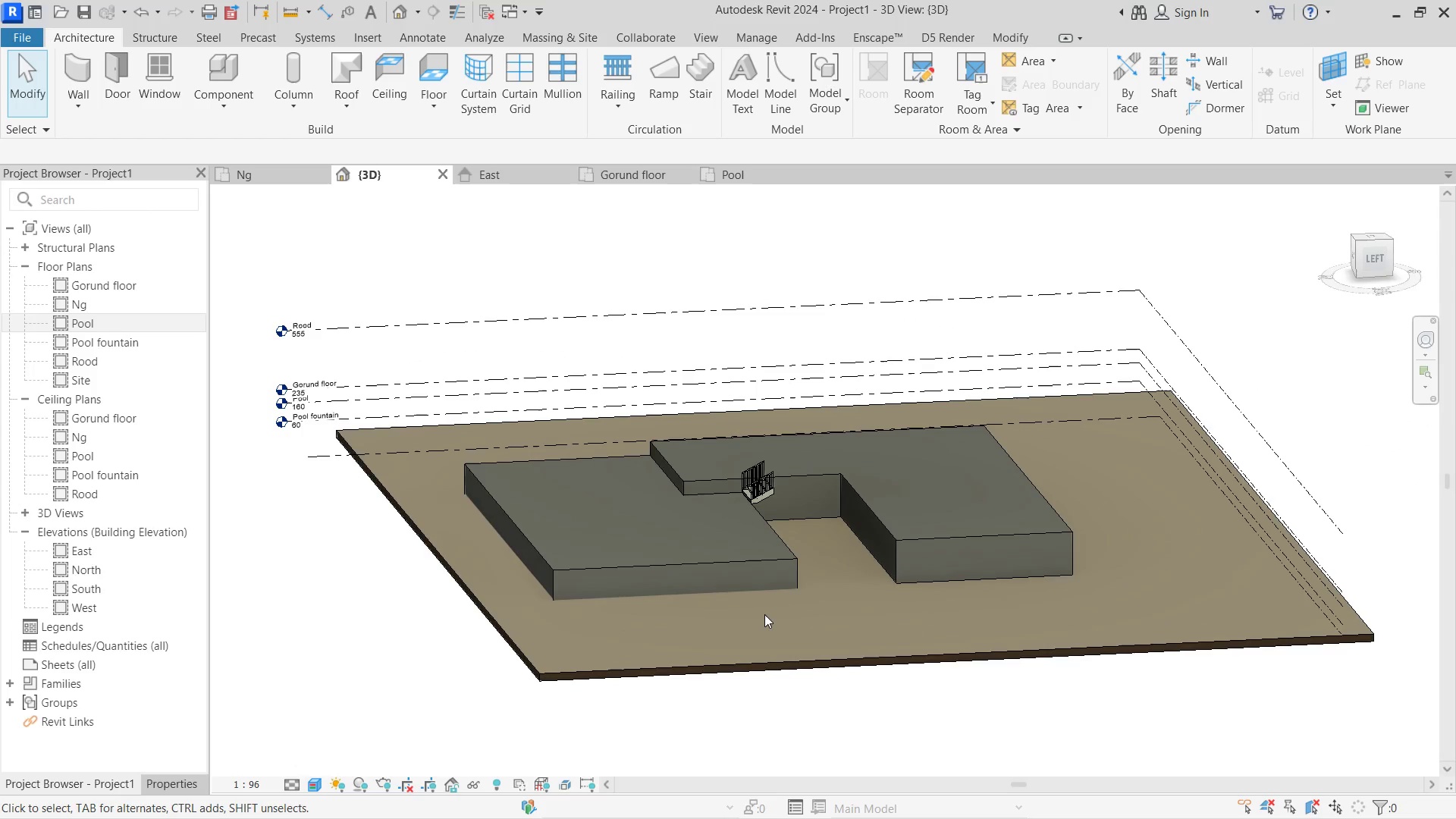 
hold_key(key=ShiftLeft, duration=0.77)
 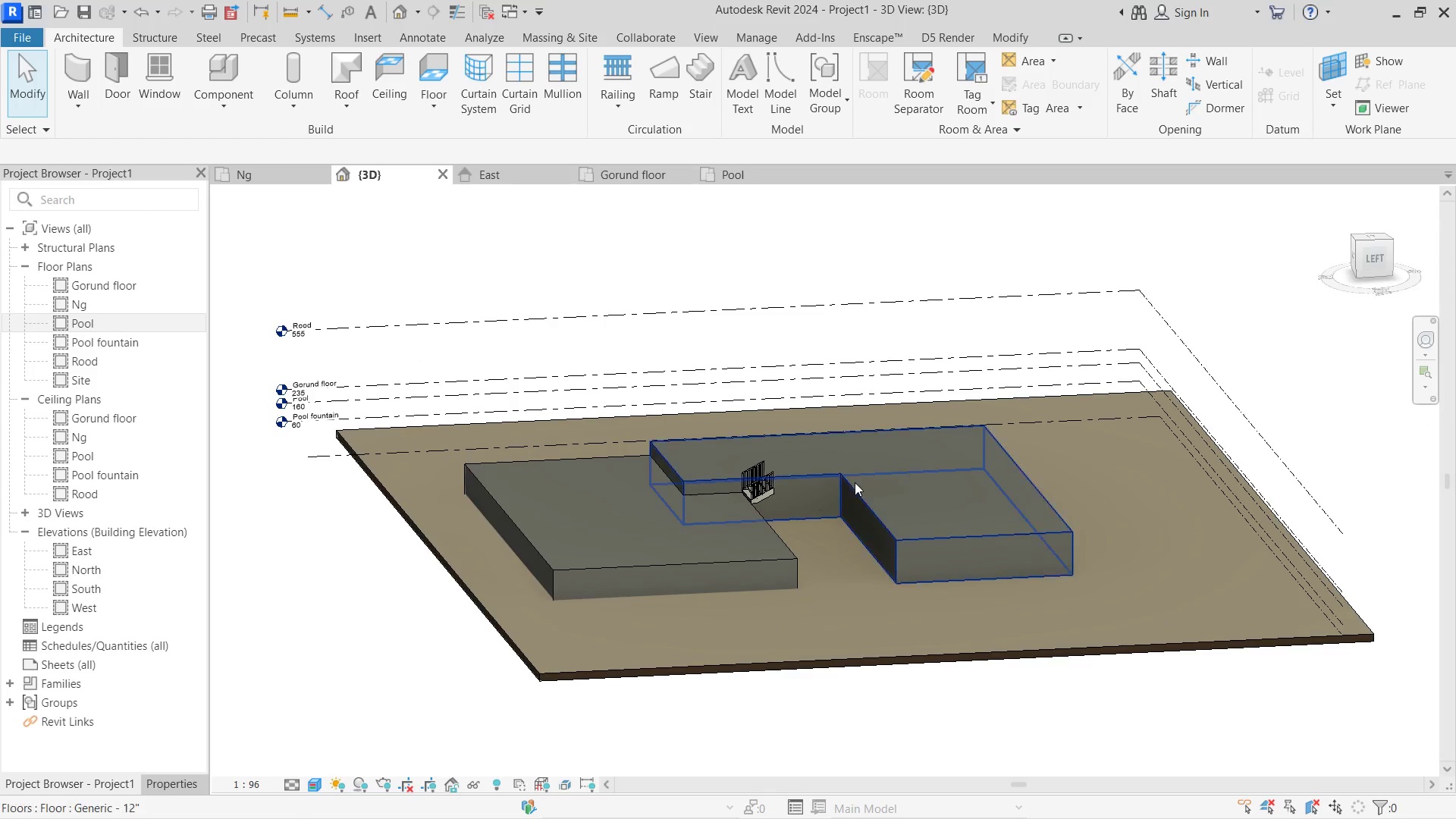 
hold_key(key=ShiftLeft, duration=2.09)
 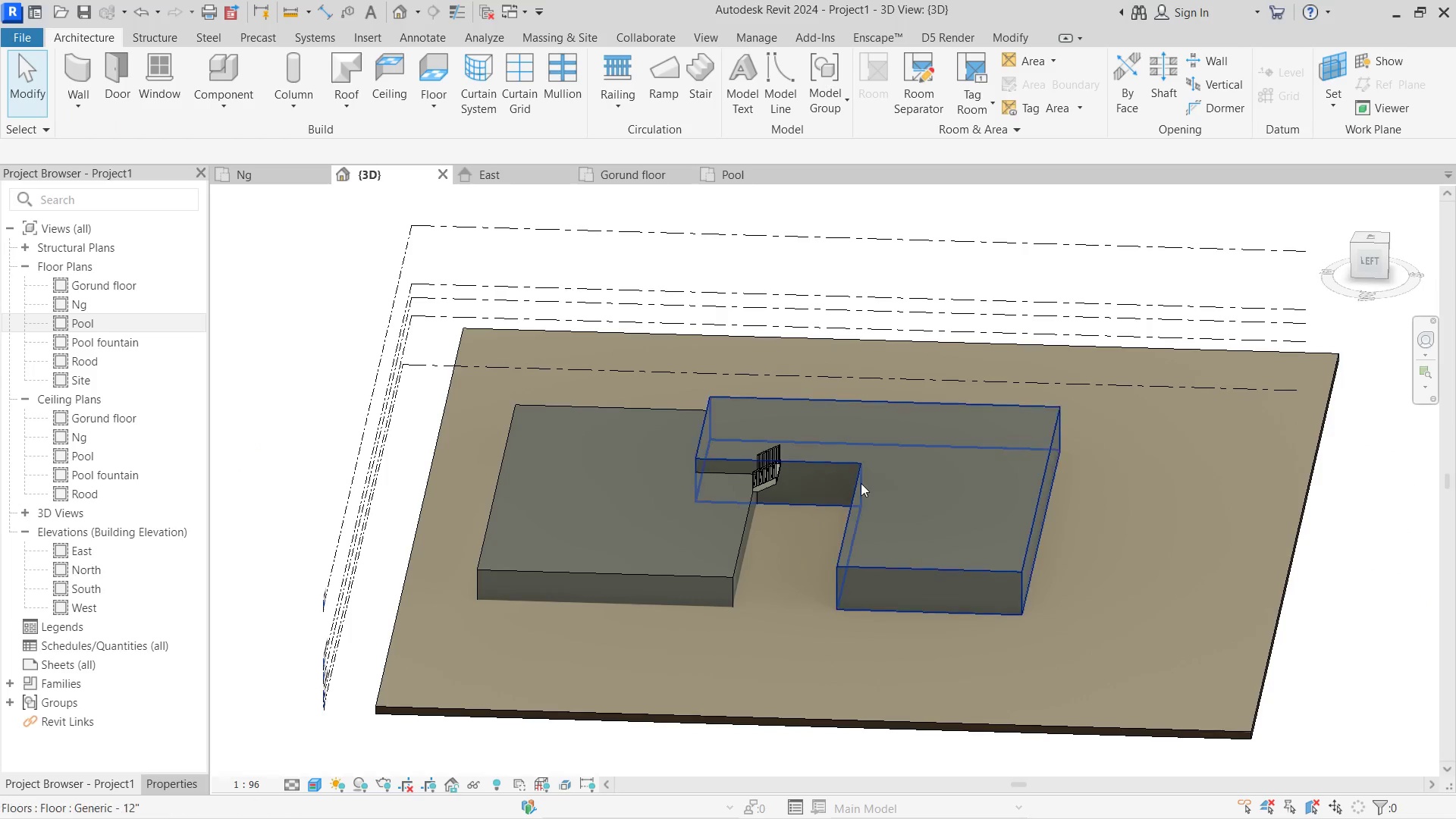 
double_click([861, 482])
 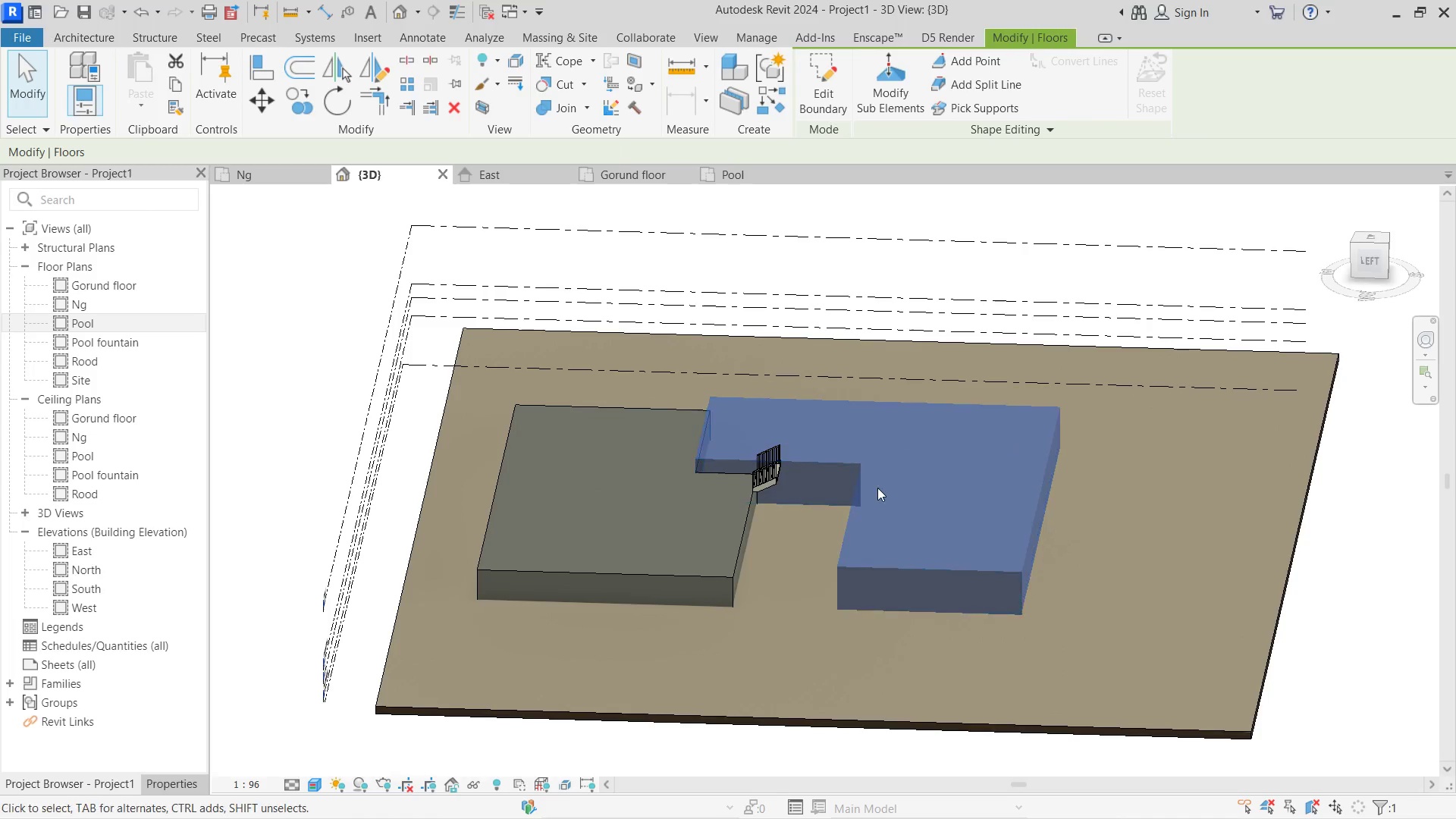 
hold_key(key=ShiftLeft, duration=1.06)
 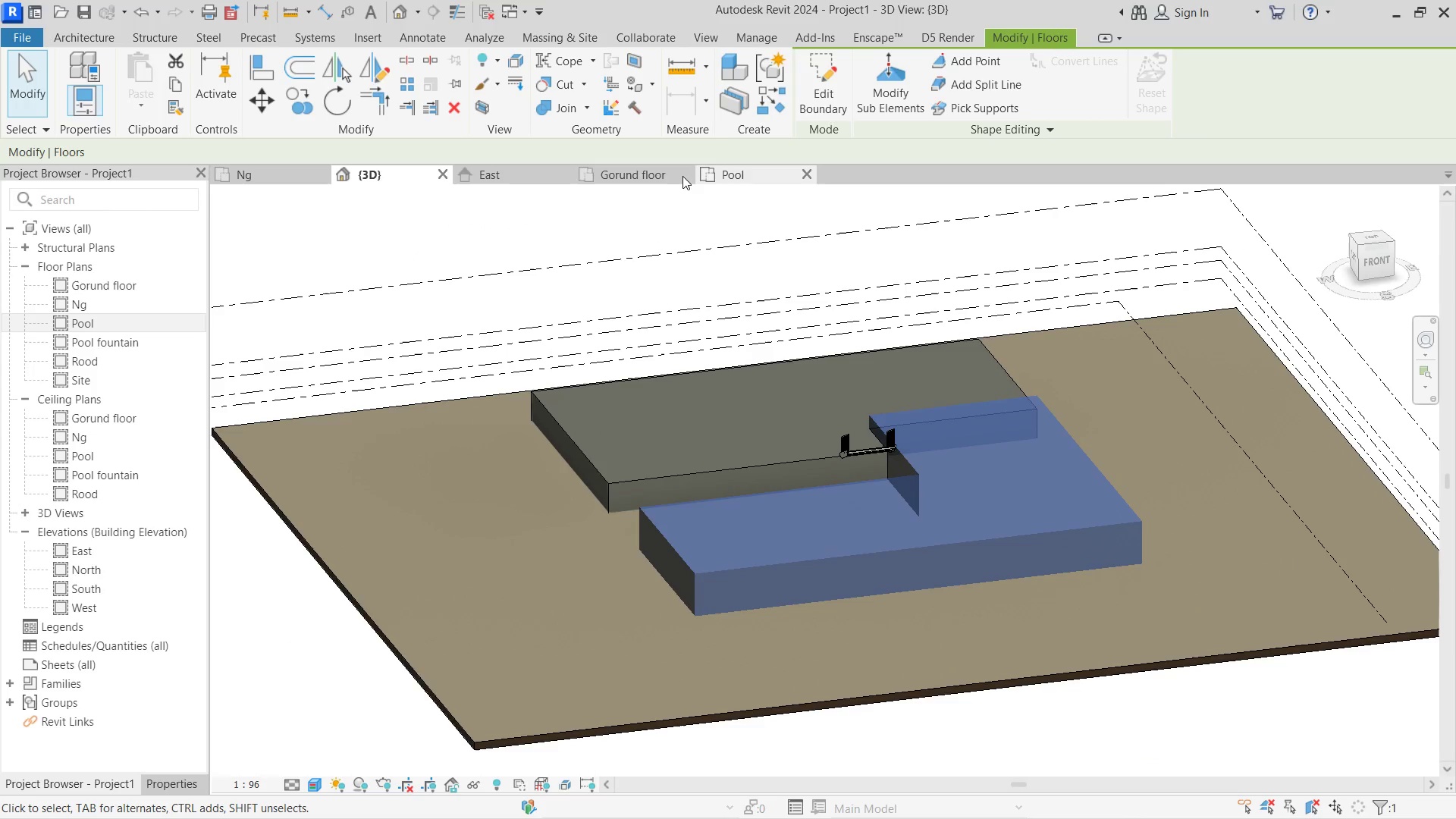 
left_click([621, 175])
 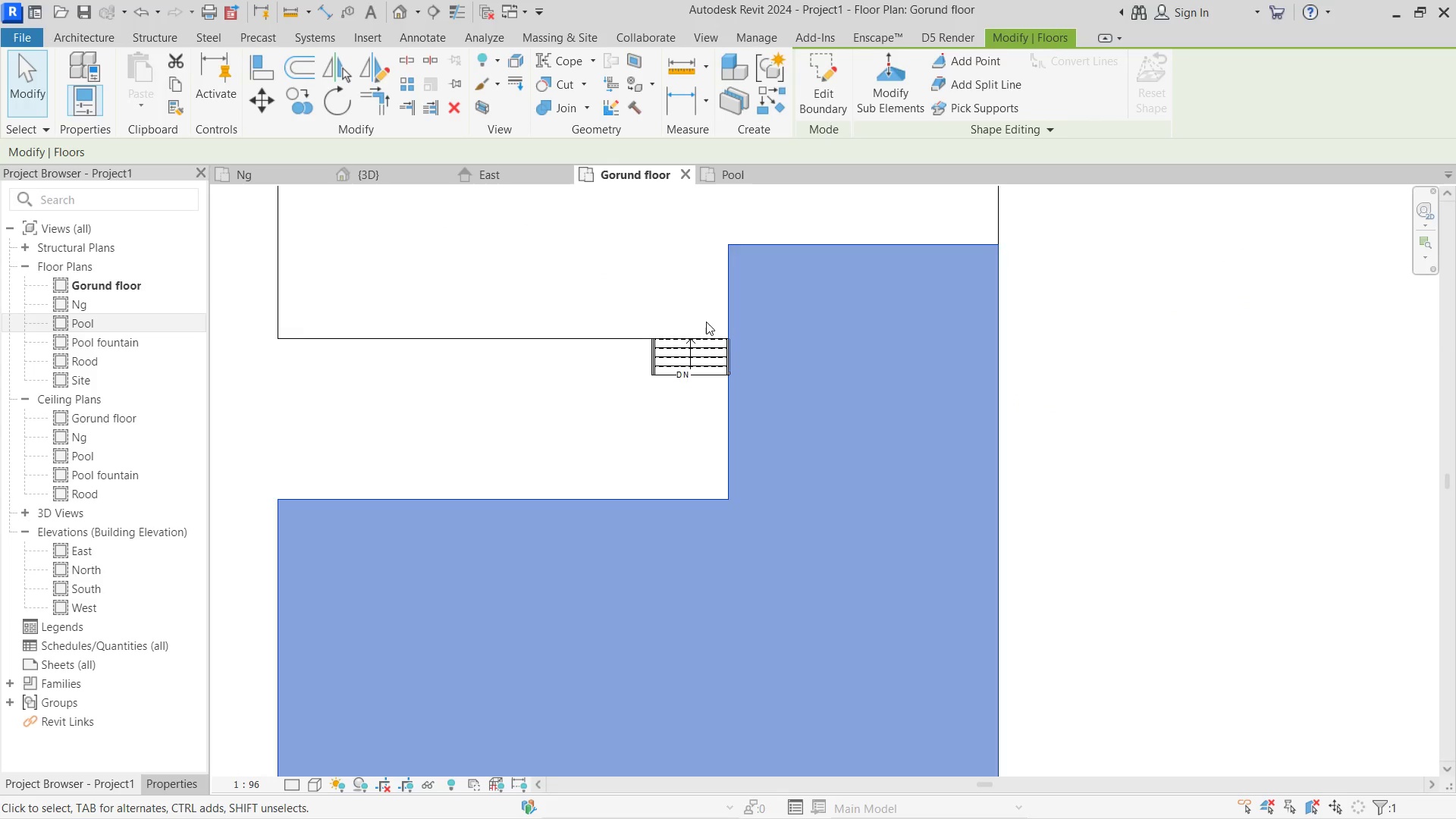 
type(wa)
 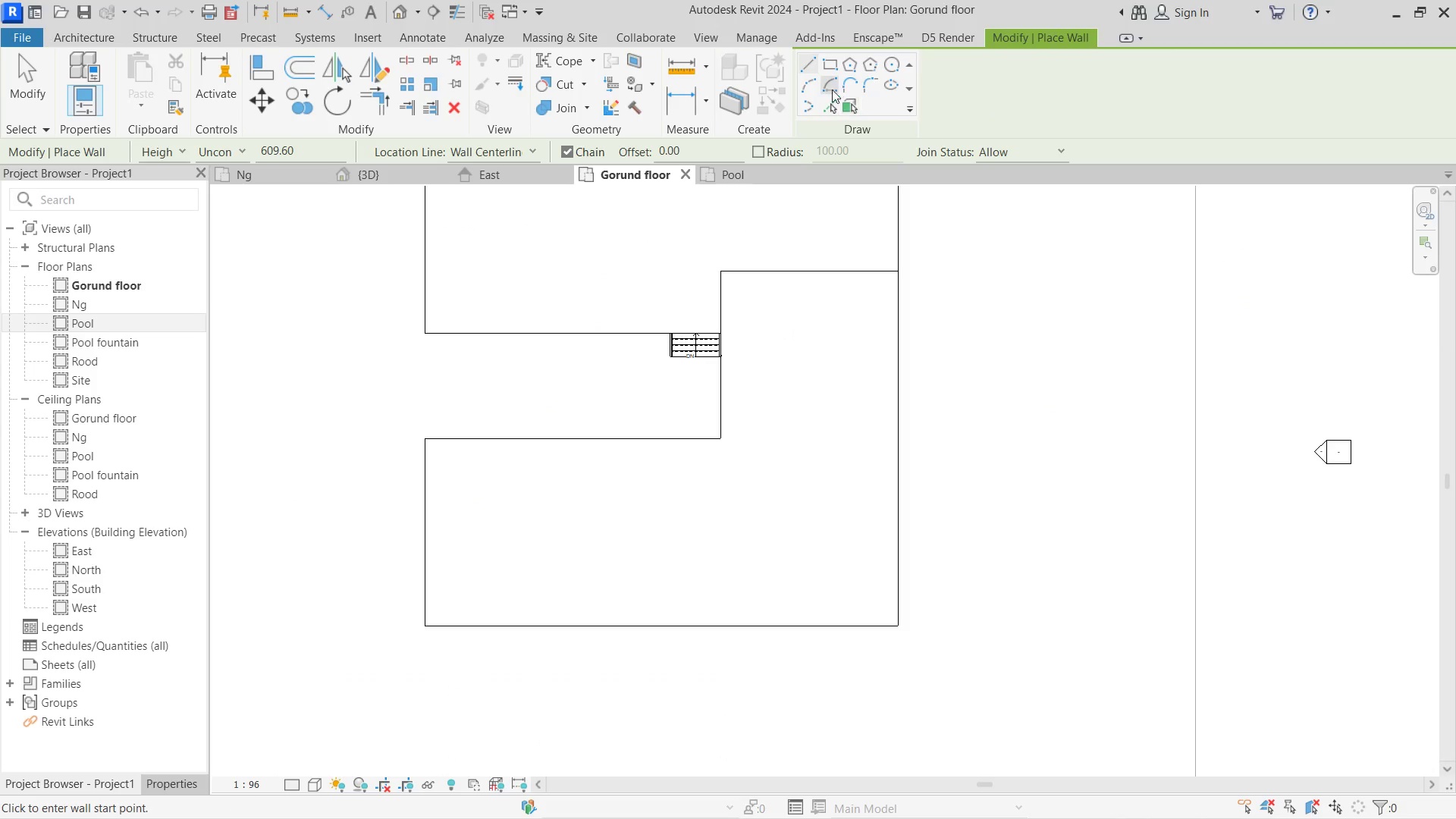 
scroll: coordinate [706, 322], scroll_direction: down, amount: 3.0
 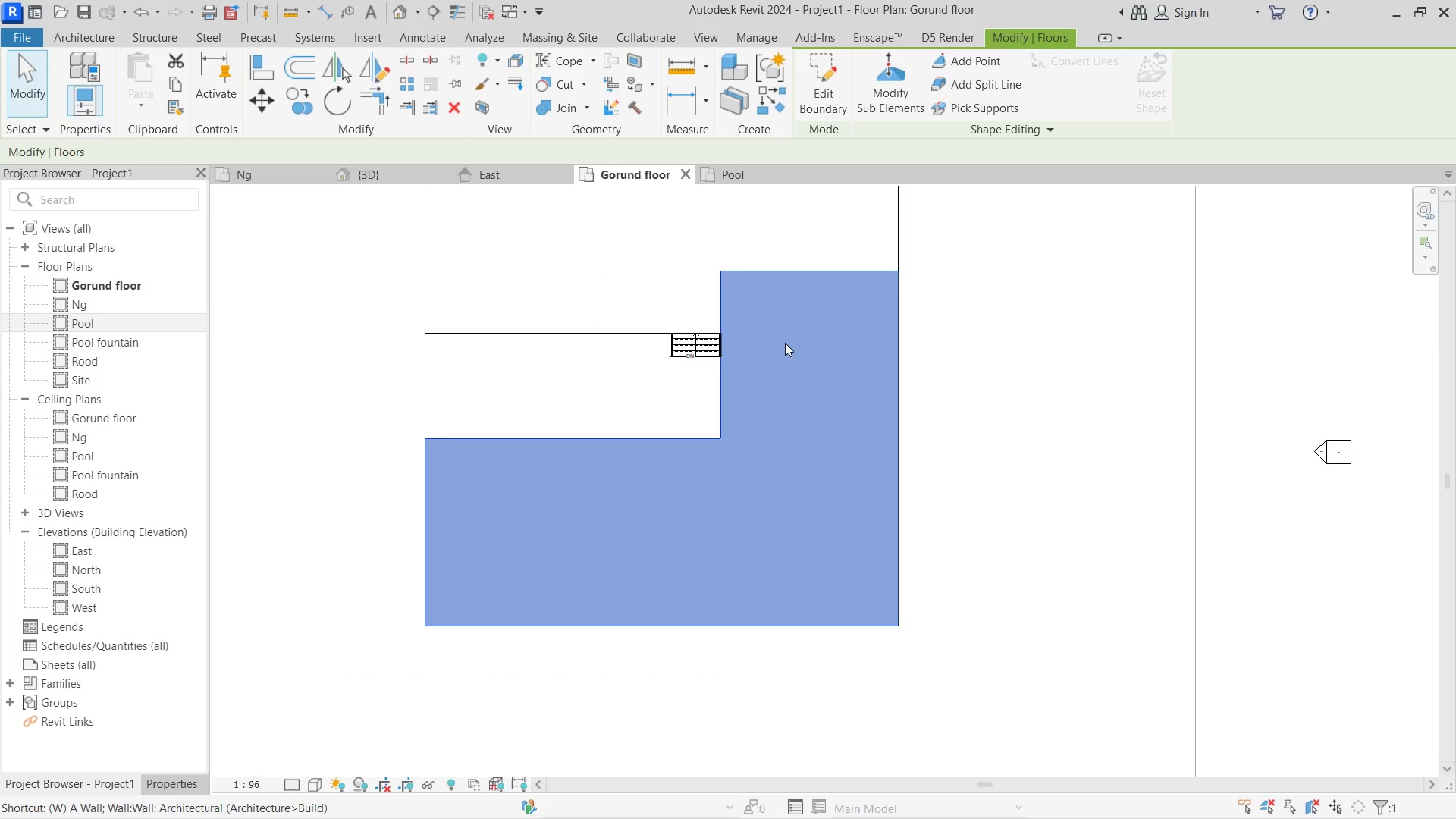 
left_click([833, 105])
 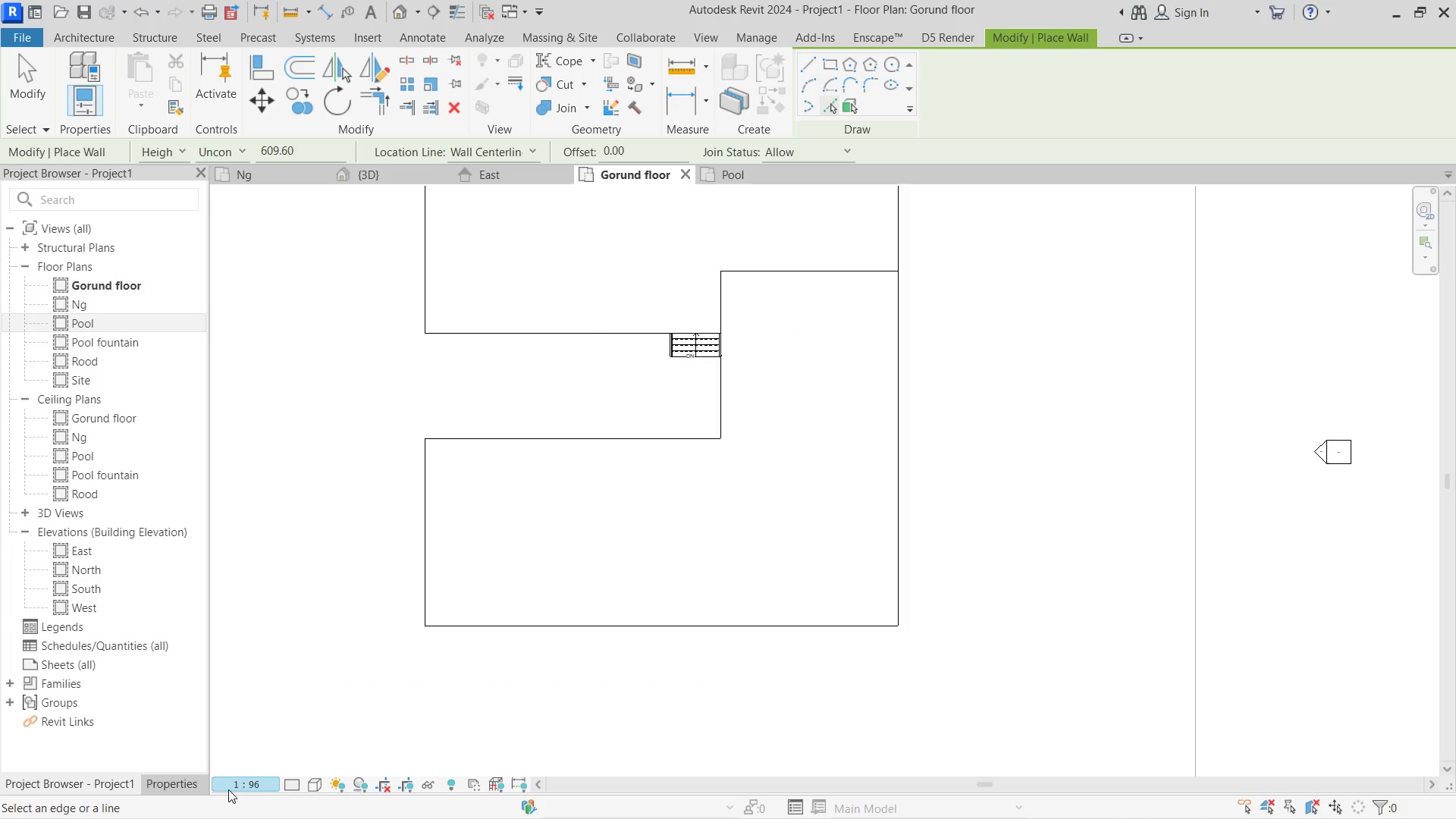 
left_click([177, 774])
 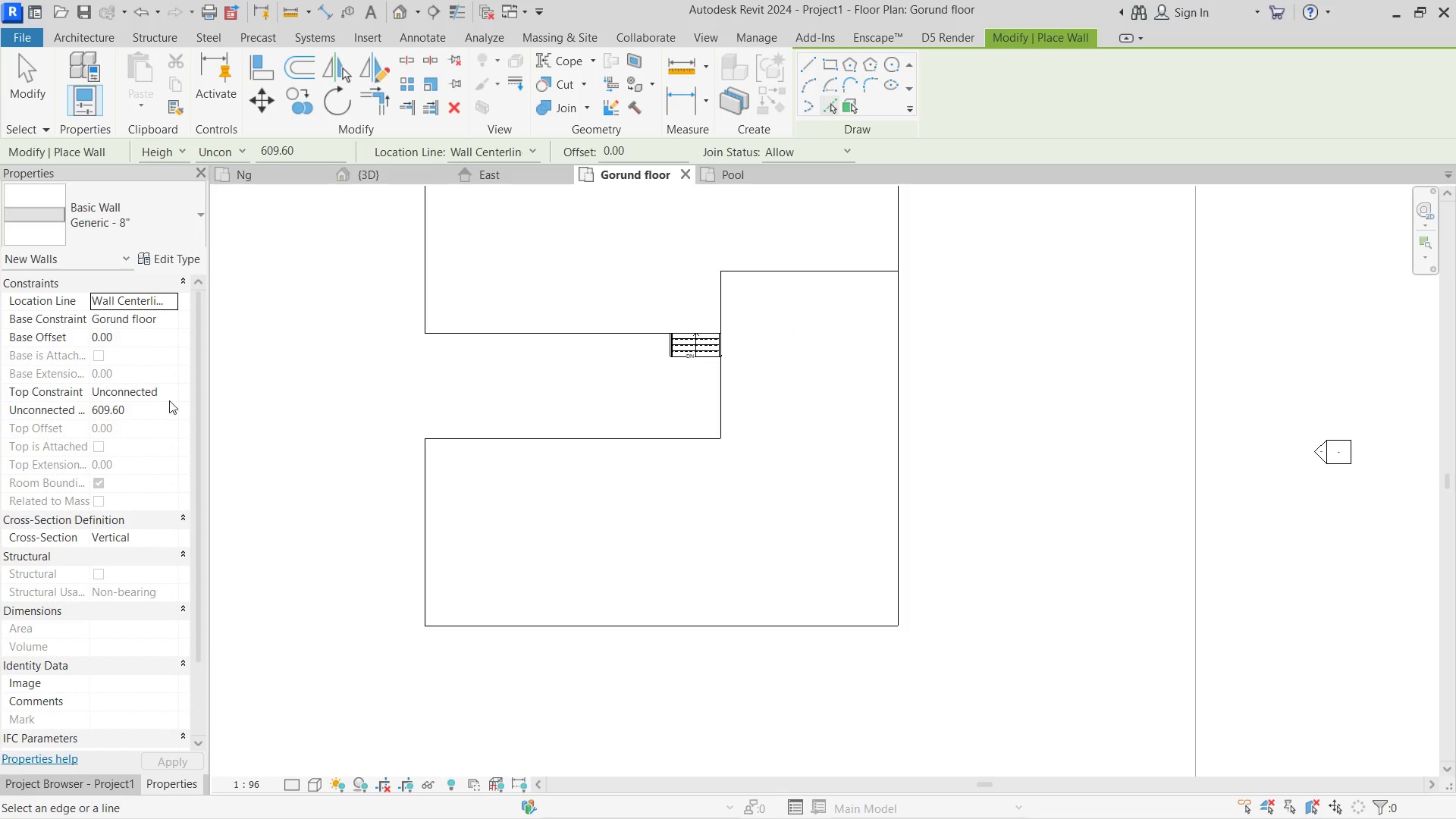 
left_click([169, 393])
 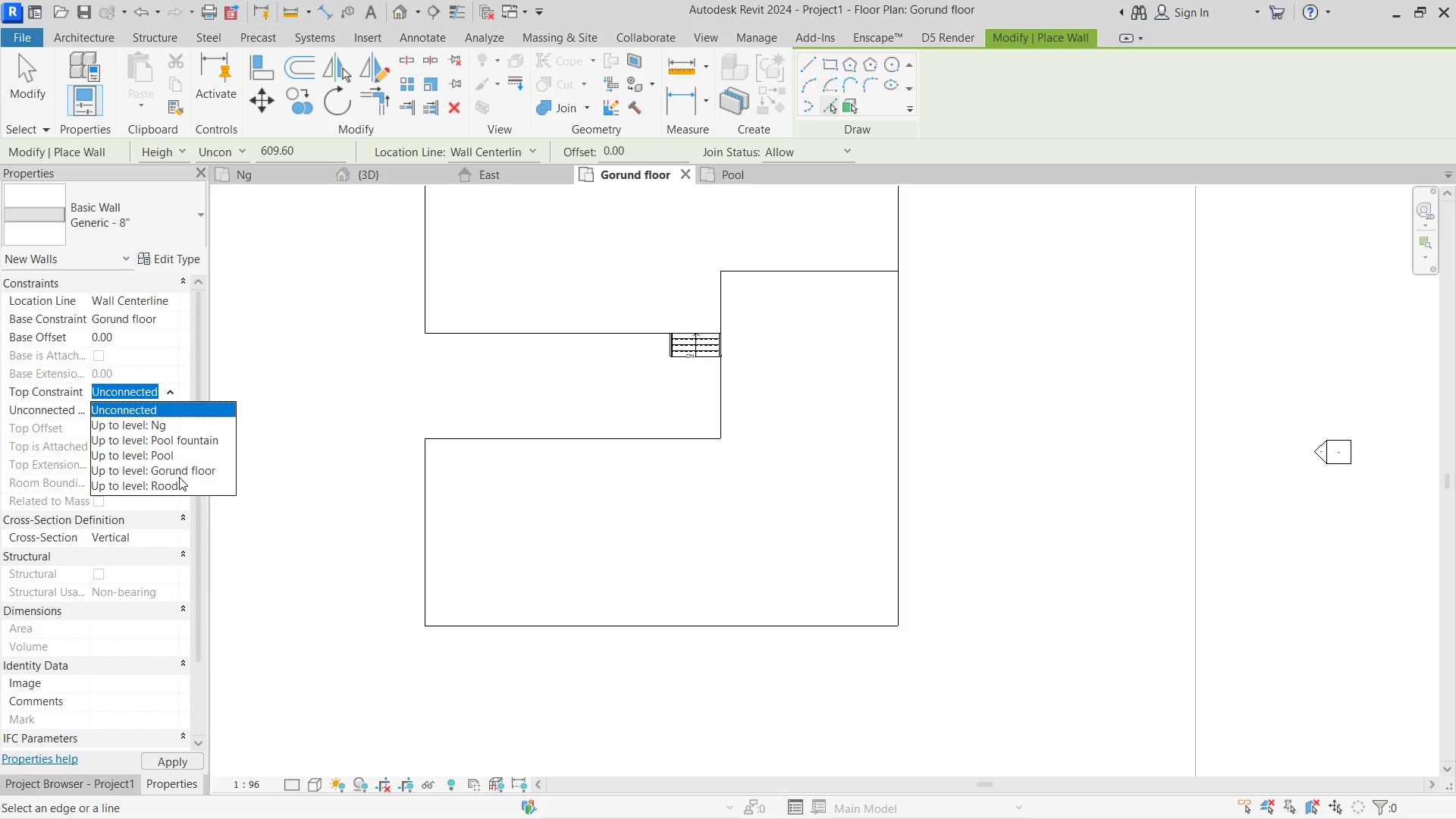 
left_click([177, 482])
 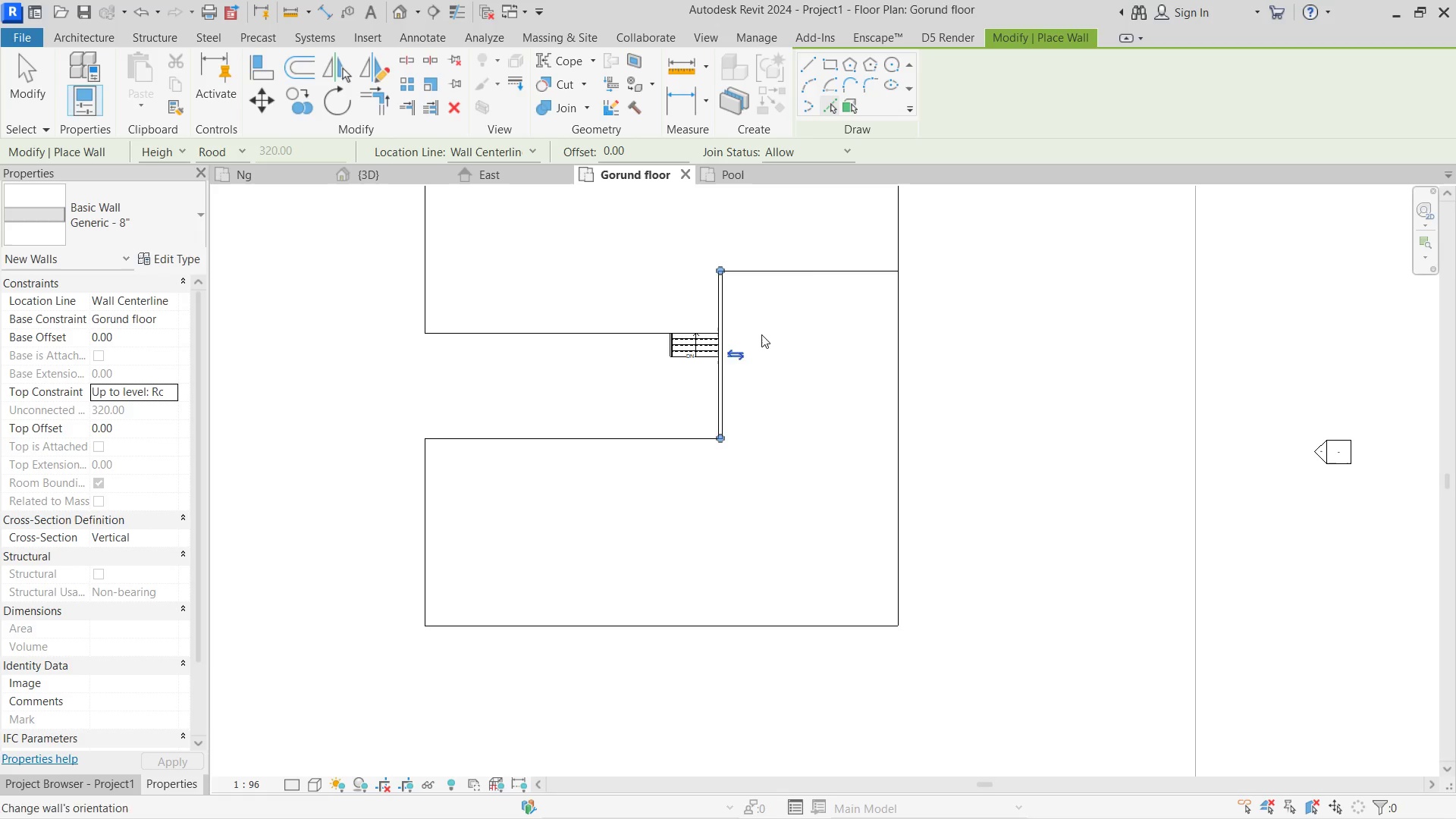 
left_click([814, 271])
 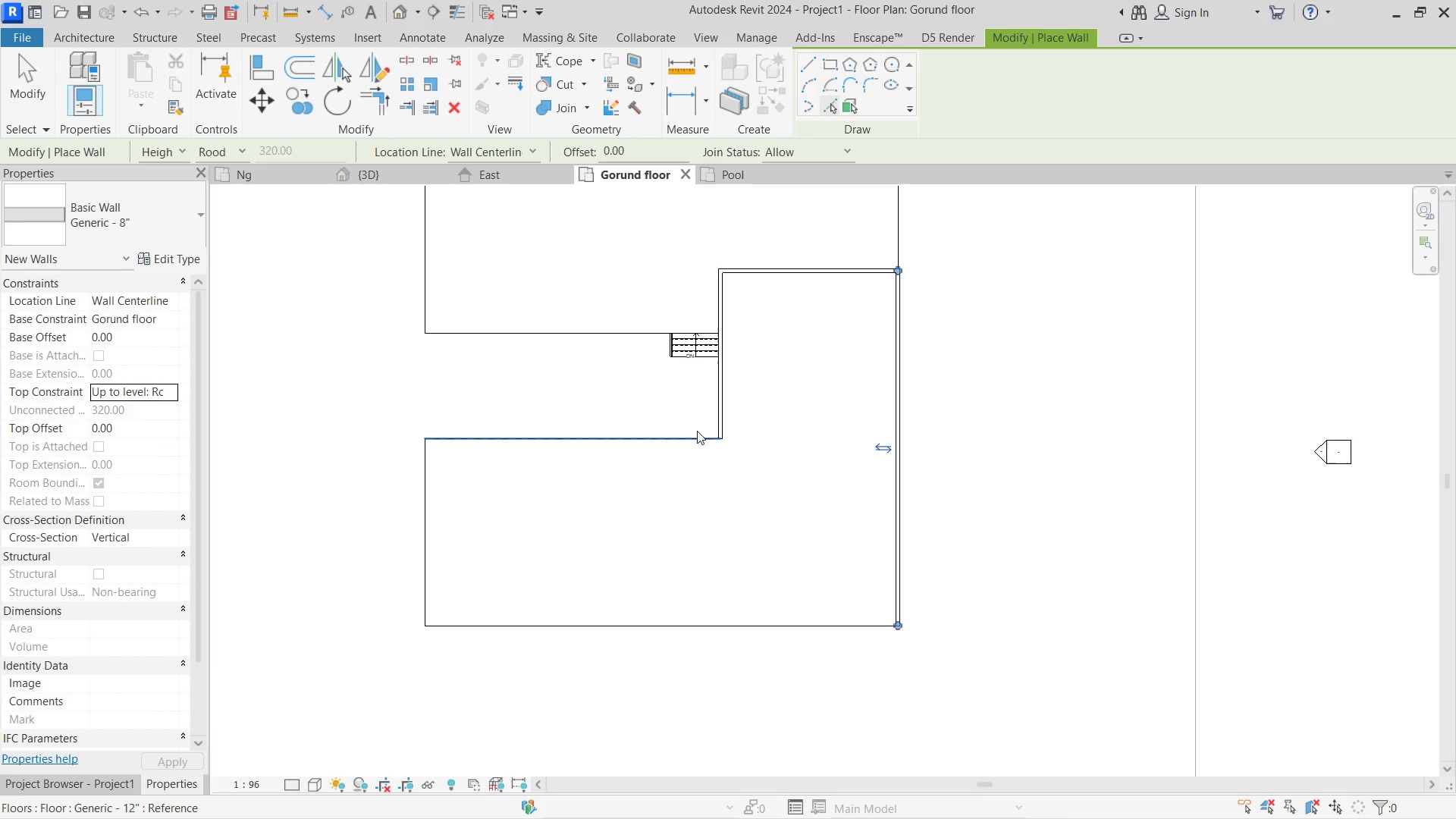 
left_click([678, 437])
 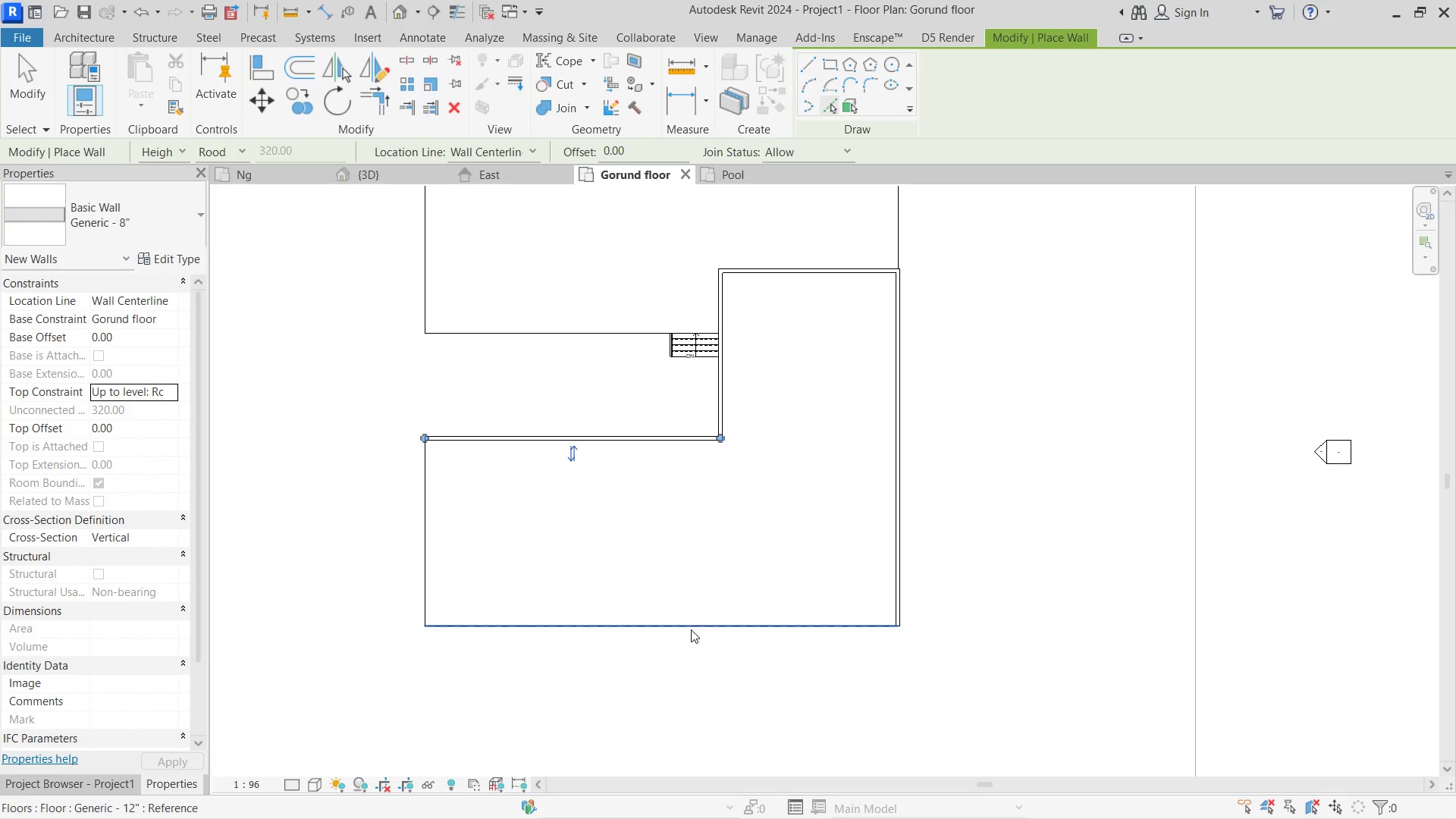 
left_click([691, 629])
 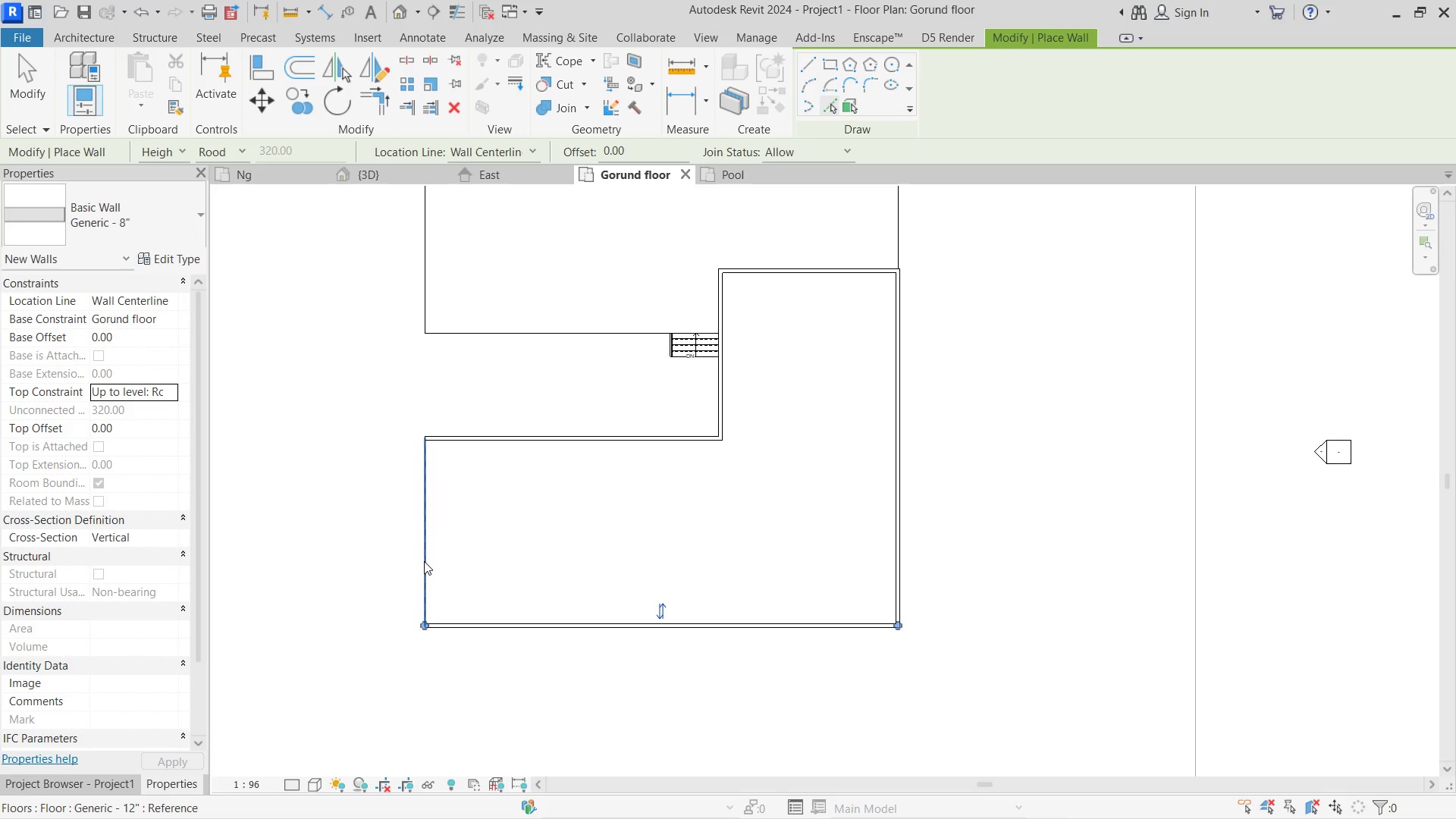 
left_click([424, 561])
 